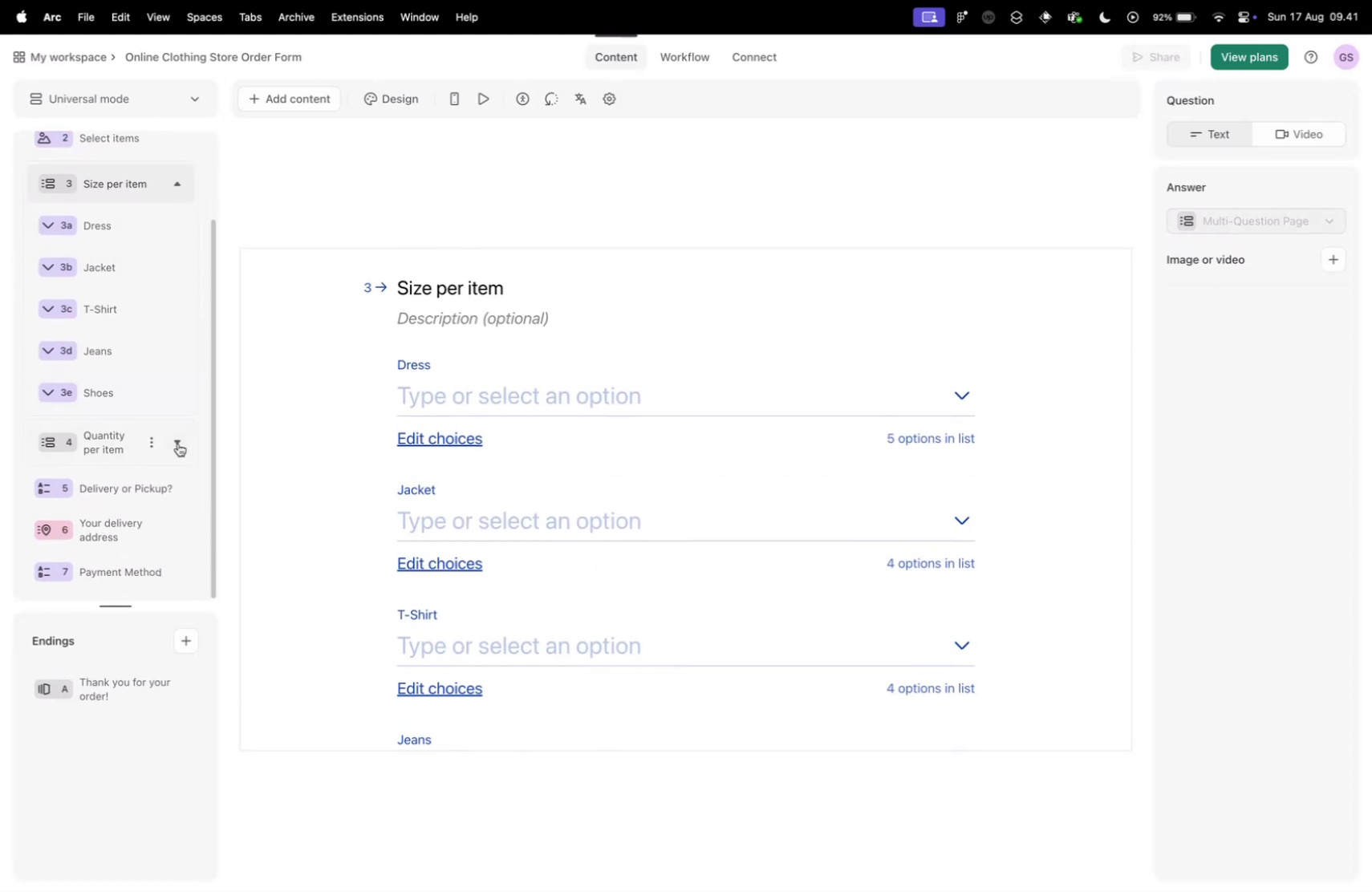 
left_click([175, 442])
 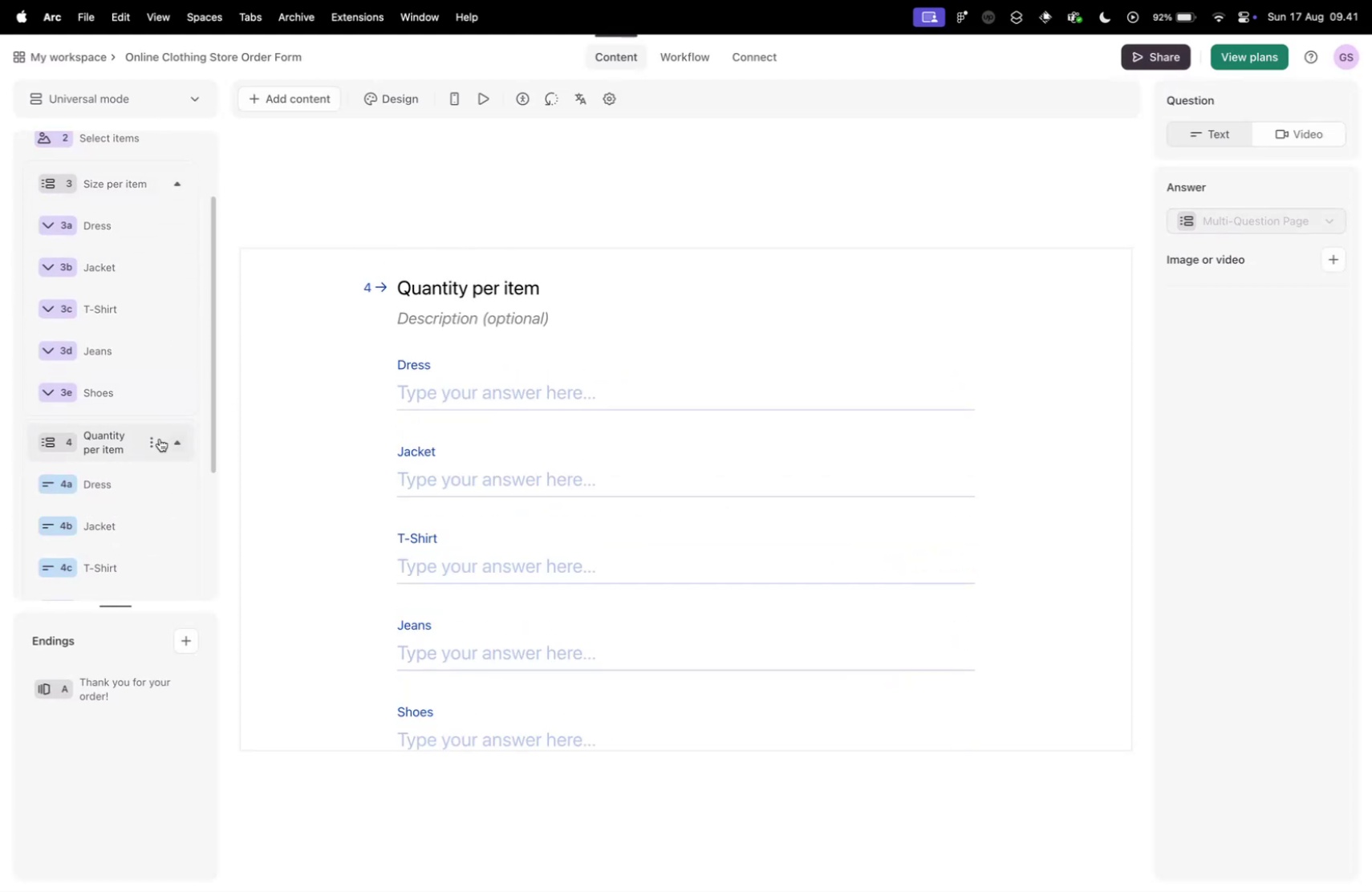 
scroll: coordinate [145, 417], scroll_direction: down, amount: 4.0
 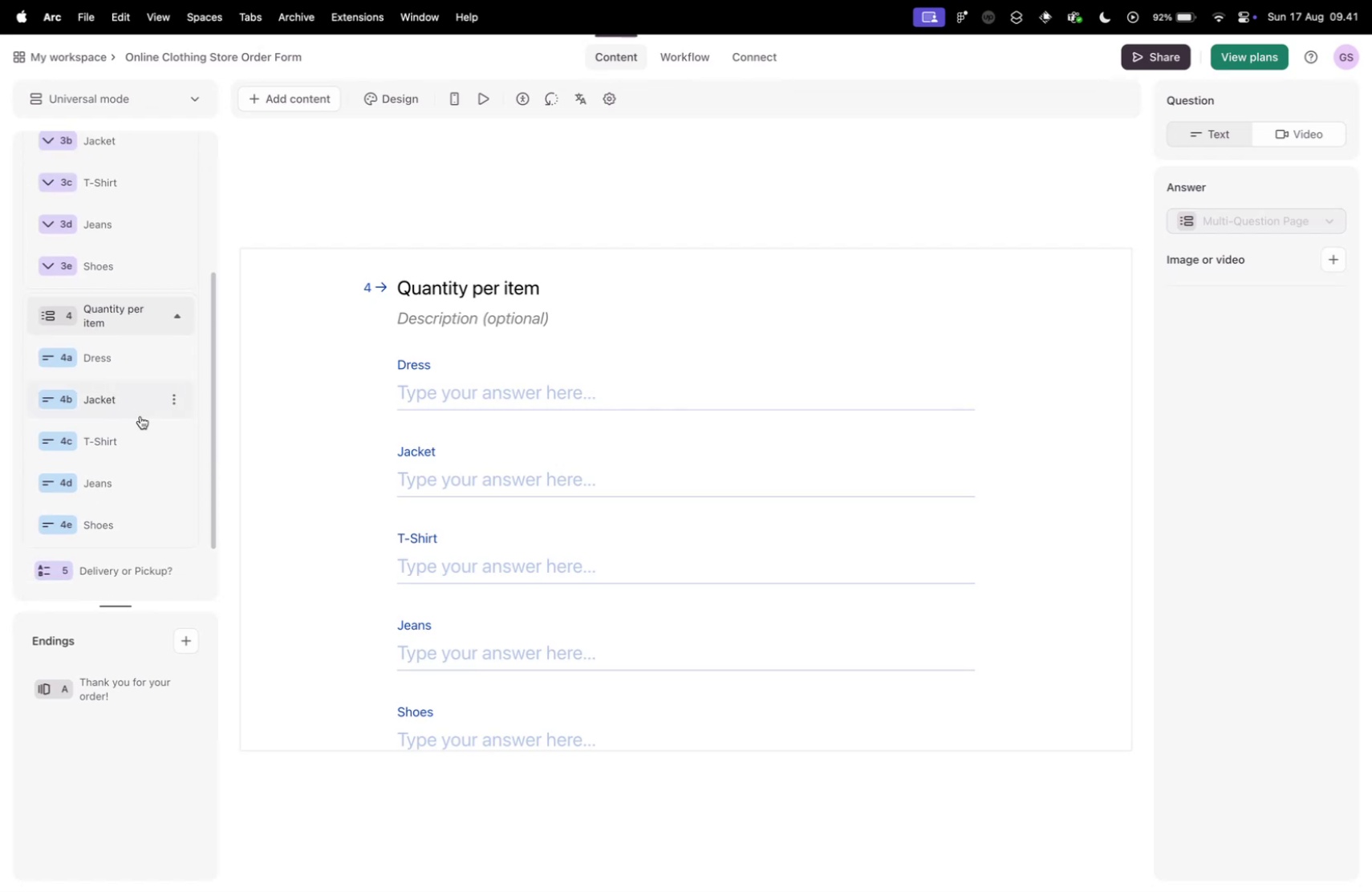 
wait(7.39)
 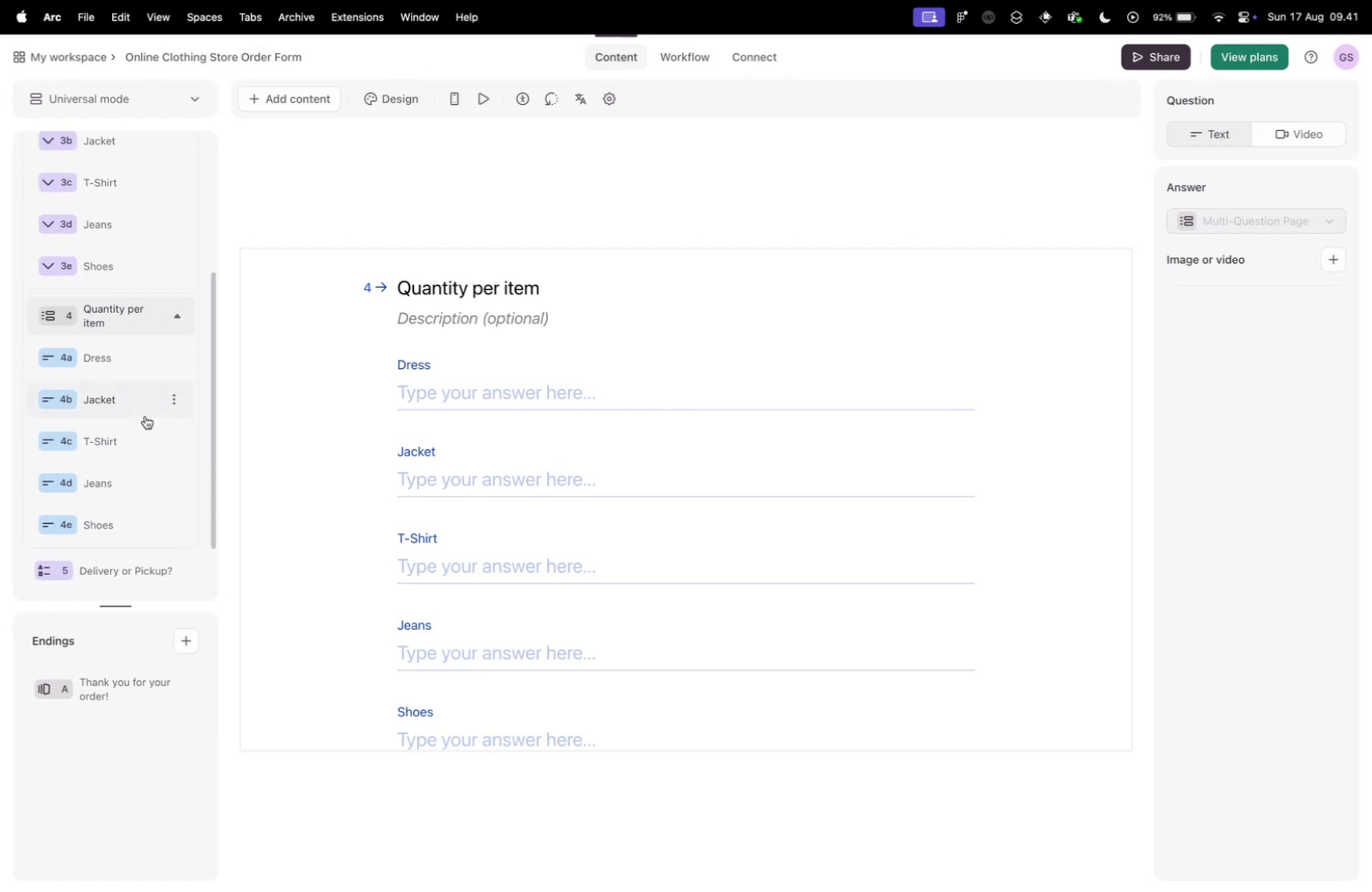 
scroll: coordinate [775, 530], scroll_direction: up, amount: 20.0
 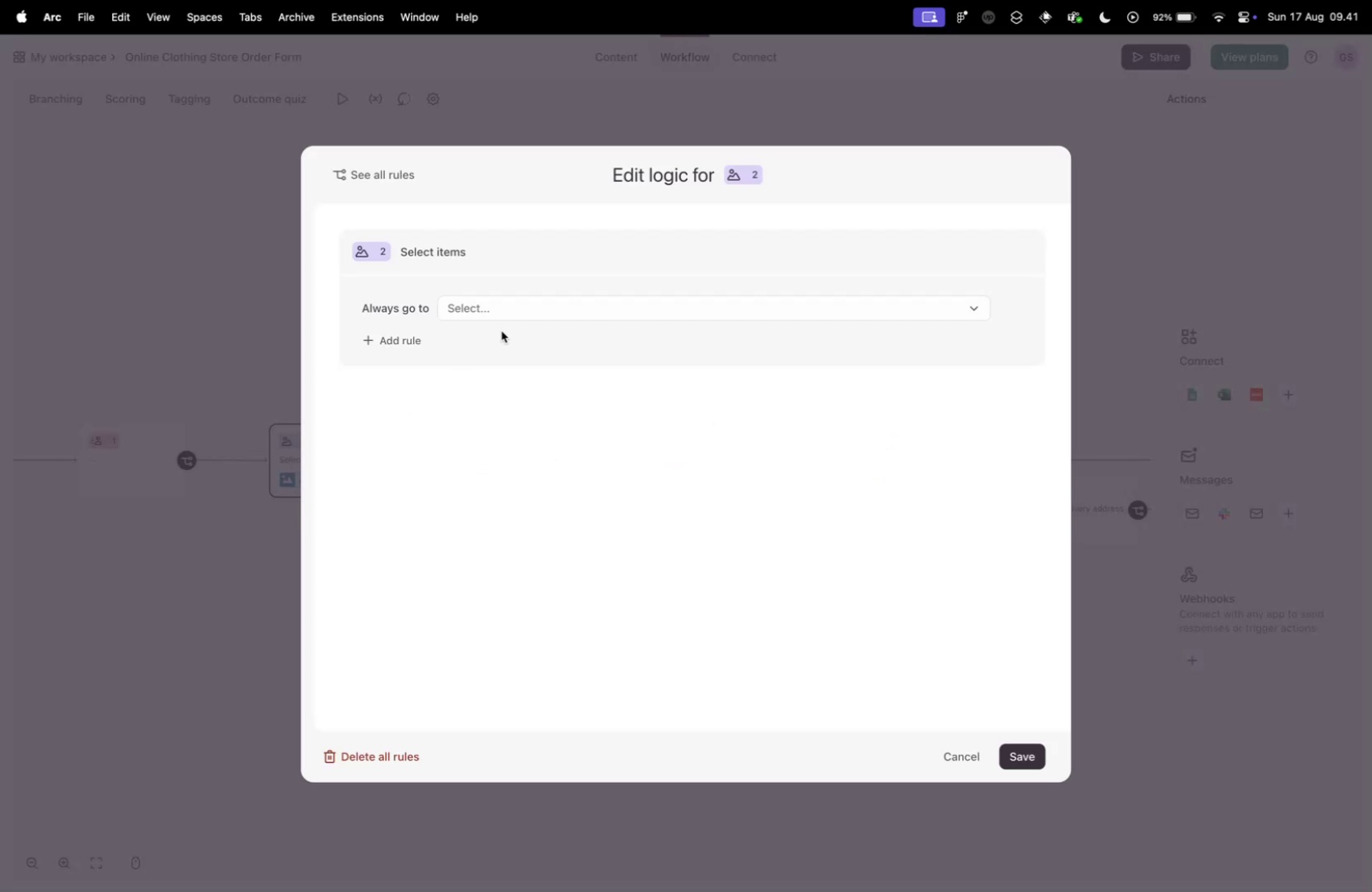 
left_click([398, 345])
 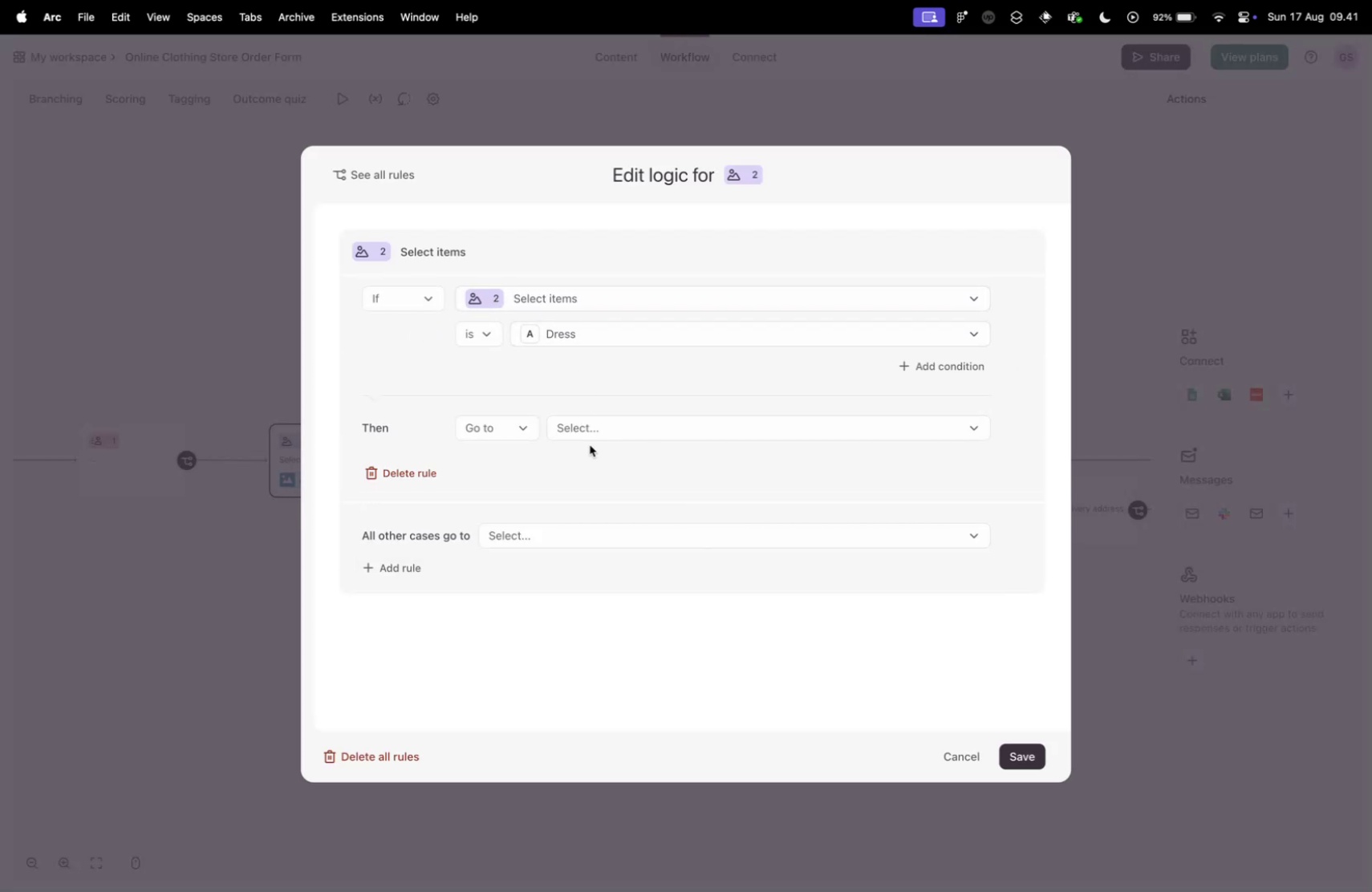 
double_click([575, 425])
 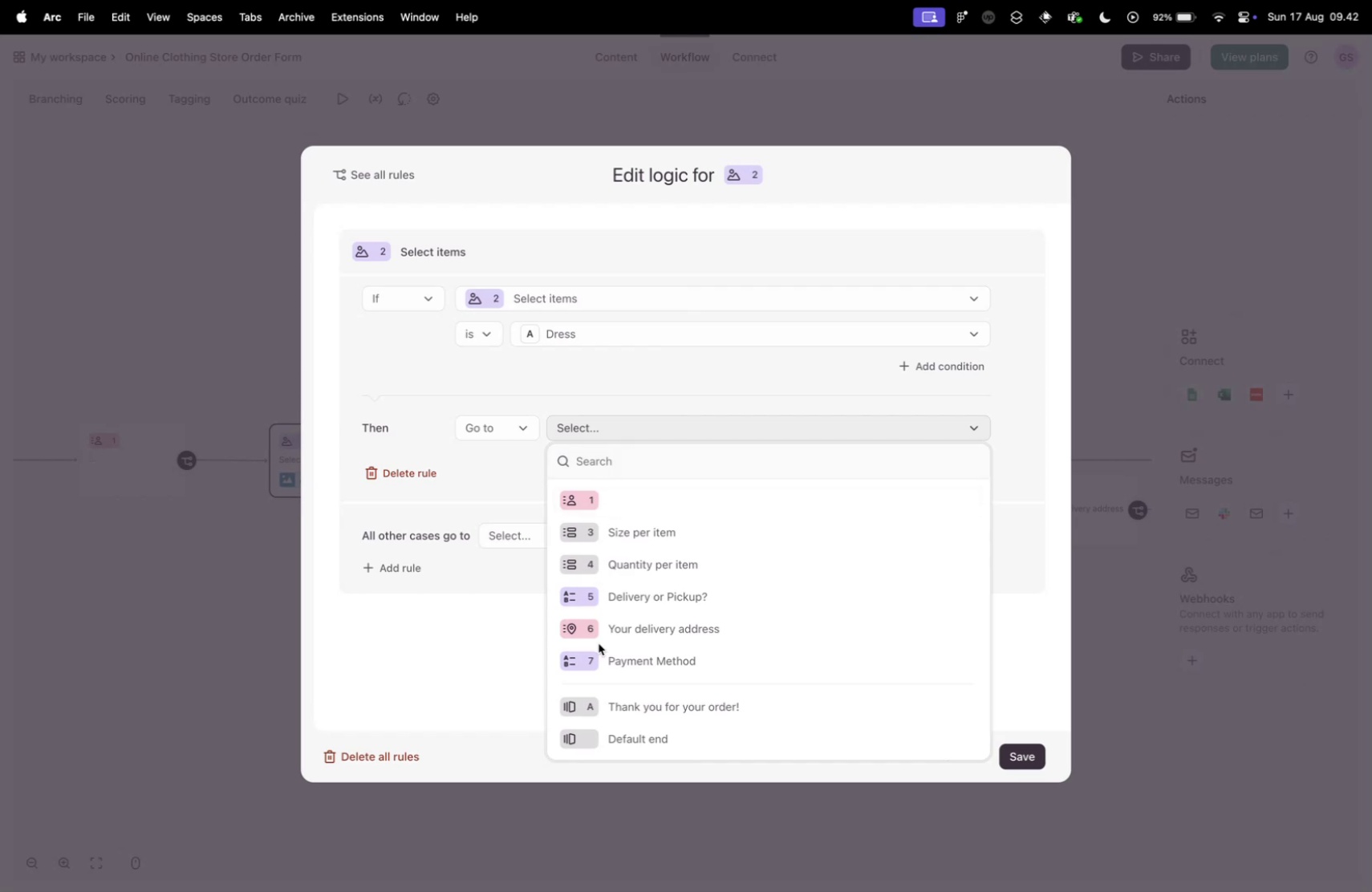 
wait(46.92)
 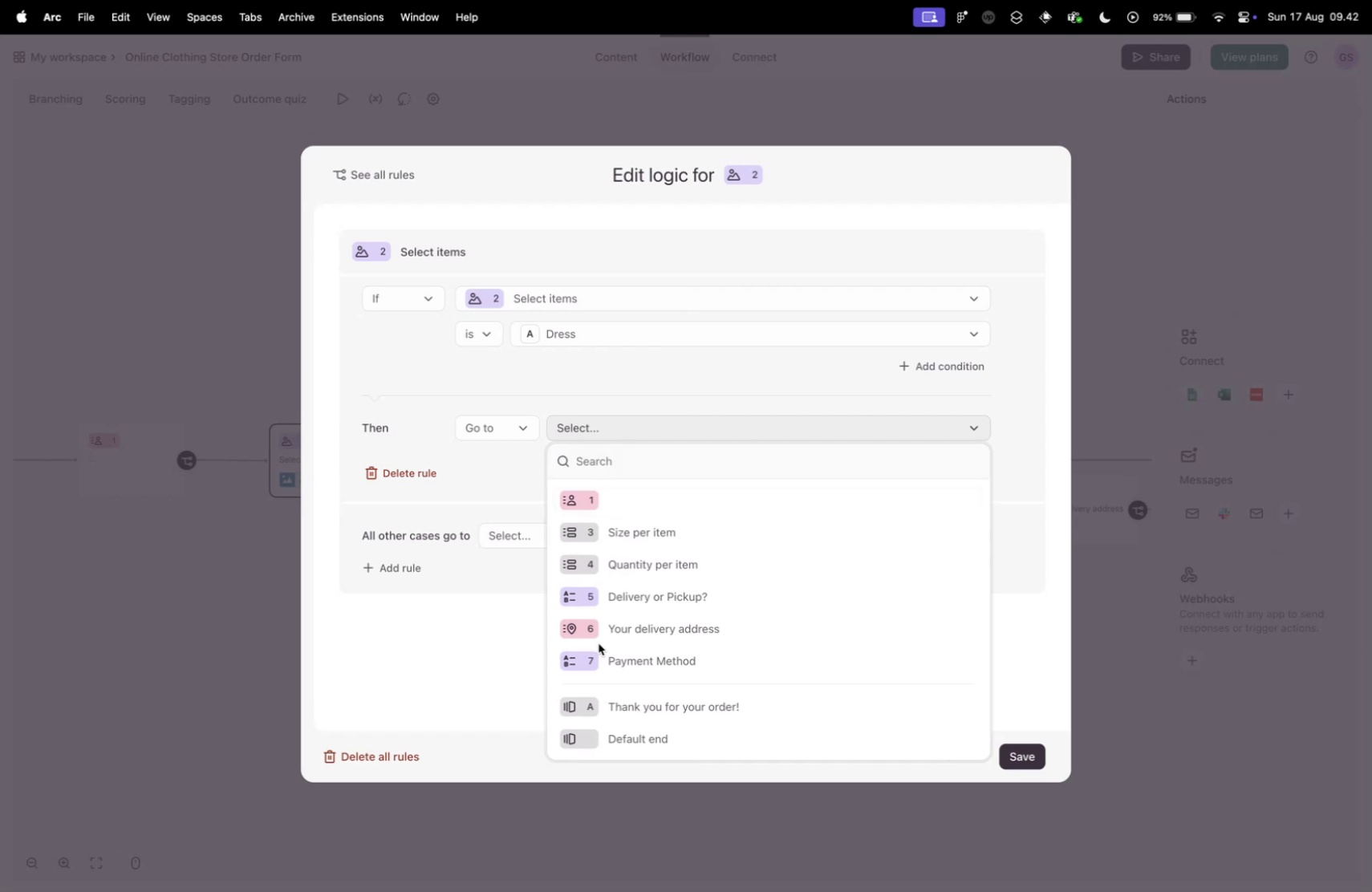 
scroll: coordinate [636, 588], scroll_direction: down, amount: 8.0
 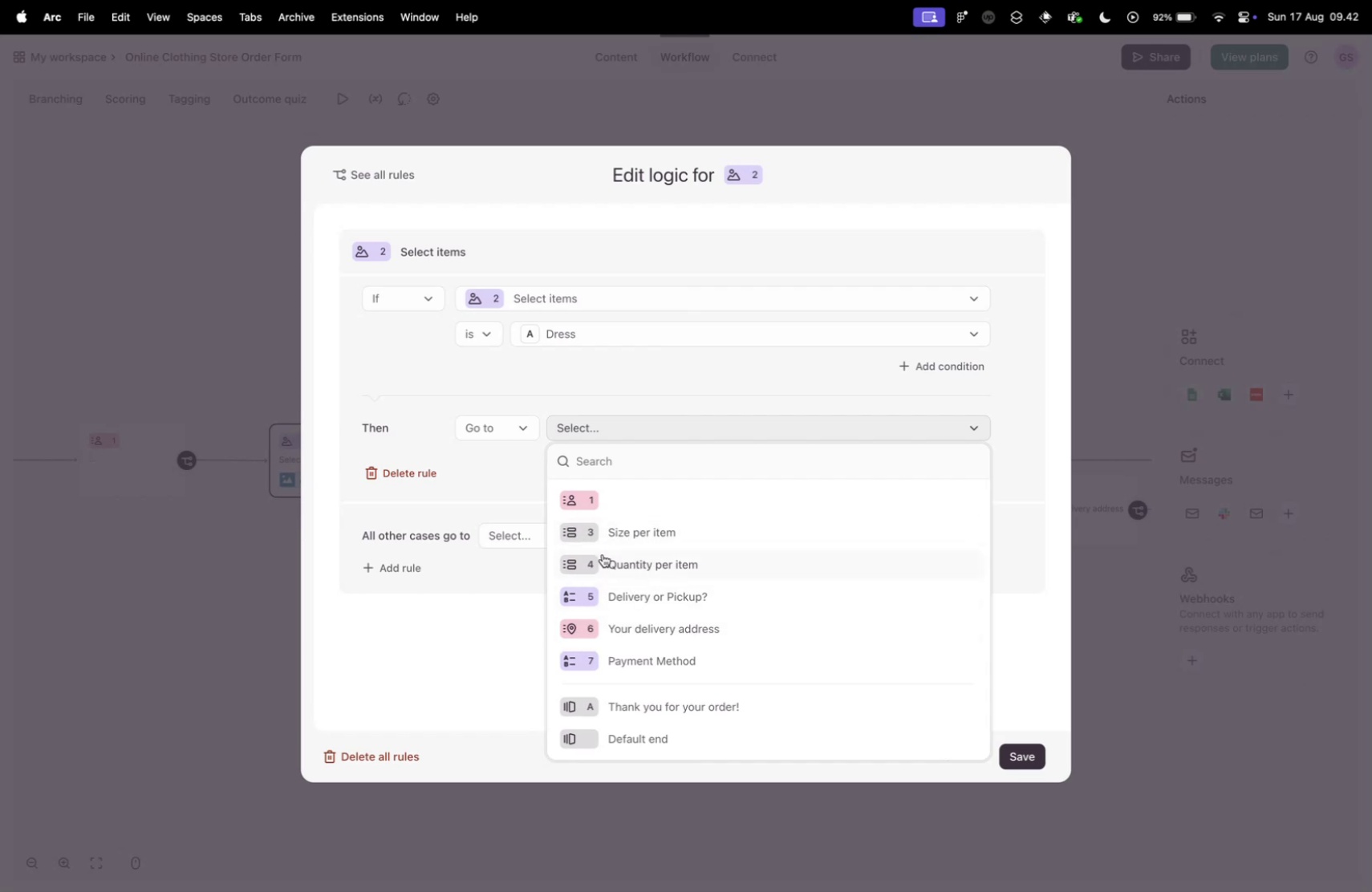 
wait(5.55)
 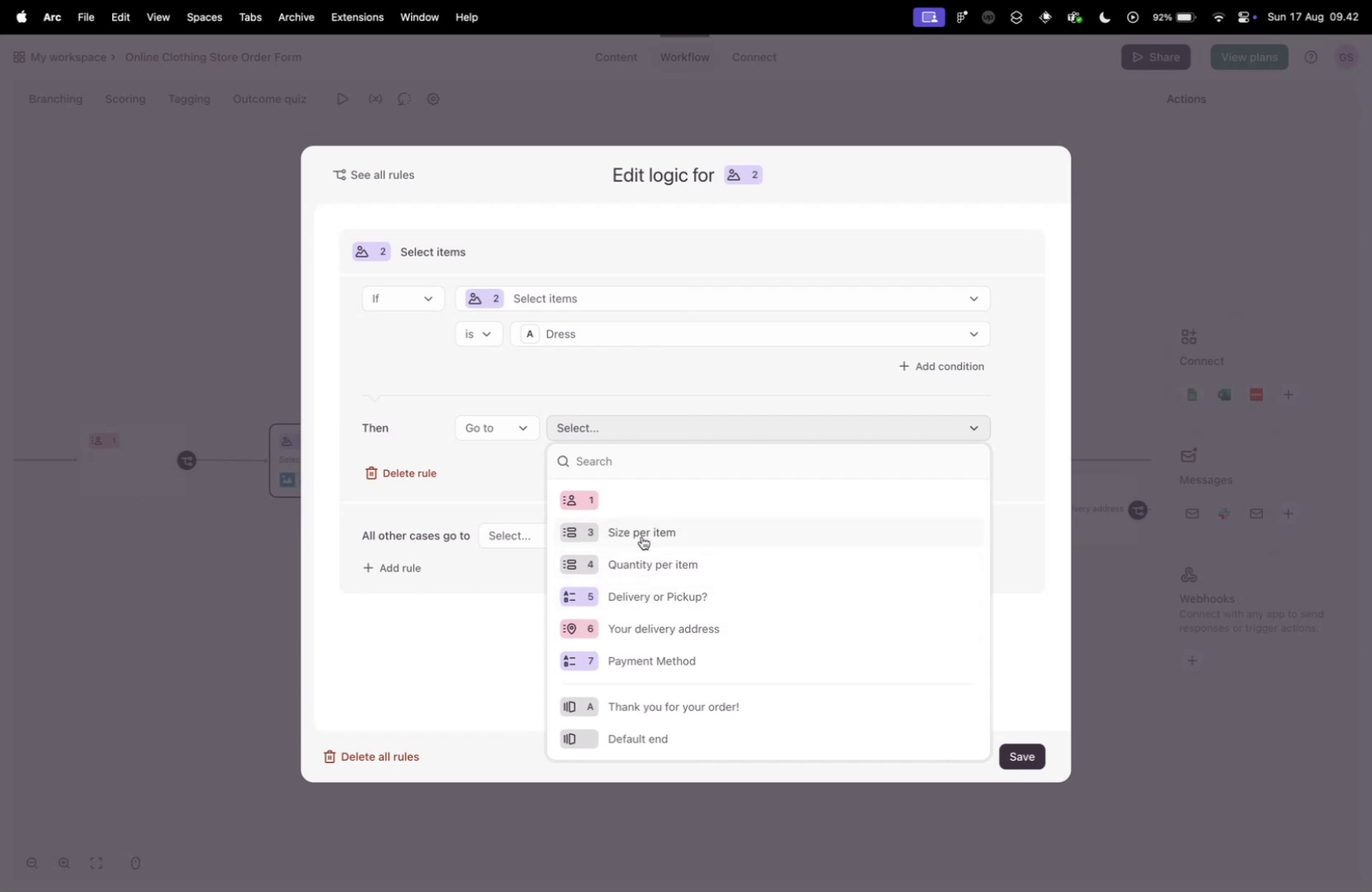 
left_click([577, 533])
 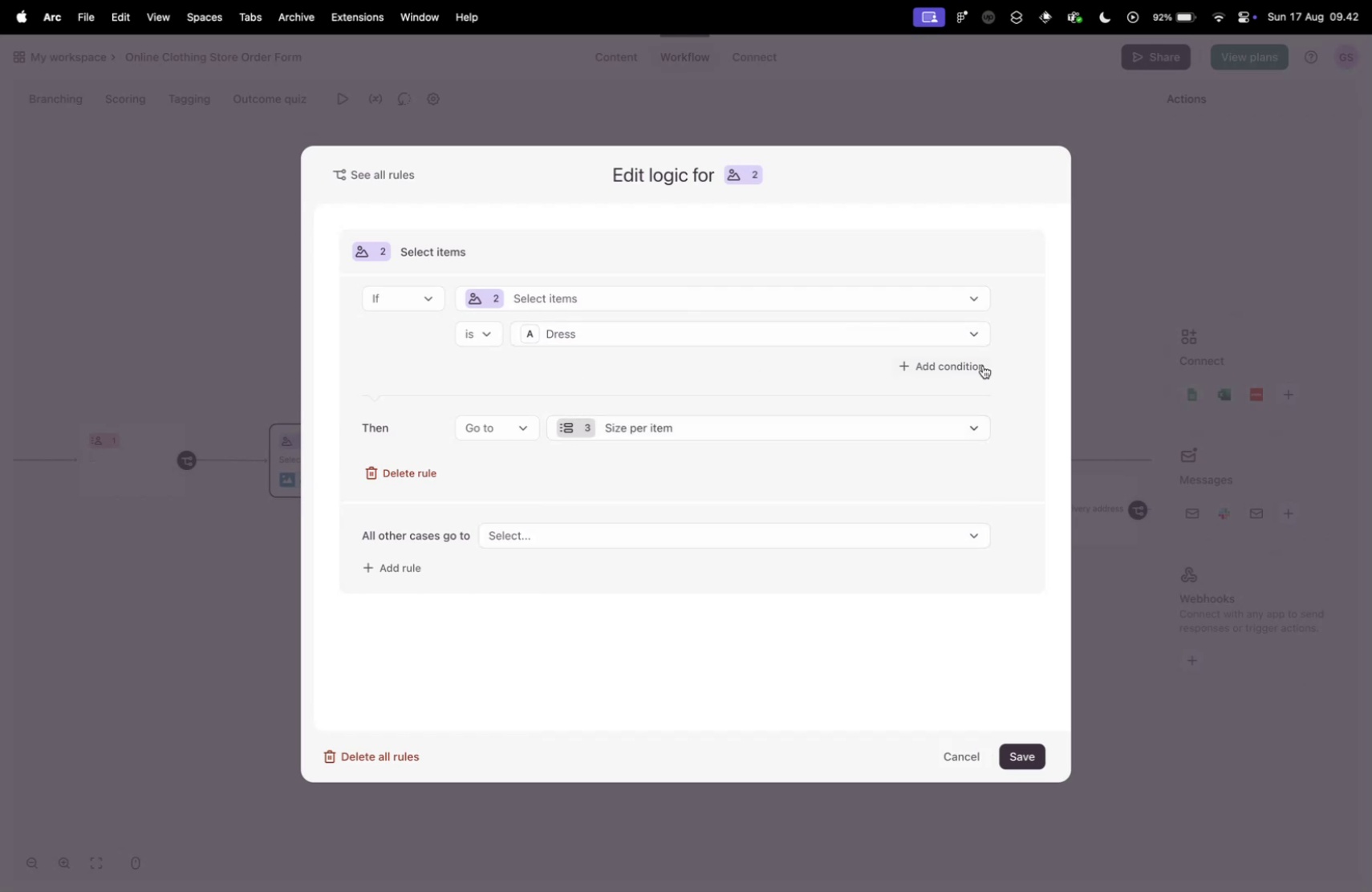 
left_click([975, 366])
 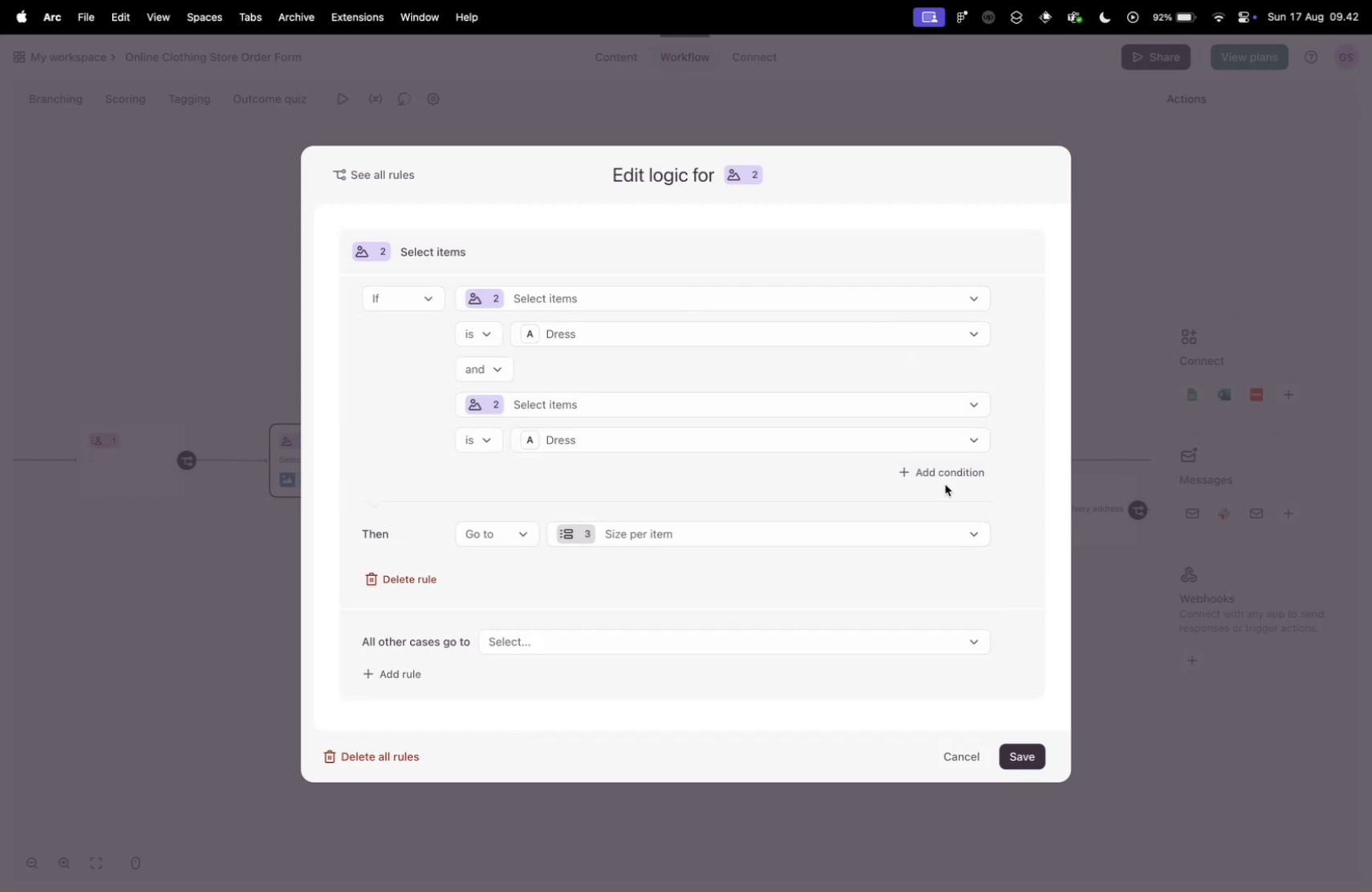 
left_click([597, 441])
 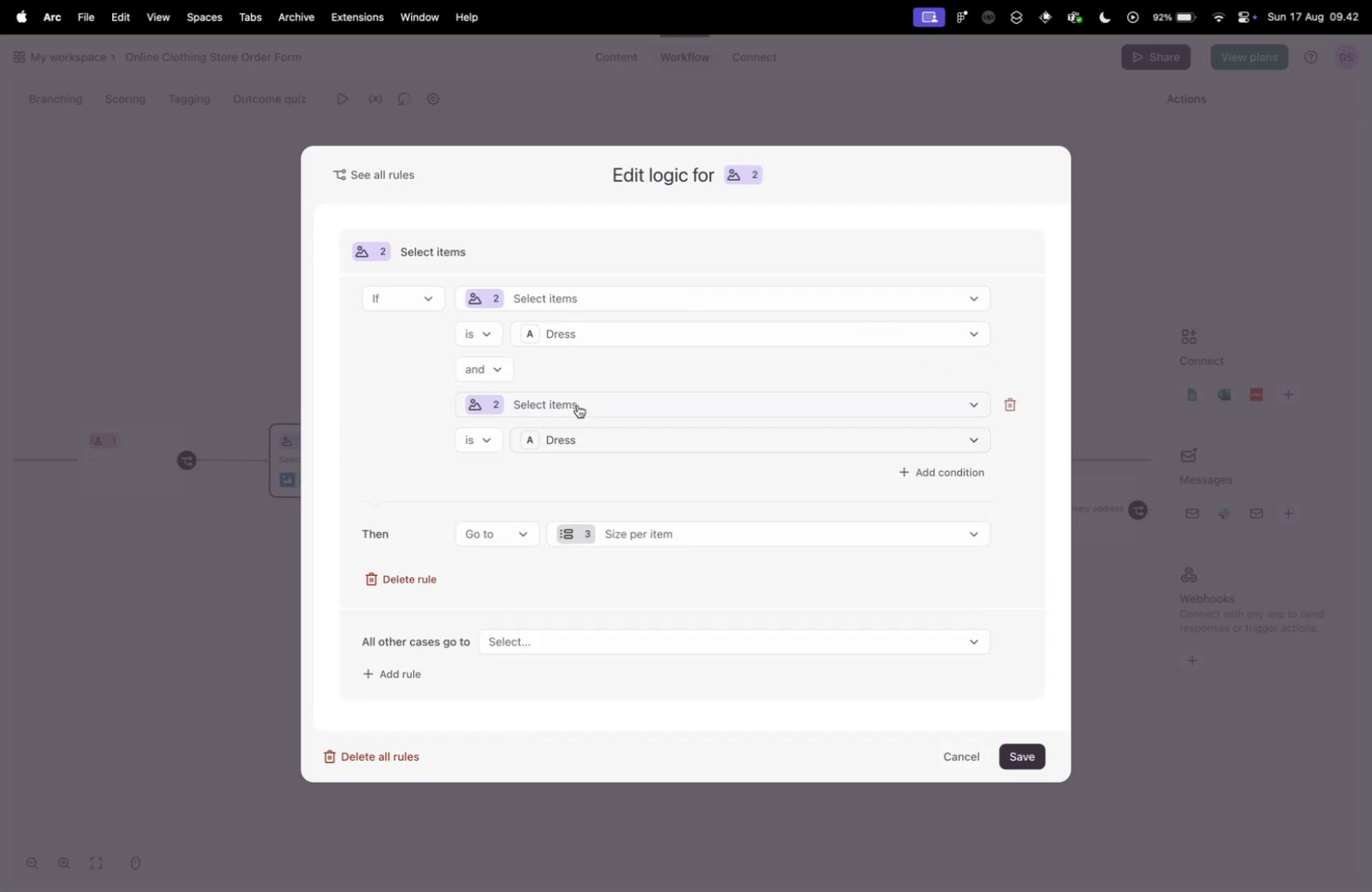 
double_click([578, 404])
 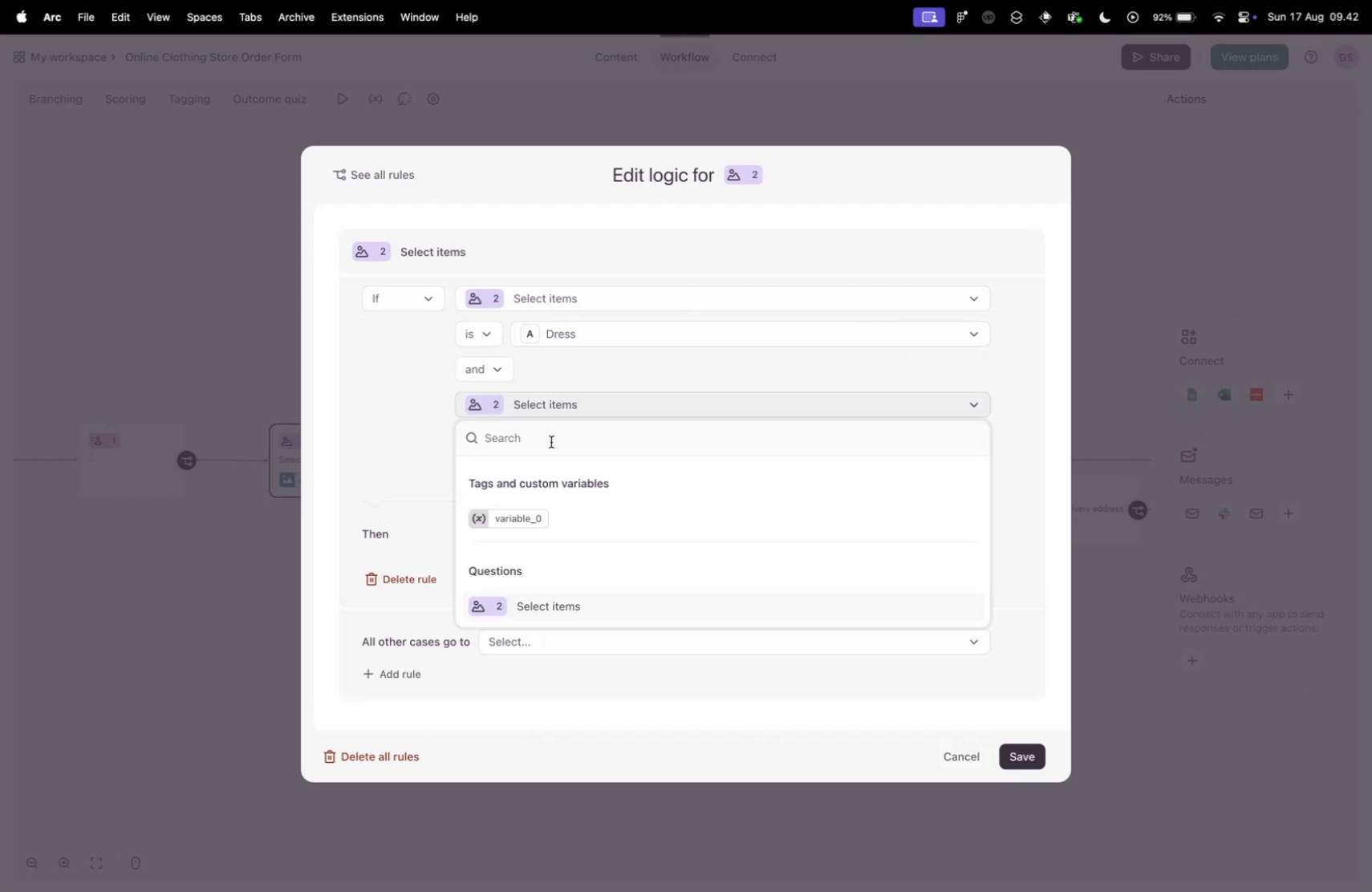 
scroll: coordinate [490, 583], scroll_direction: down, amount: 10.0
 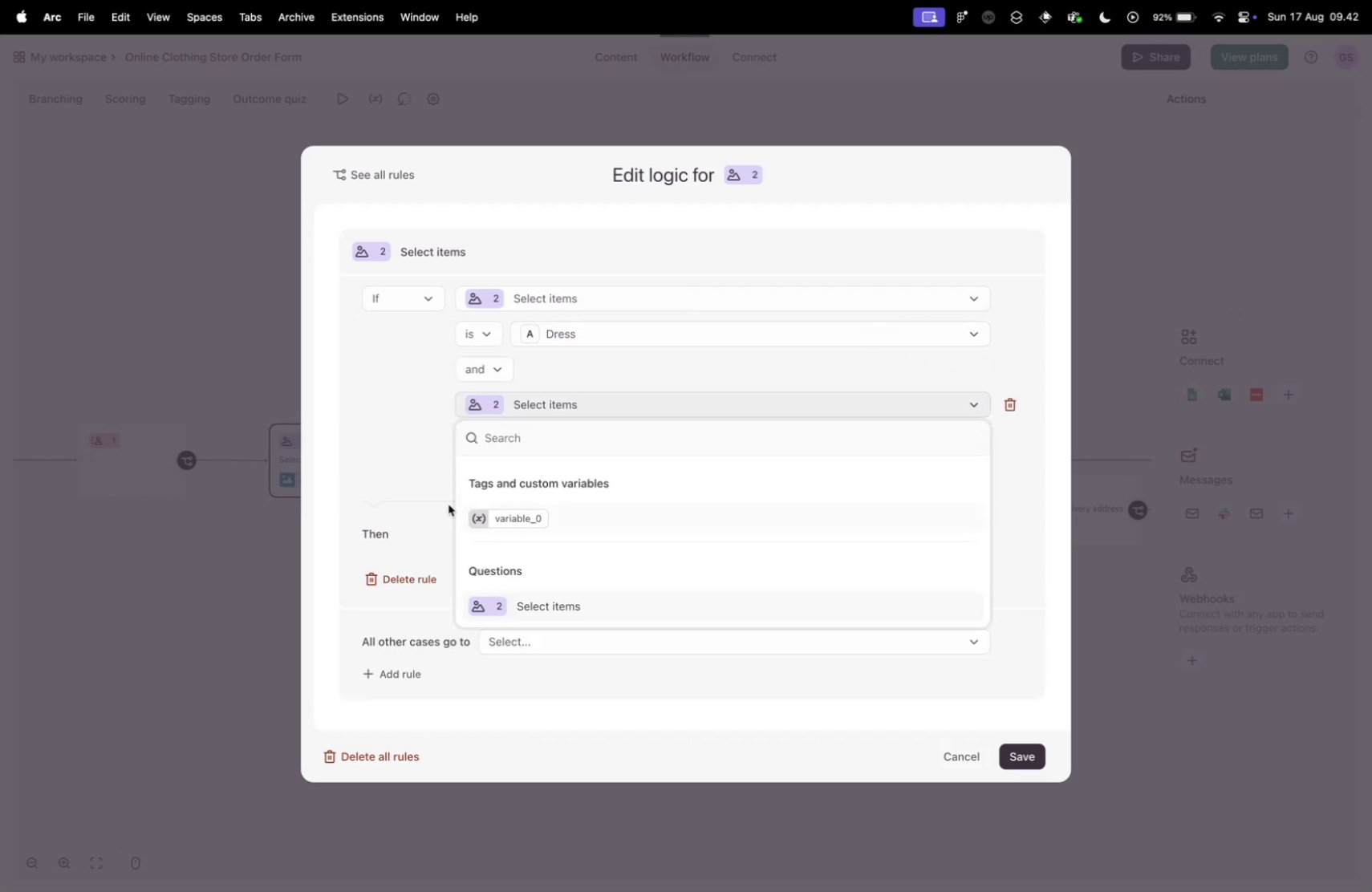 
left_click([424, 486])
 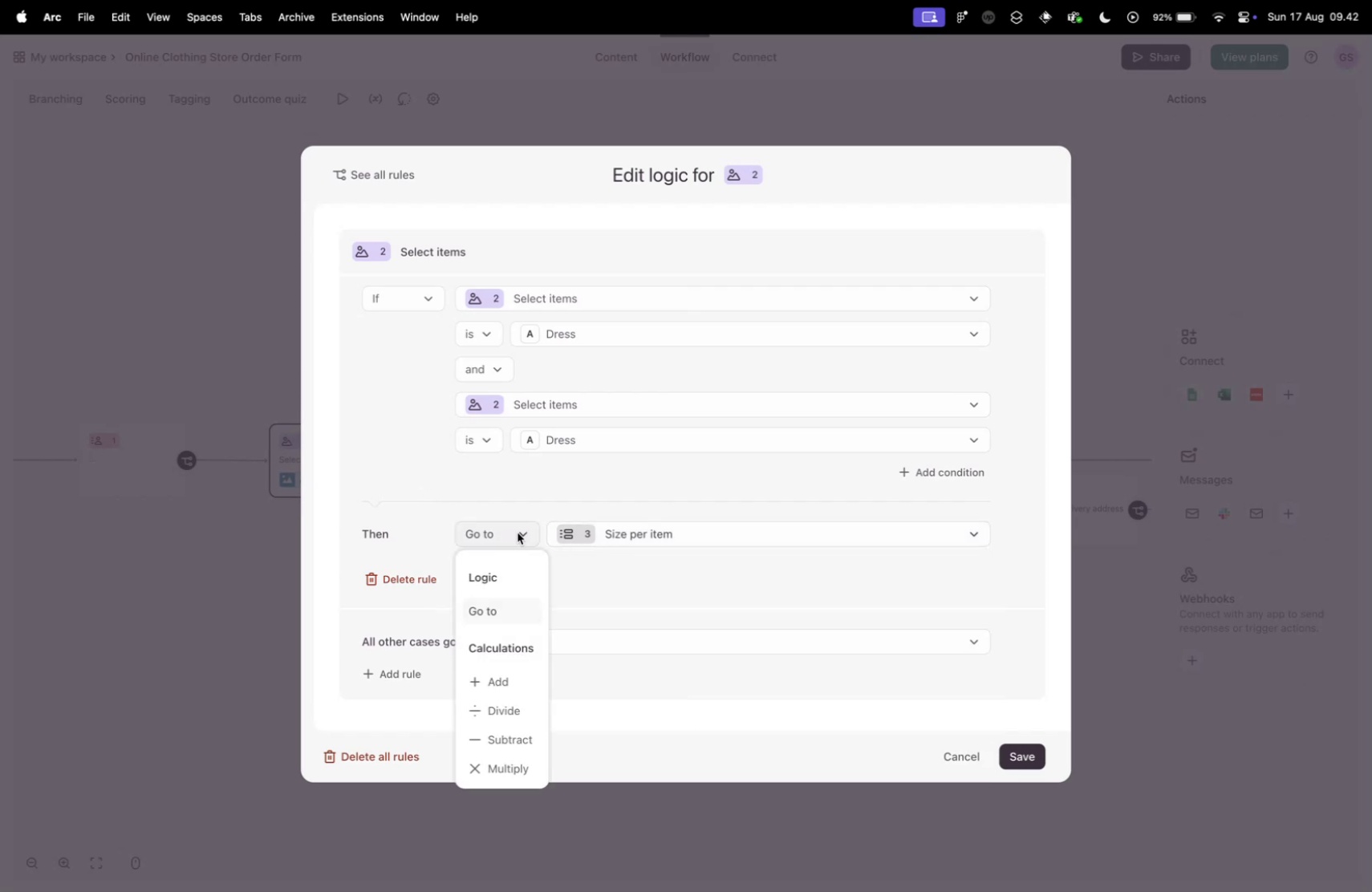 
scroll: coordinate [532, 713], scroll_direction: down, amount: 16.0
 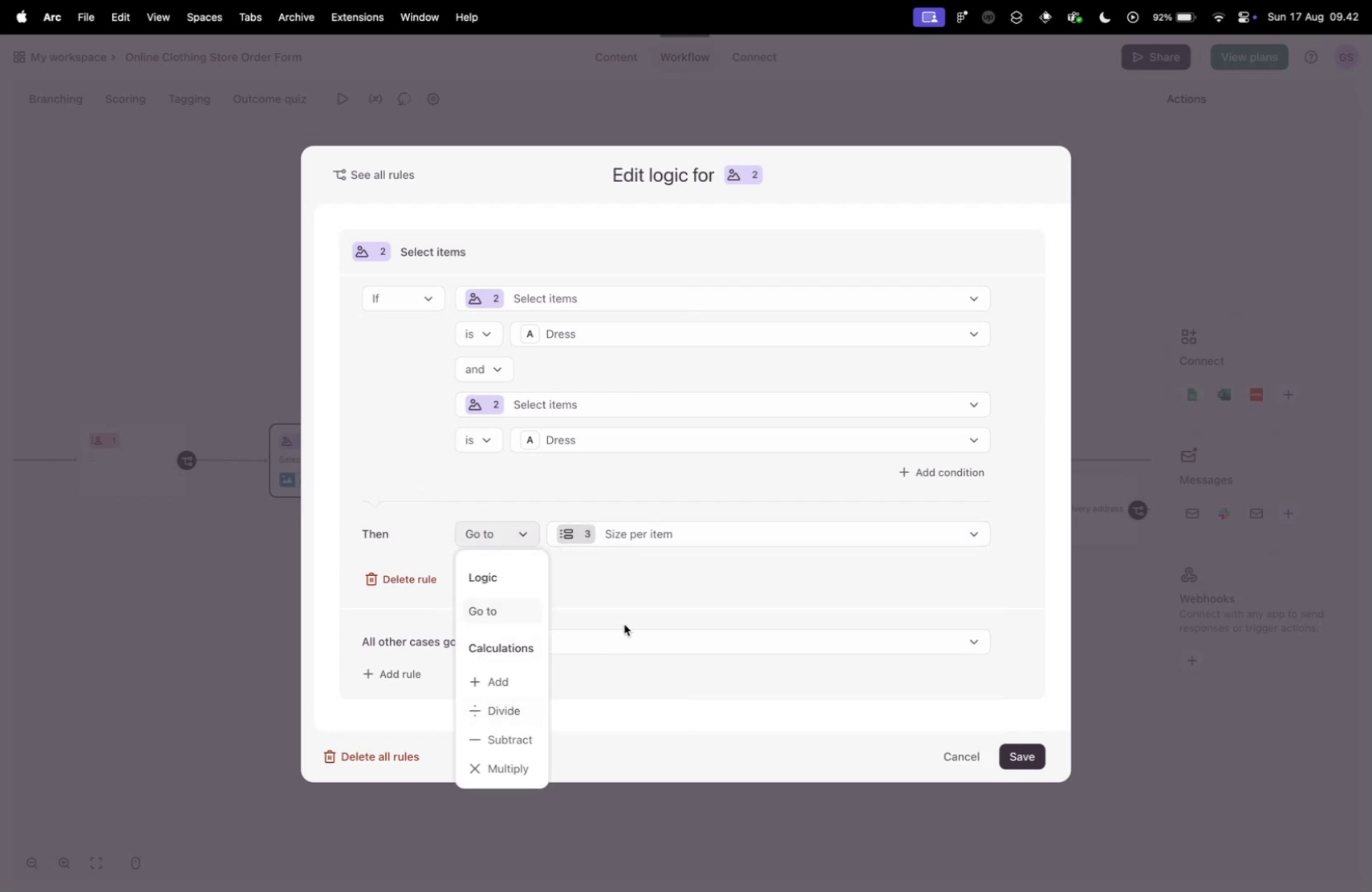 
left_click([636, 606])
 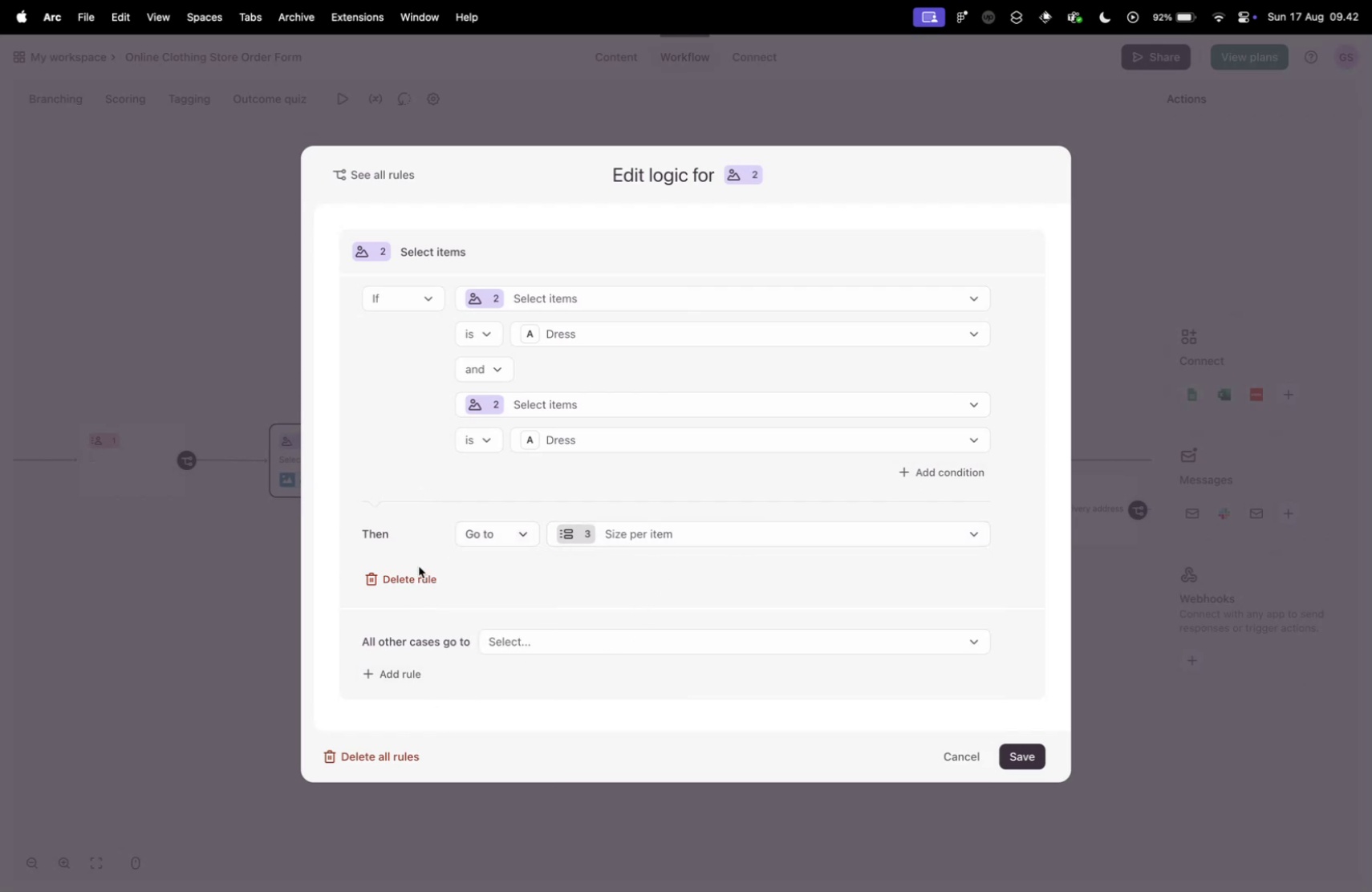 
left_click([416, 572])
 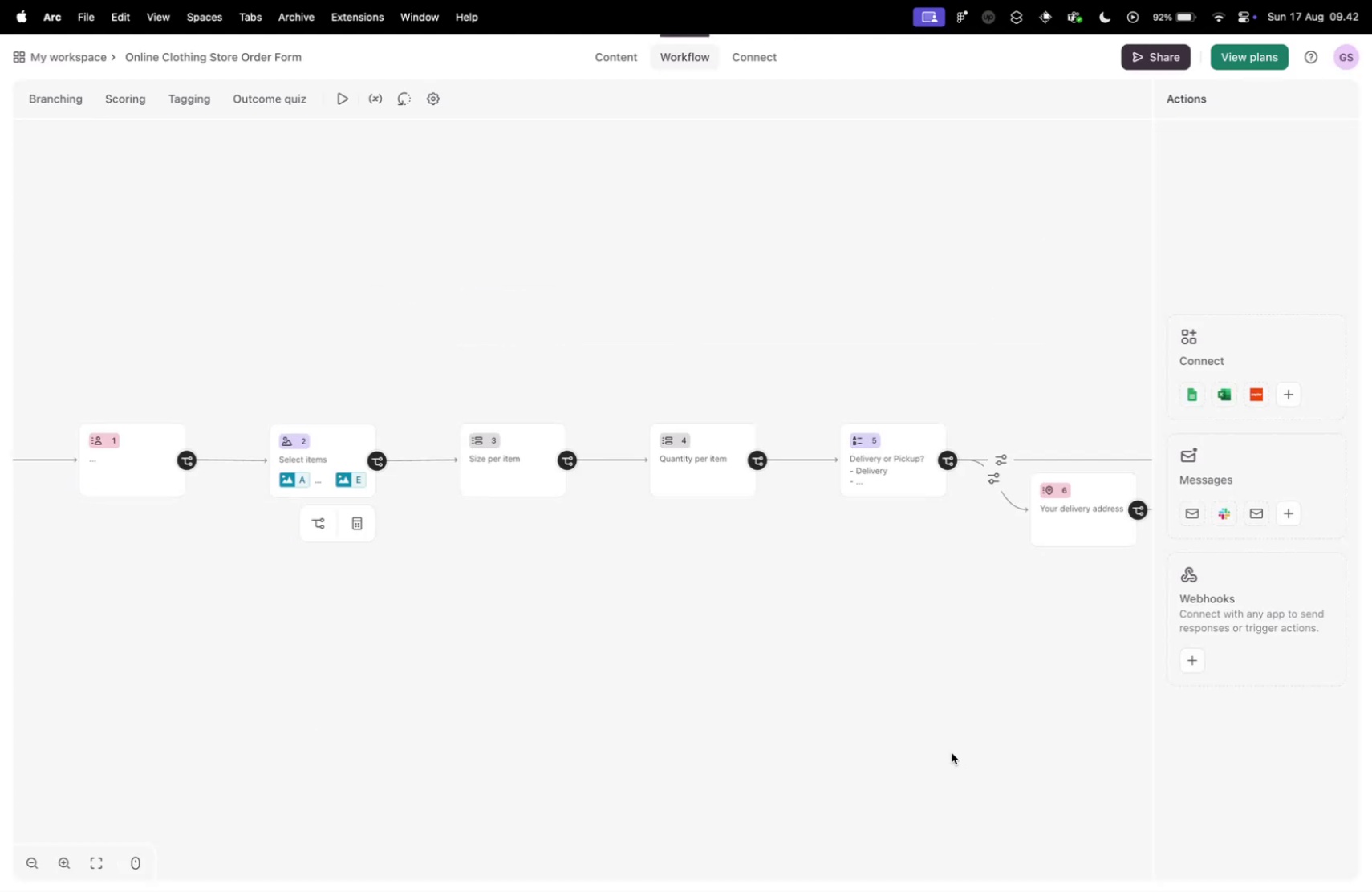 
scroll: coordinate [583, 555], scroll_direction: down, amount: 1.0
 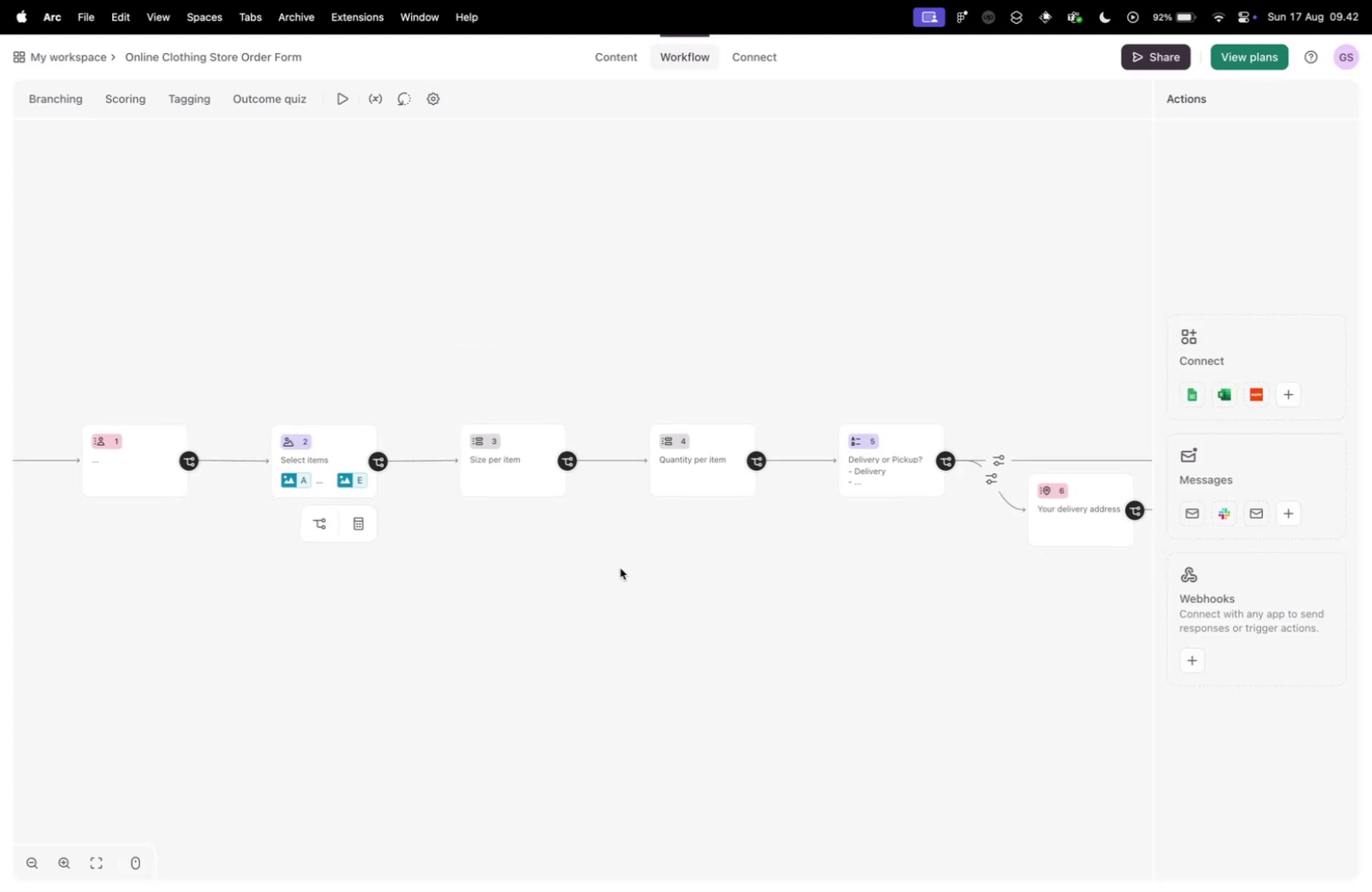 
left_click_drag(start_coordinate=[872, 599], to_coordinate=[581, 570])
 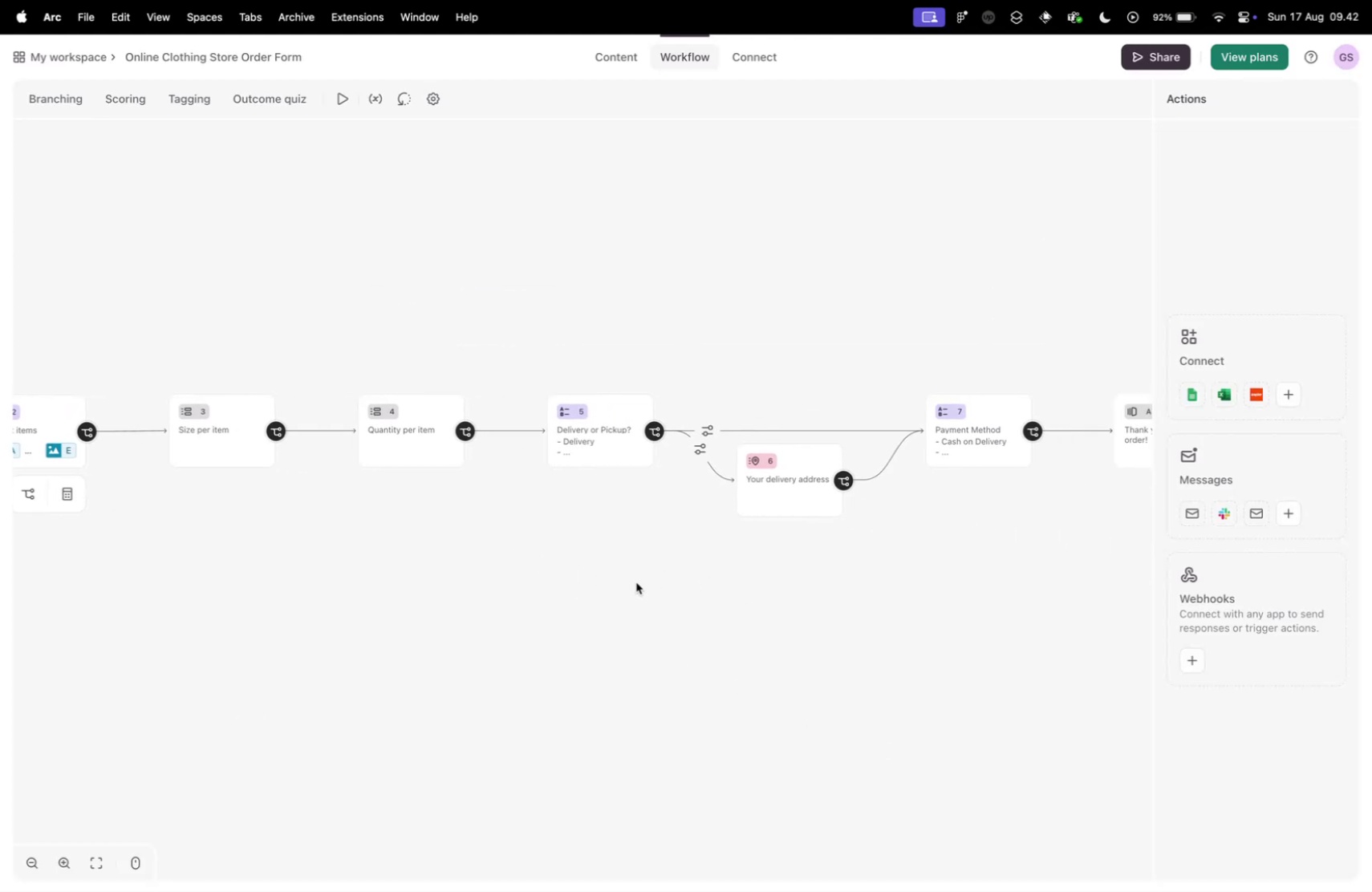 
left_click_drag(start_coordinate=[790, 609], to_coordinate=[485, 591])
 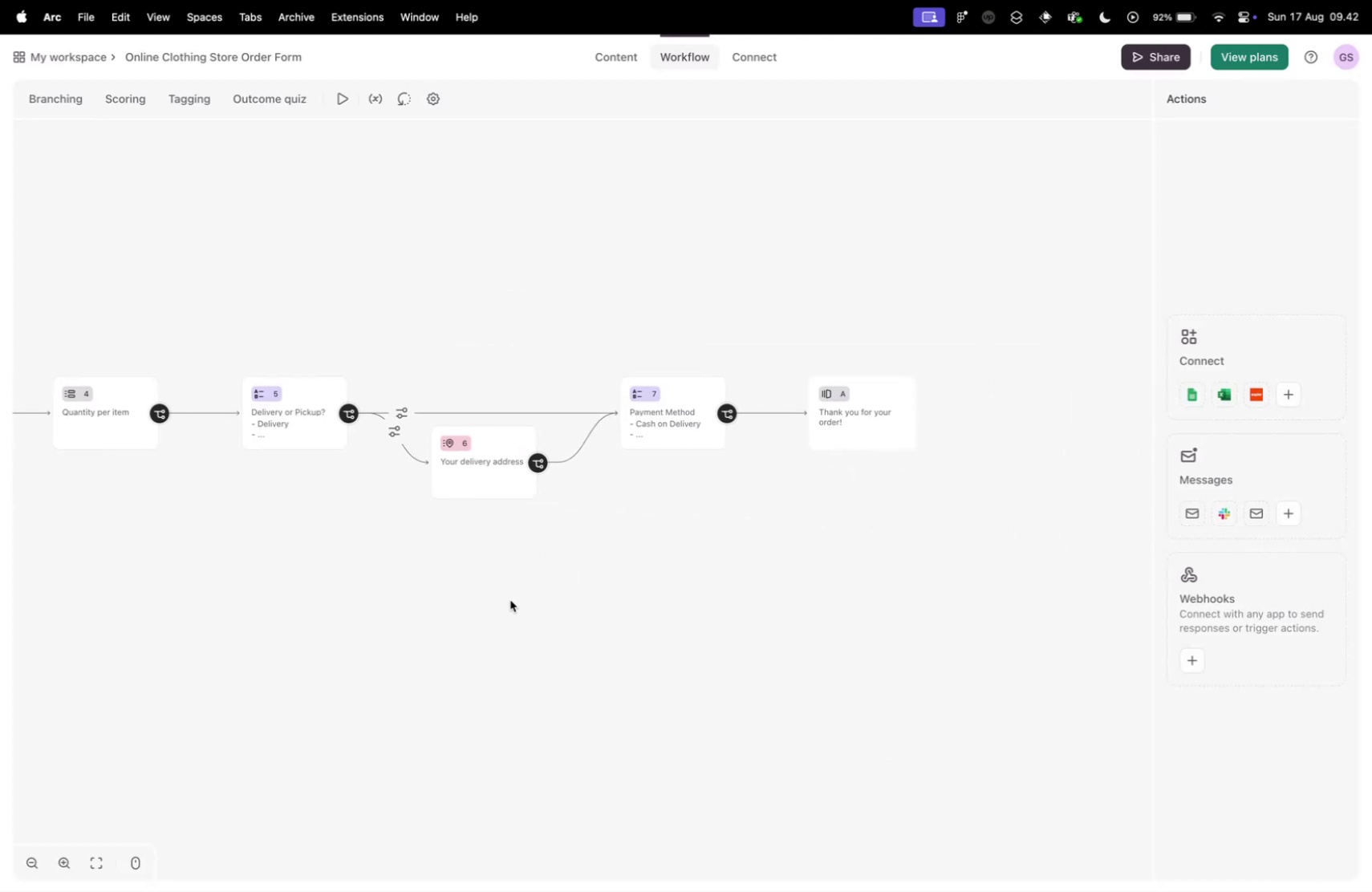 
scroll: coordinate [542, 608], scroll_direction: down, amount: 14.0
 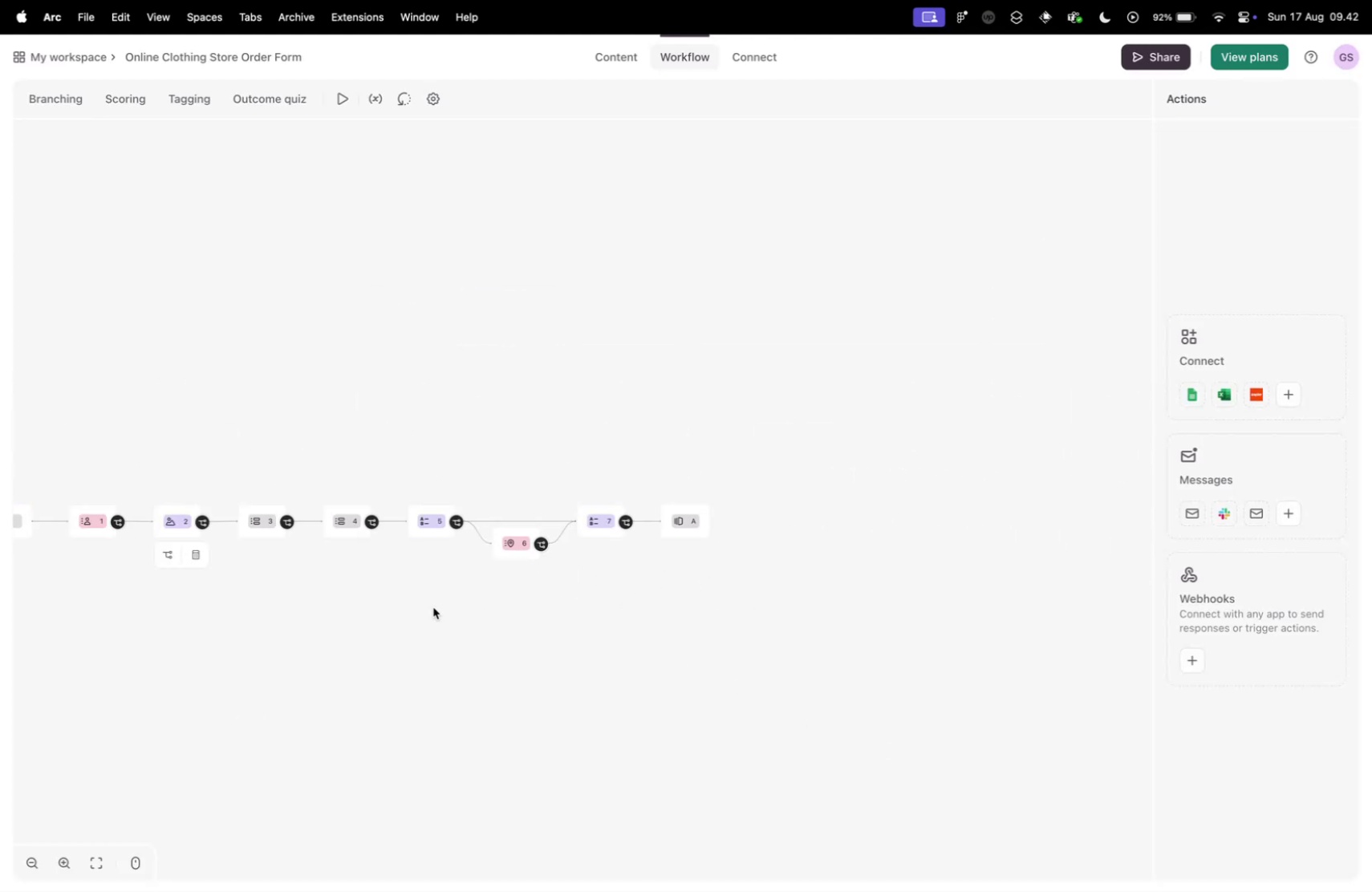 
left_click_drag(start_coordinate=[260, 588], to_coordinate=[634, 614])
 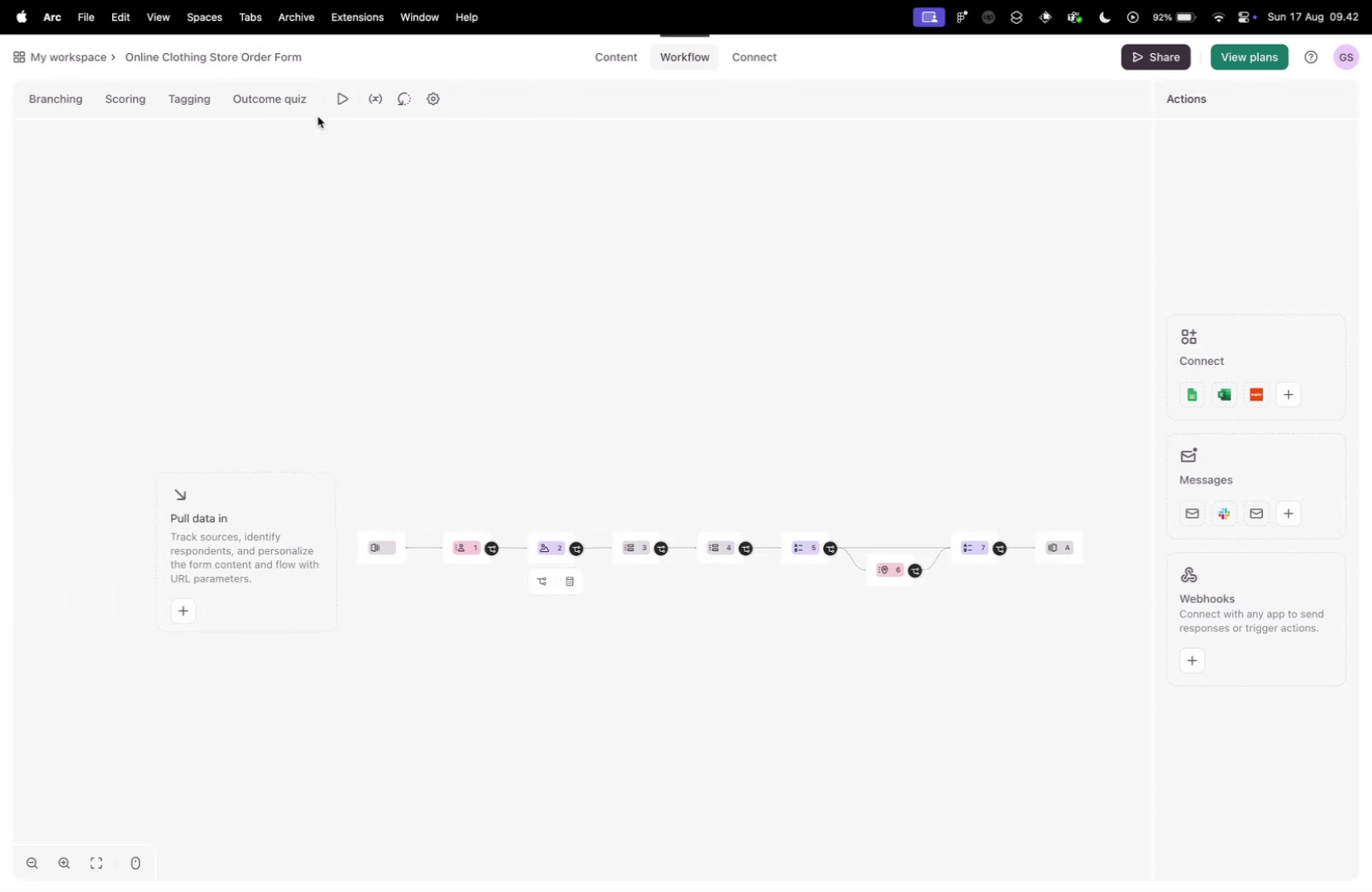 
left_click([346, 102])
 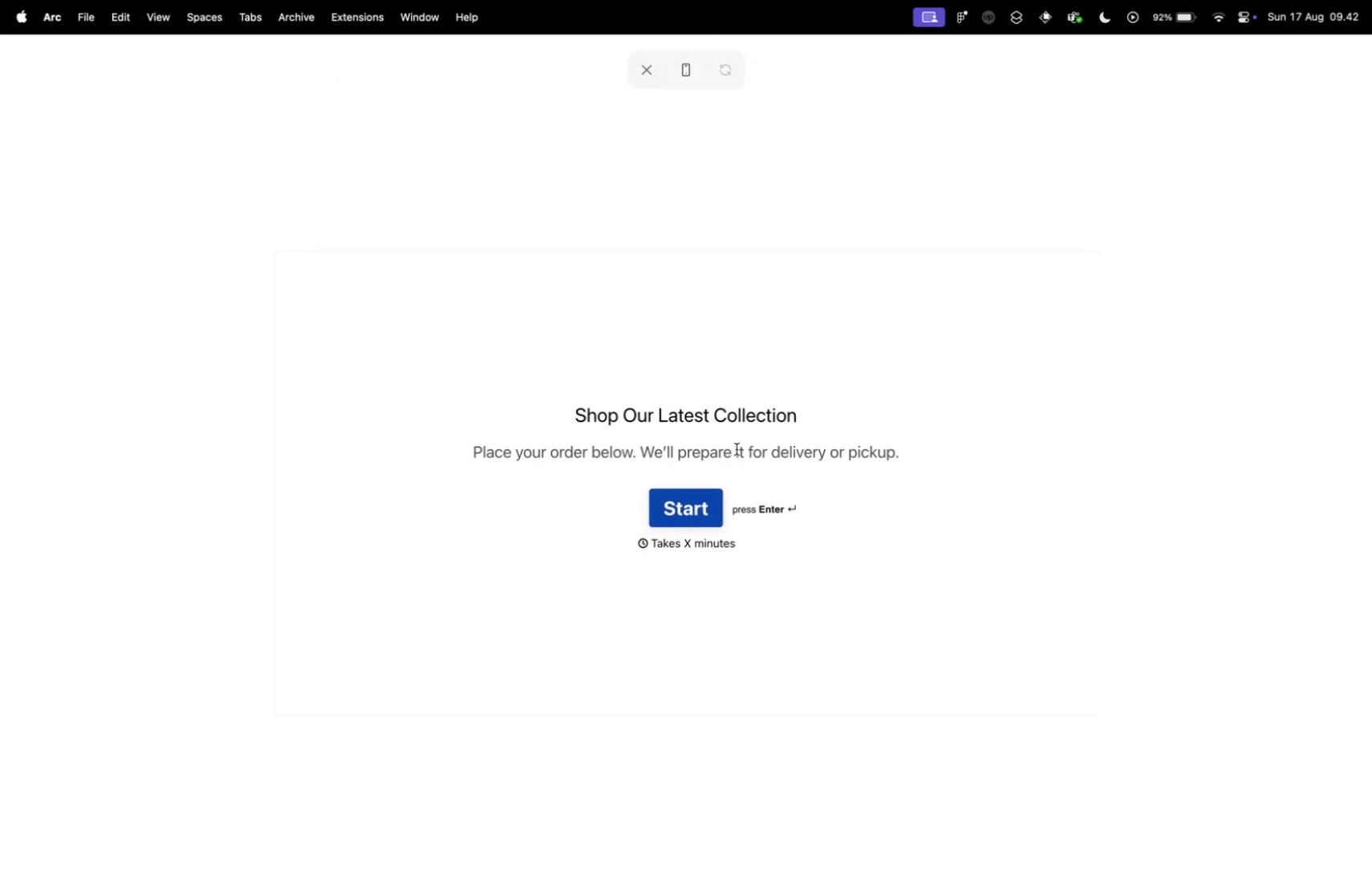 
left_click([687, 509])
 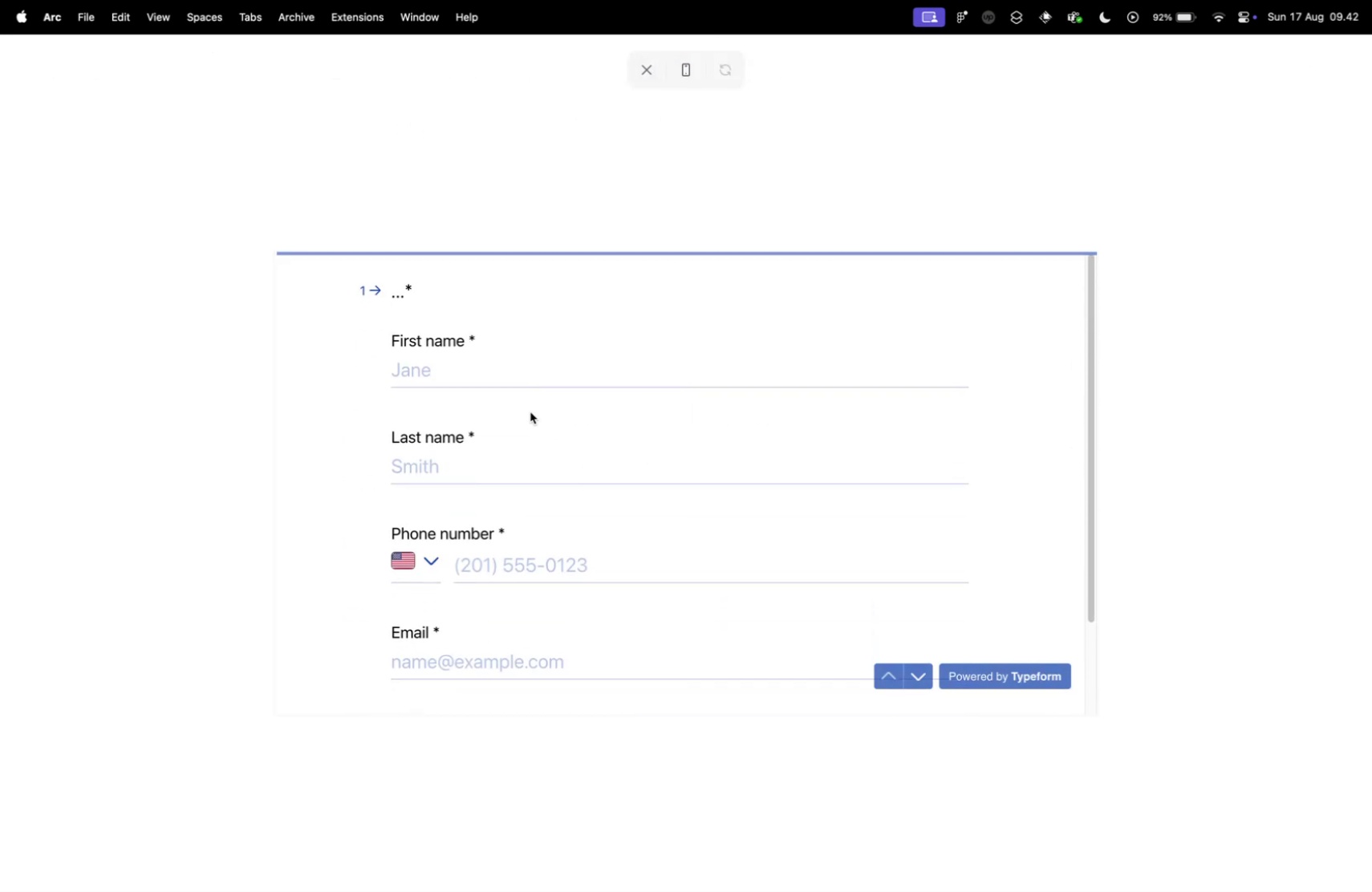 
left_click([518, 371])
 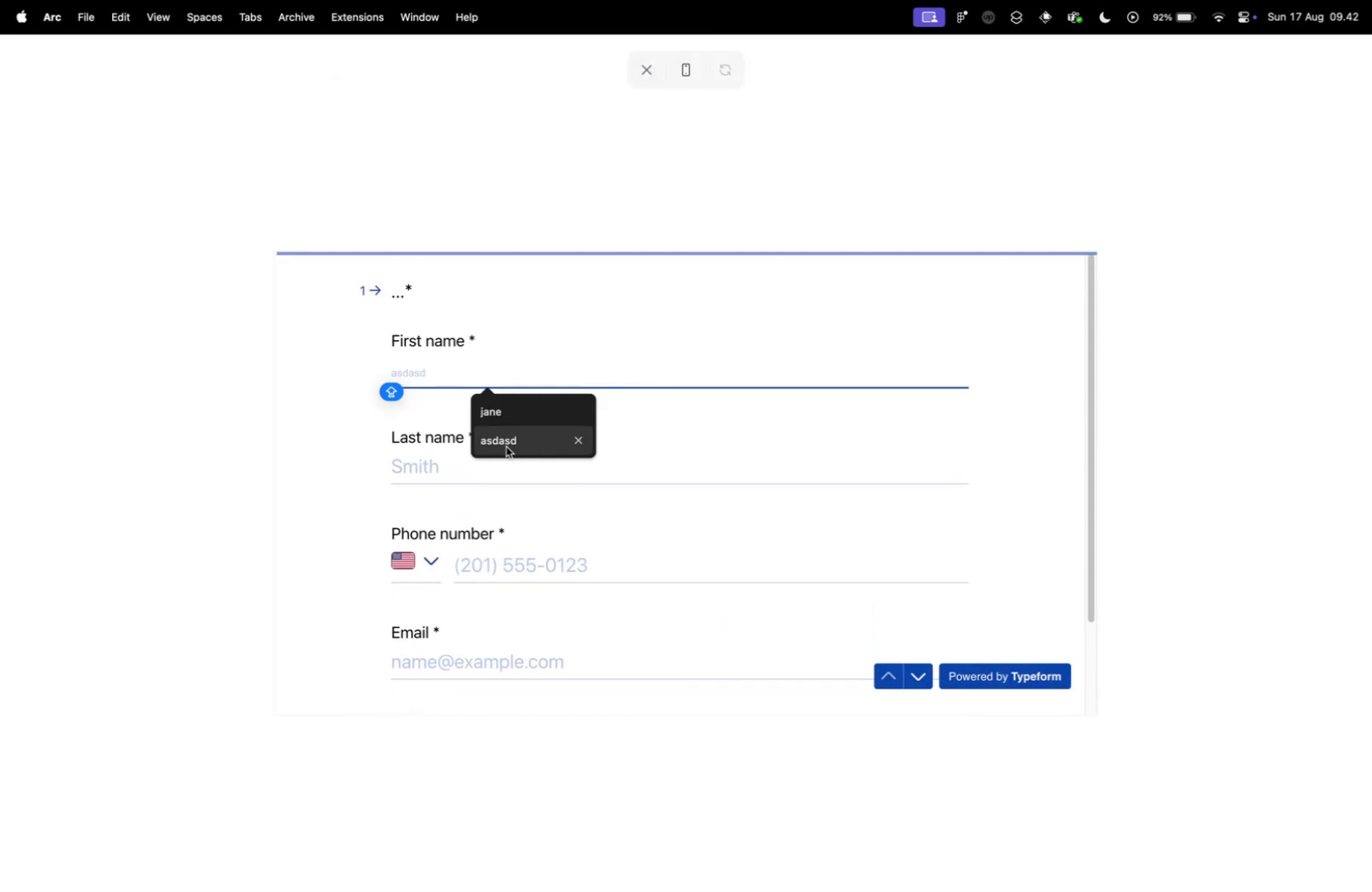 
double_click([482, 472])
 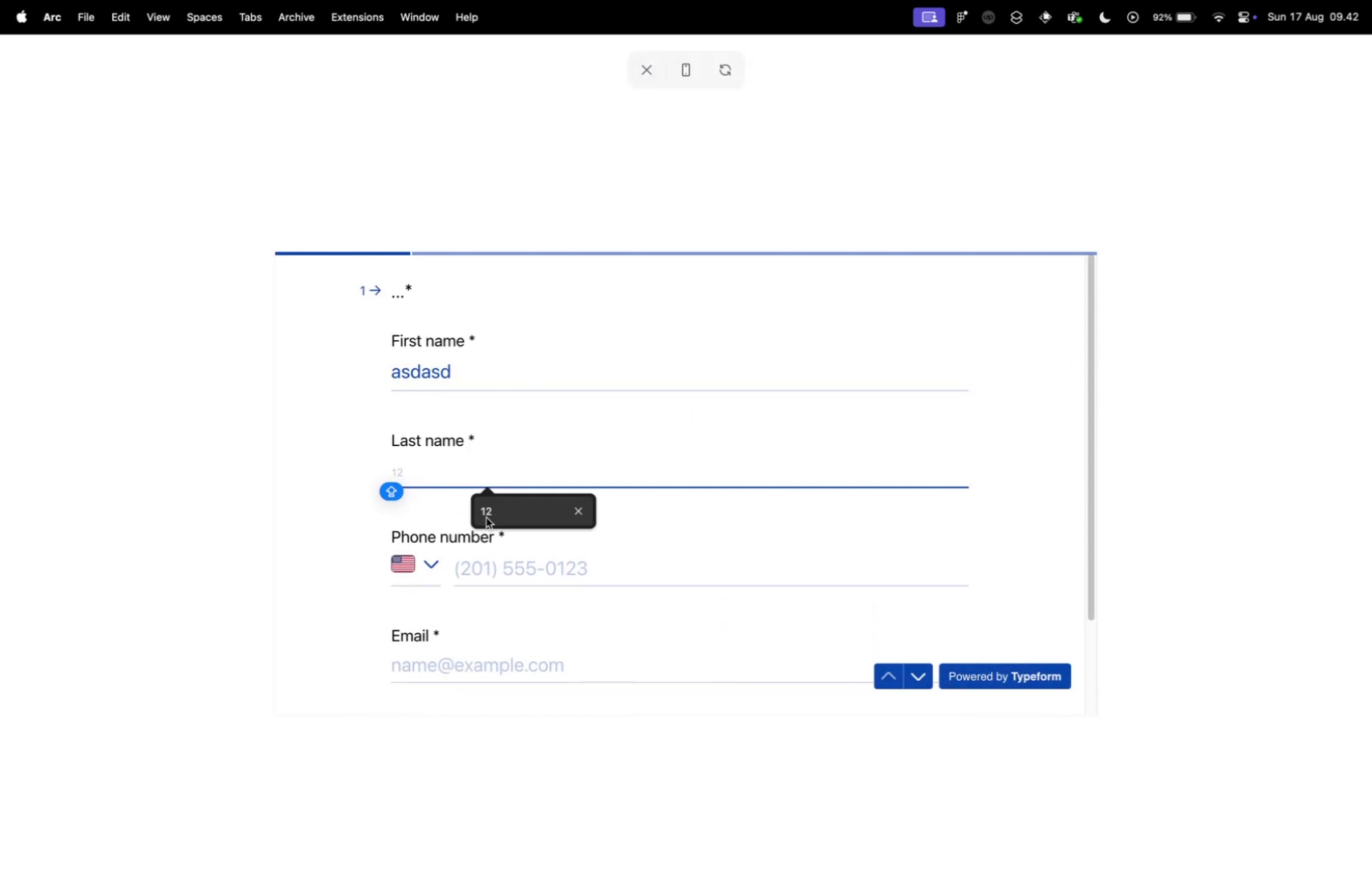 
double_click([591, 586])
 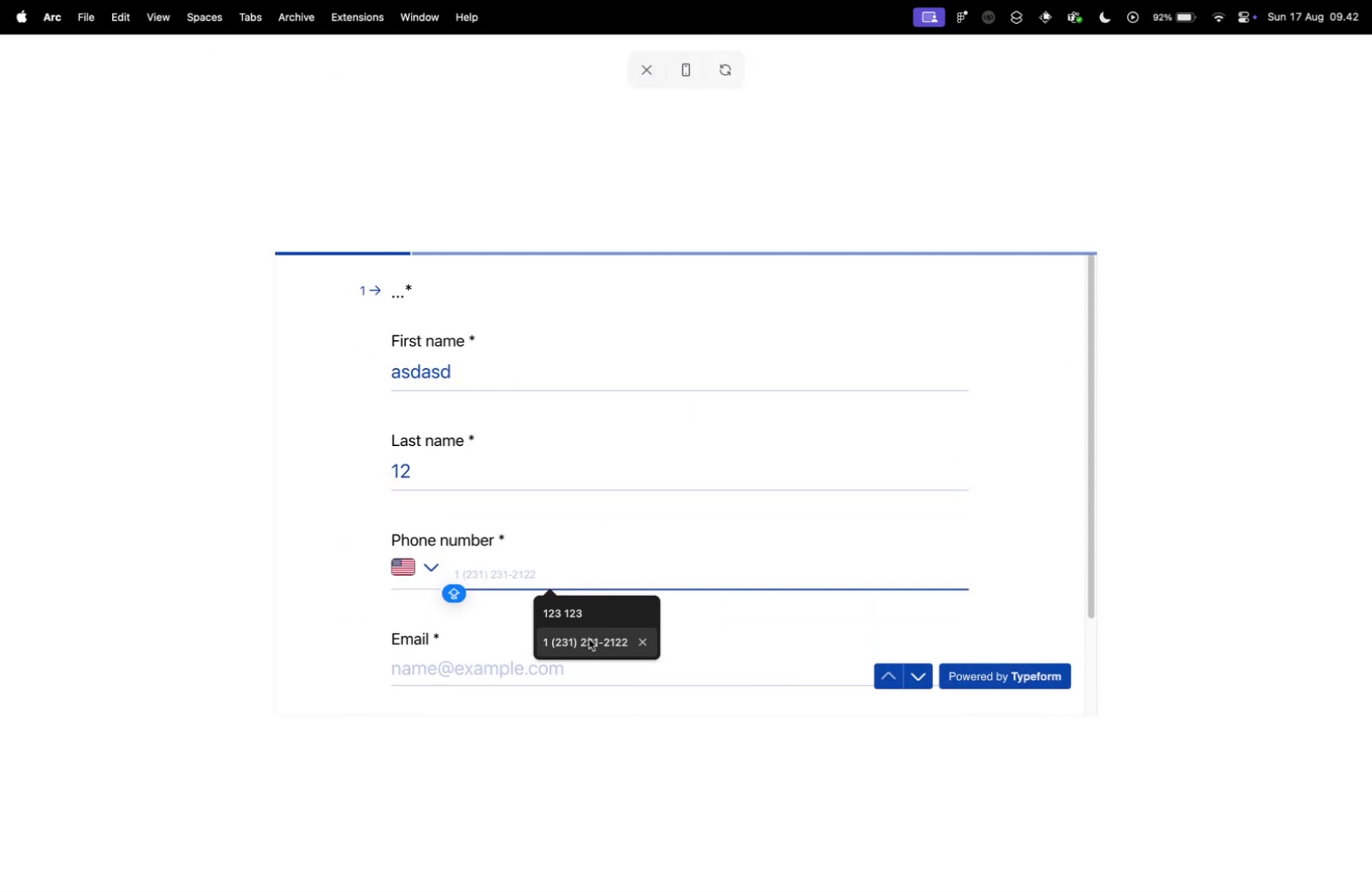 
left_click([591, 643])
 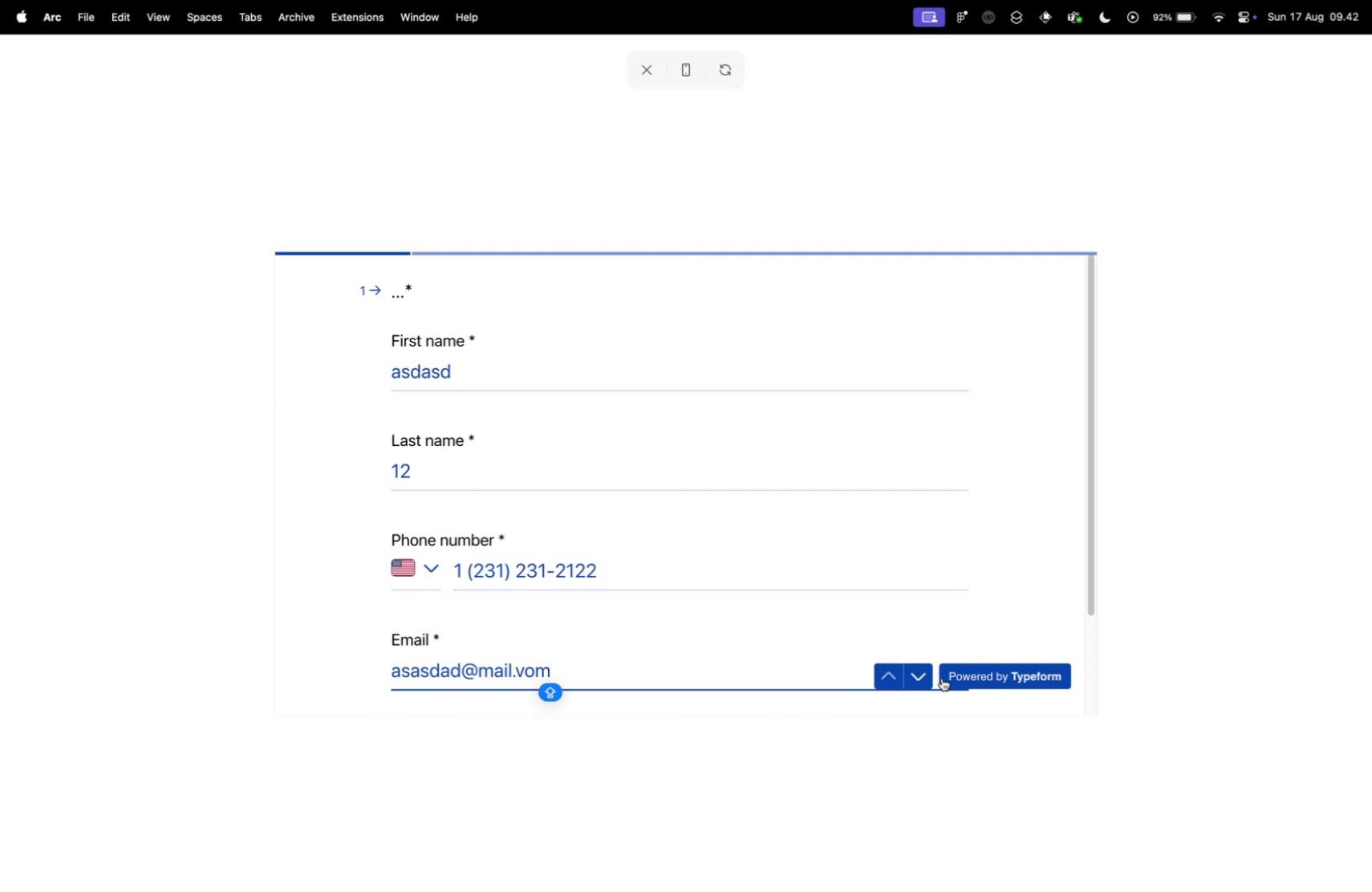 
left_click([919, 676])
 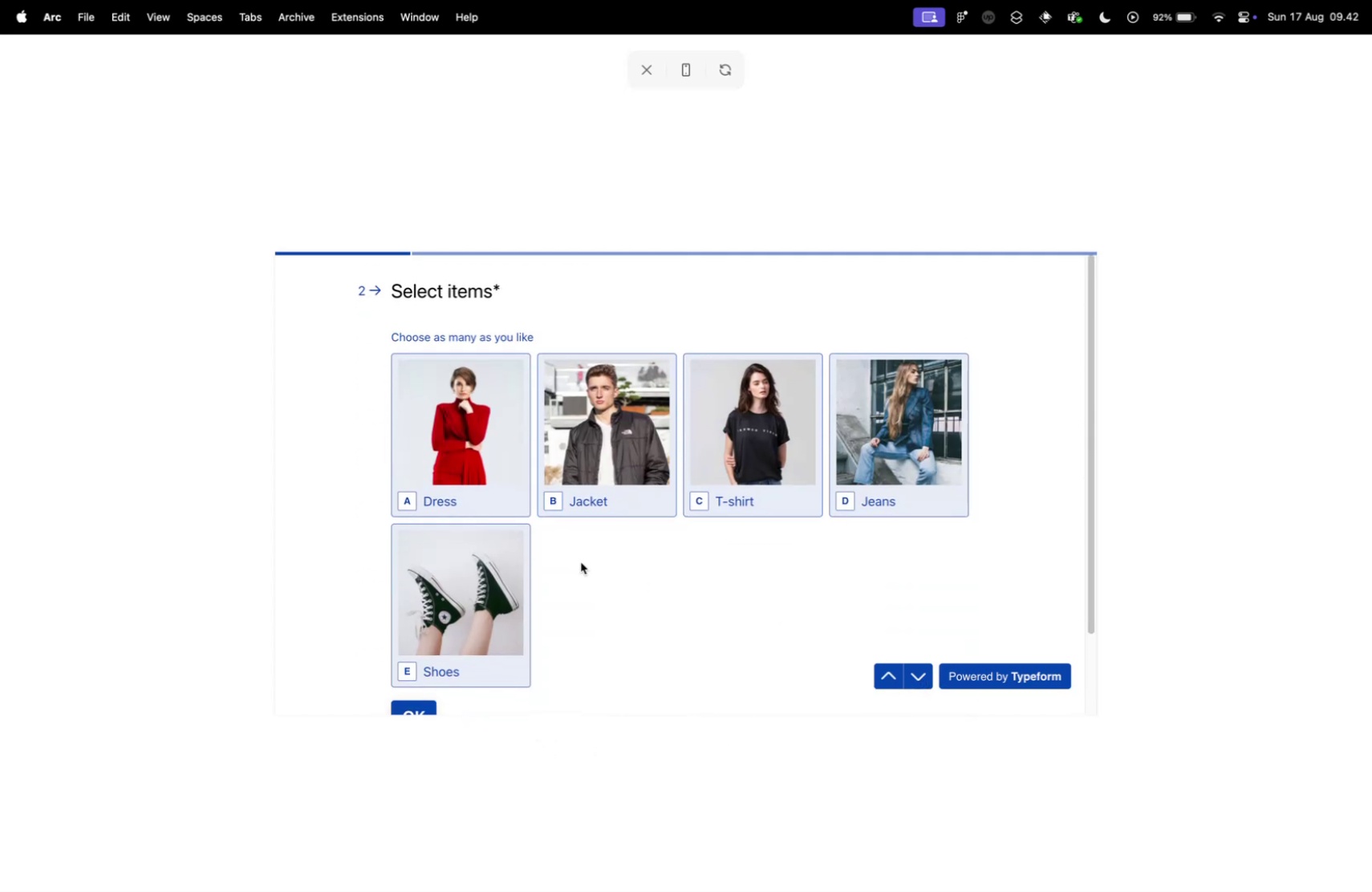 
scroll: coordinate [558, 524], scroll_direction: down, amount: 2.0
 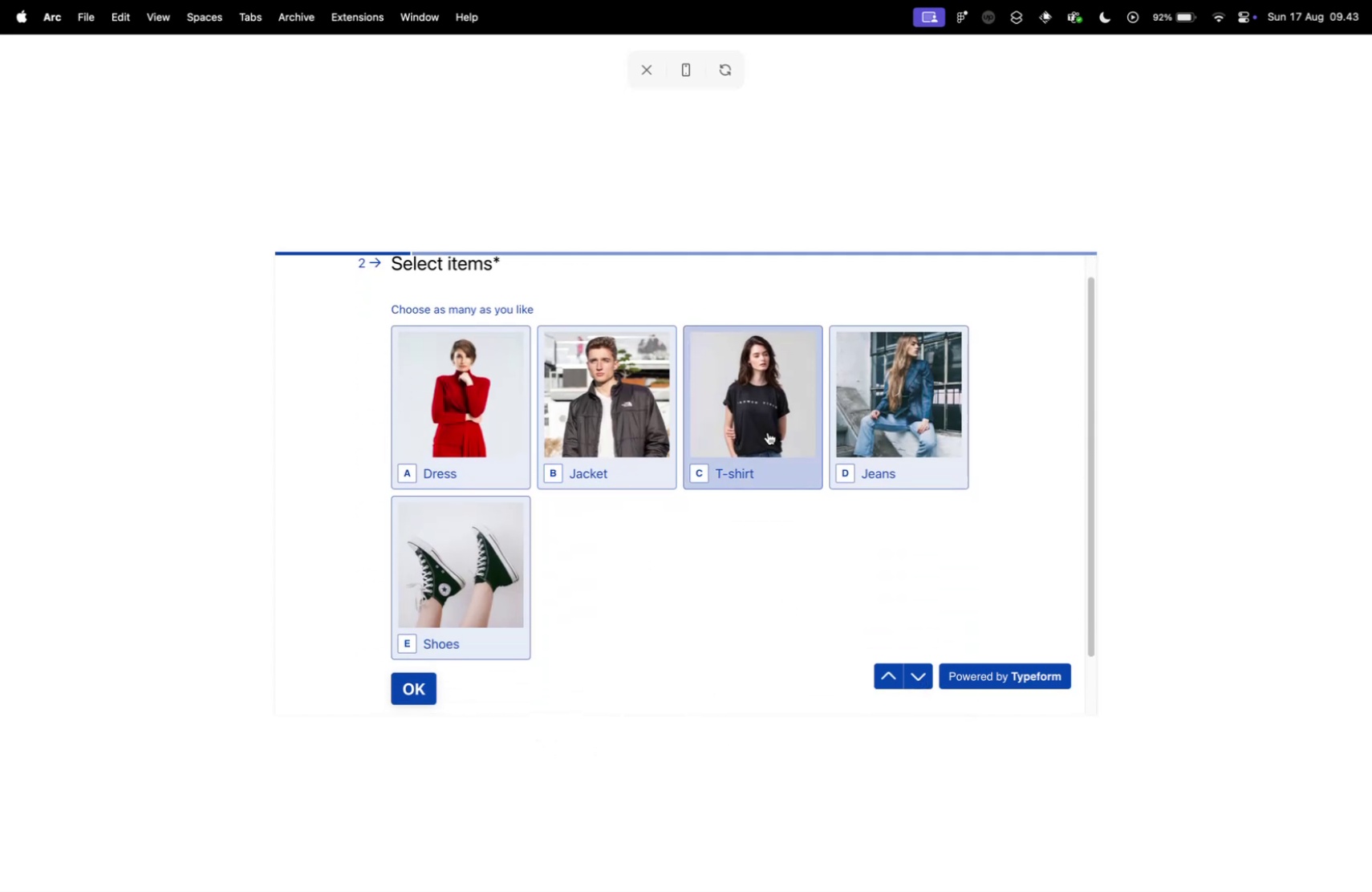 
left_click([774, 425])
 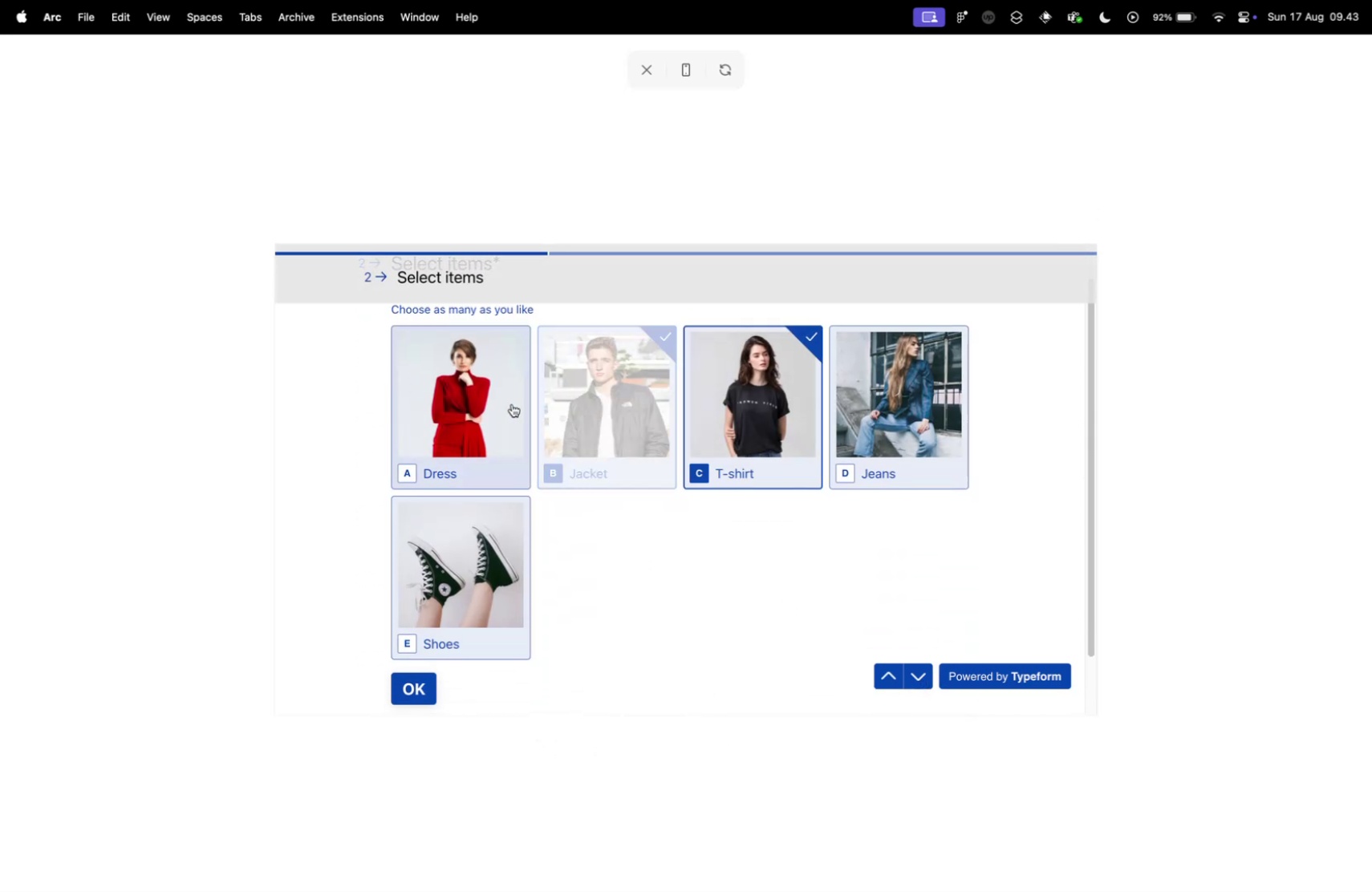 
triple_click([485, 403])
 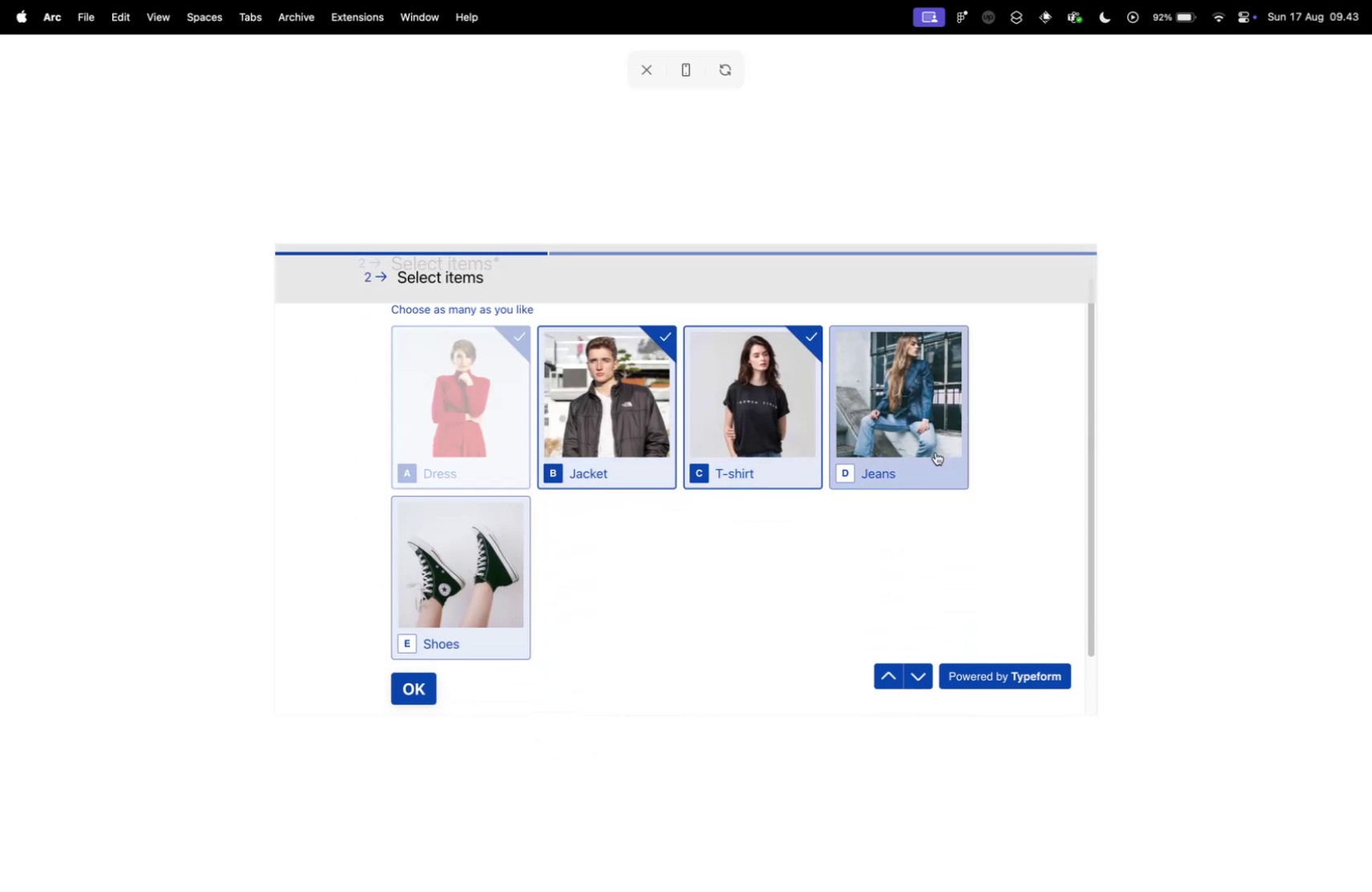 
left_click([936, 452])
 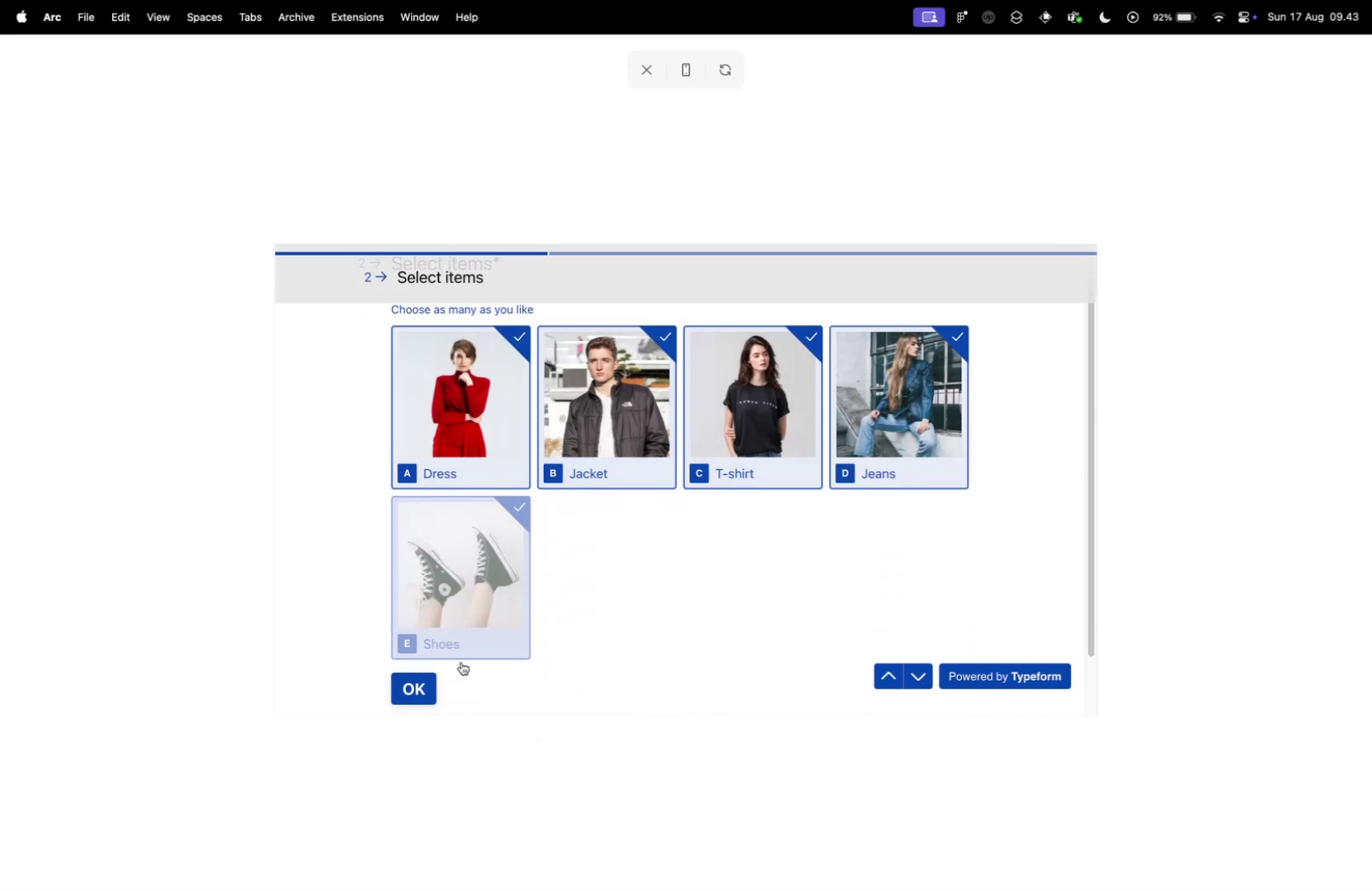 
left_click([417, 686])
 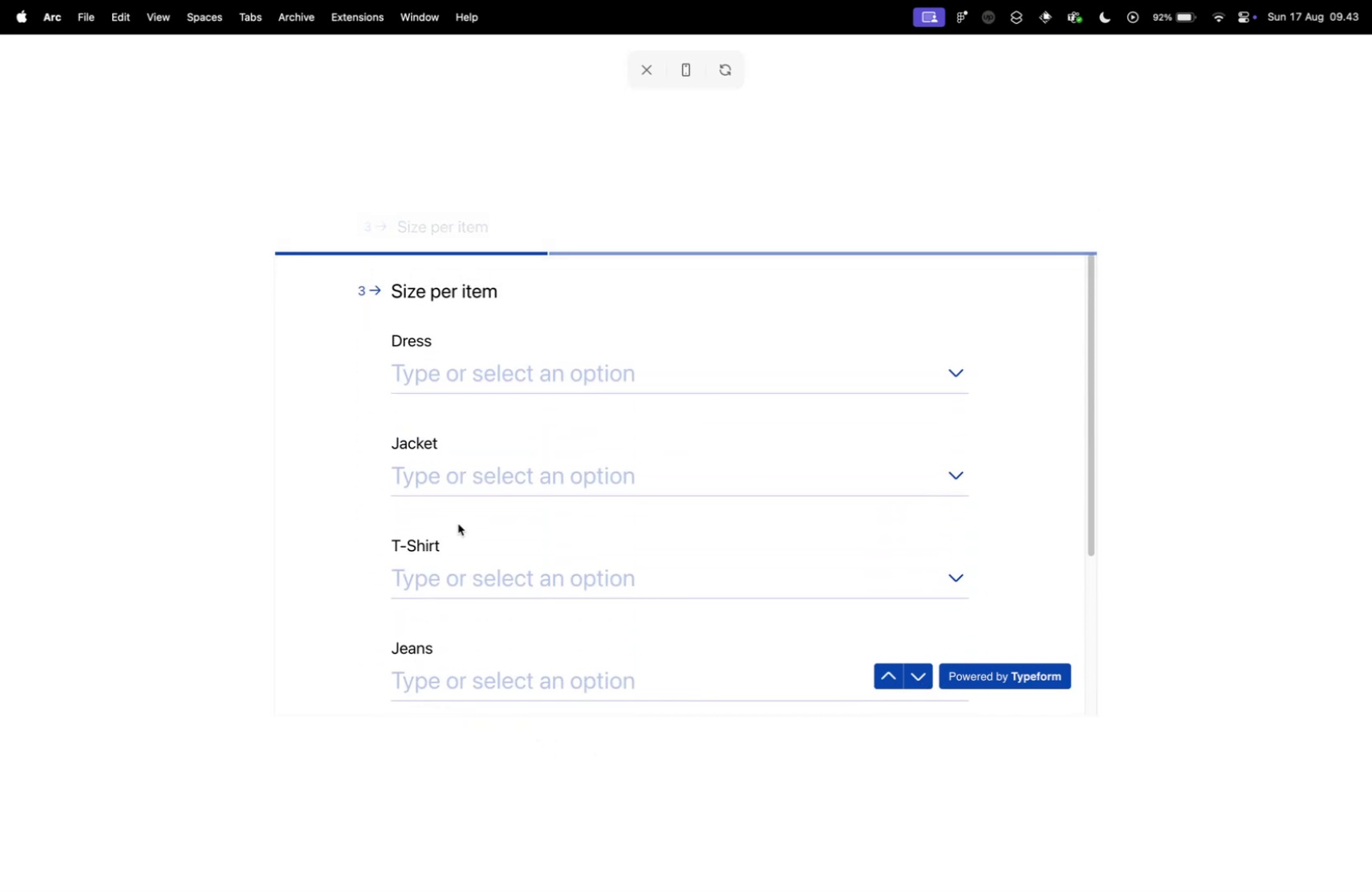 
scroll: coordinate [656, 379], scroll_direction: down, amount: 1.0
 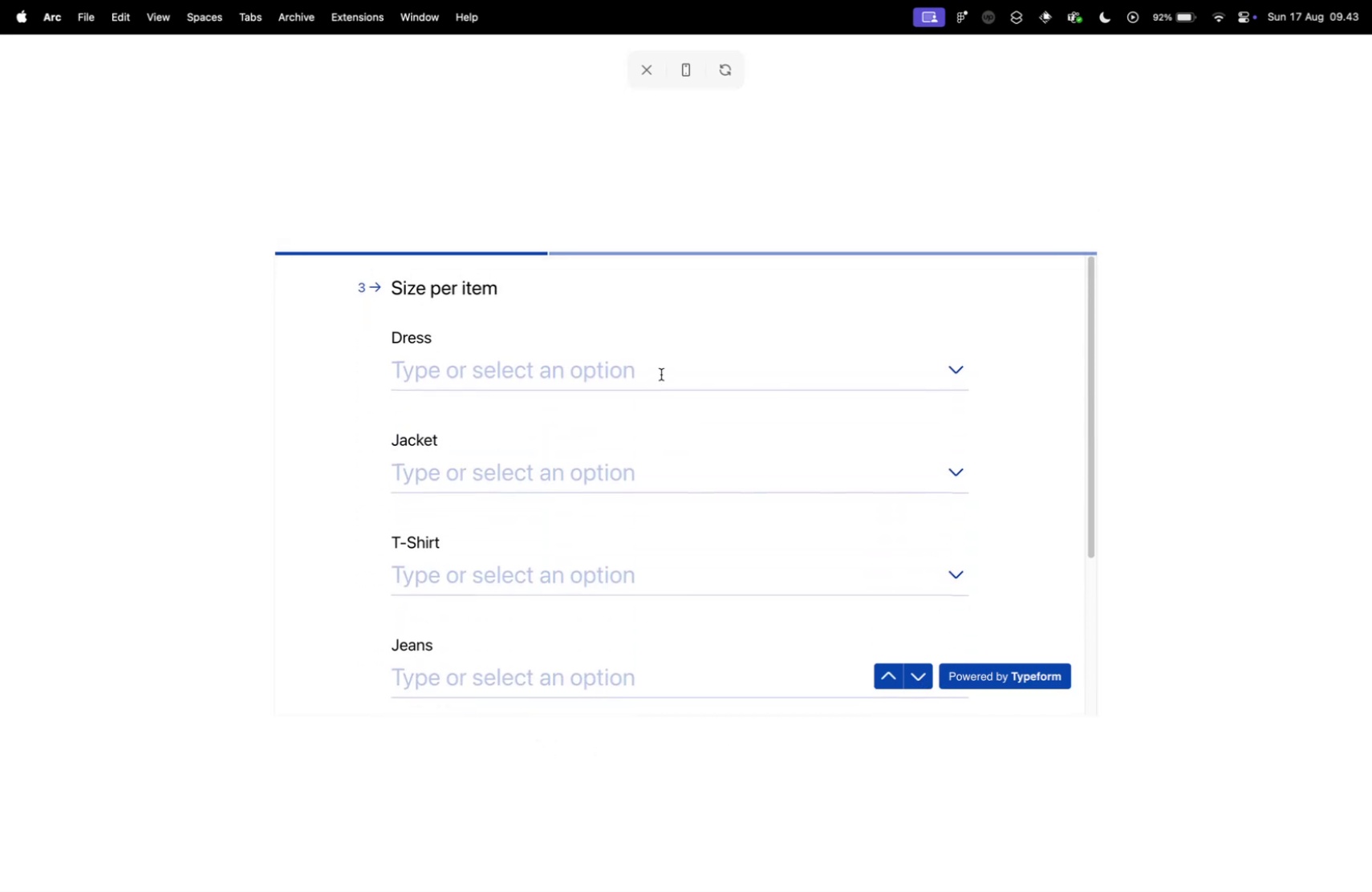 
left_click([662, 374])
 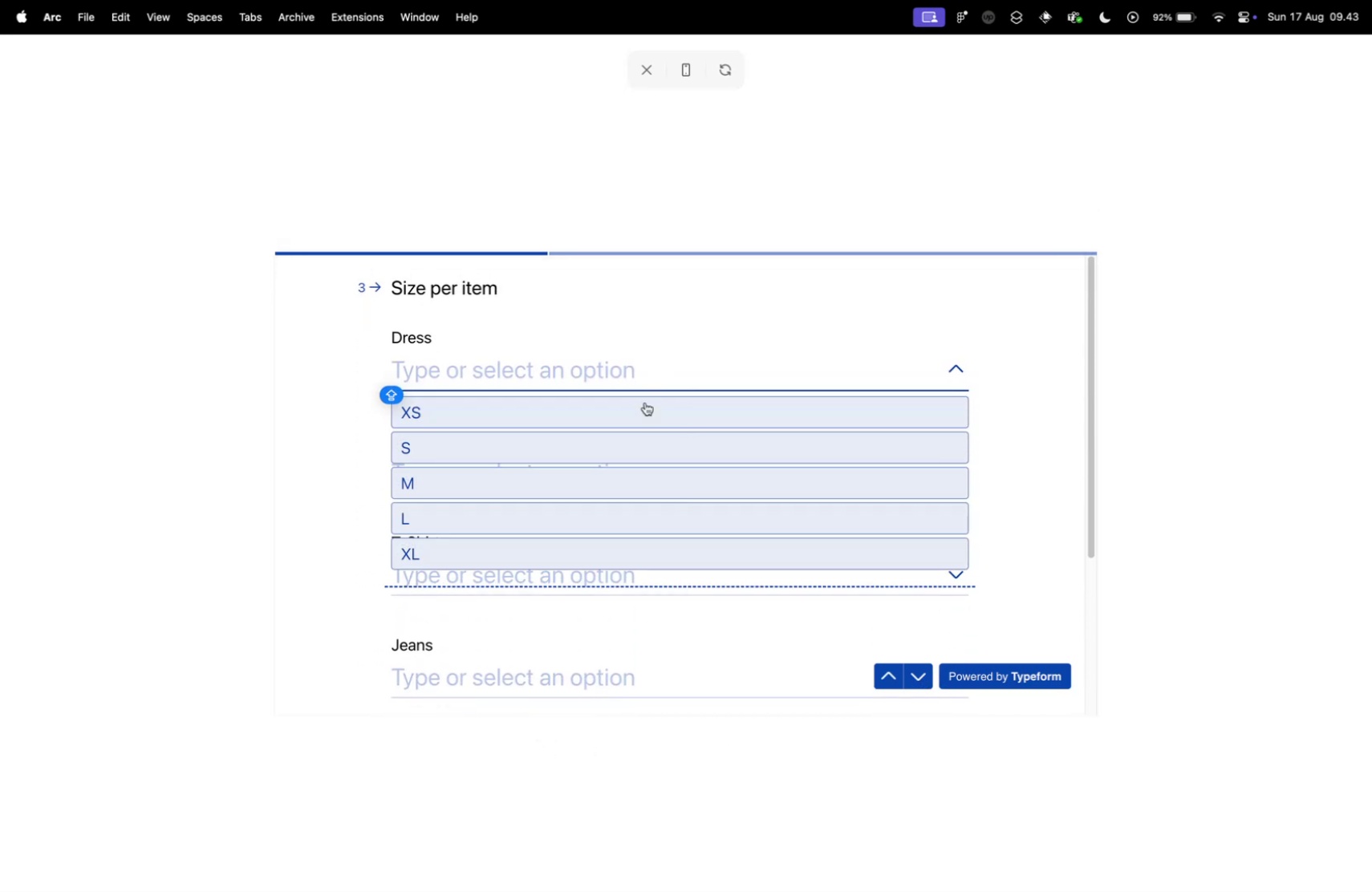 
left_click([626, 440])
 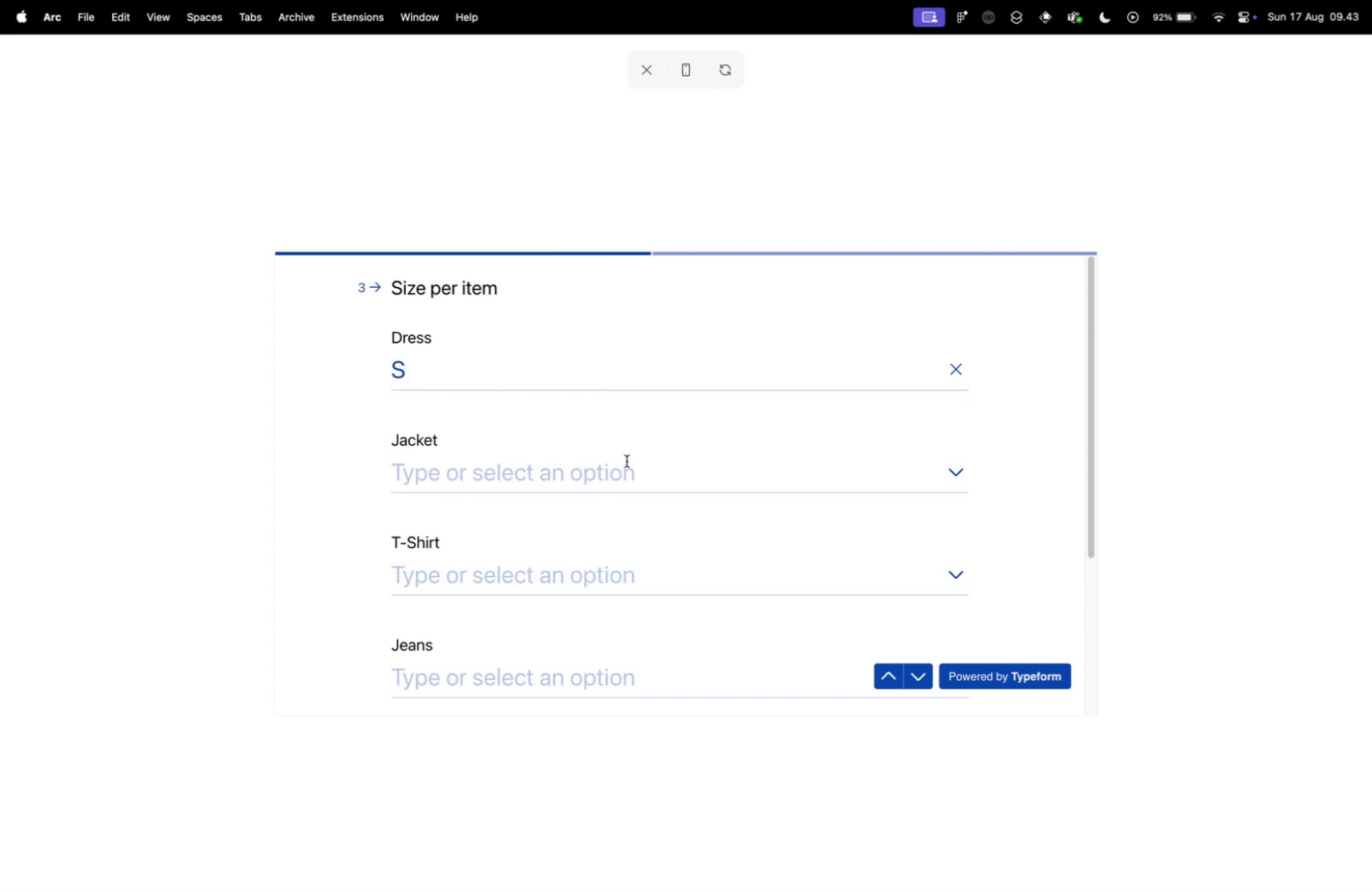 
left_click([627, 460])
 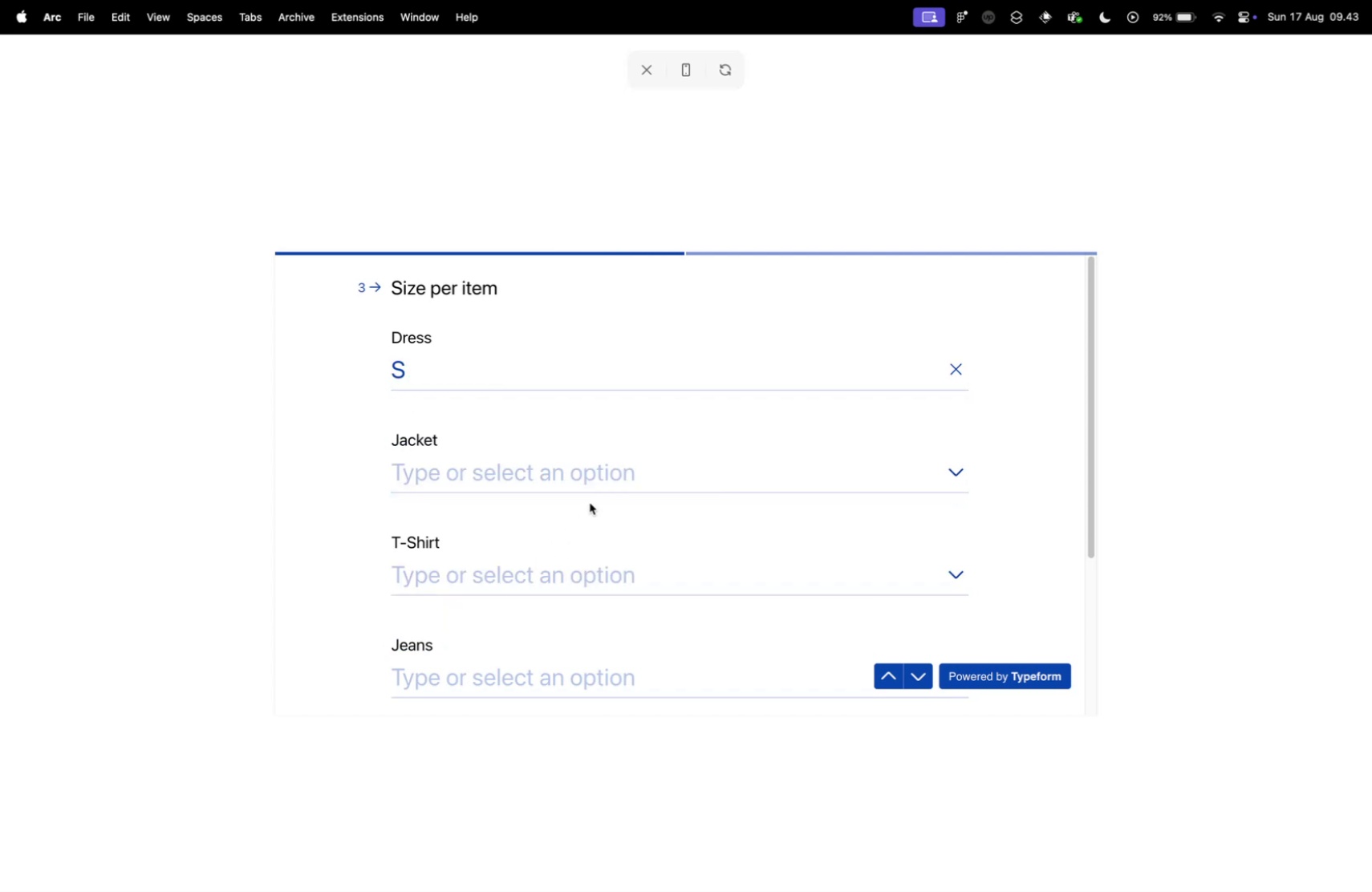 
scroll: coordinate [529, 510], scroll_direction: down, amount: 14.0
 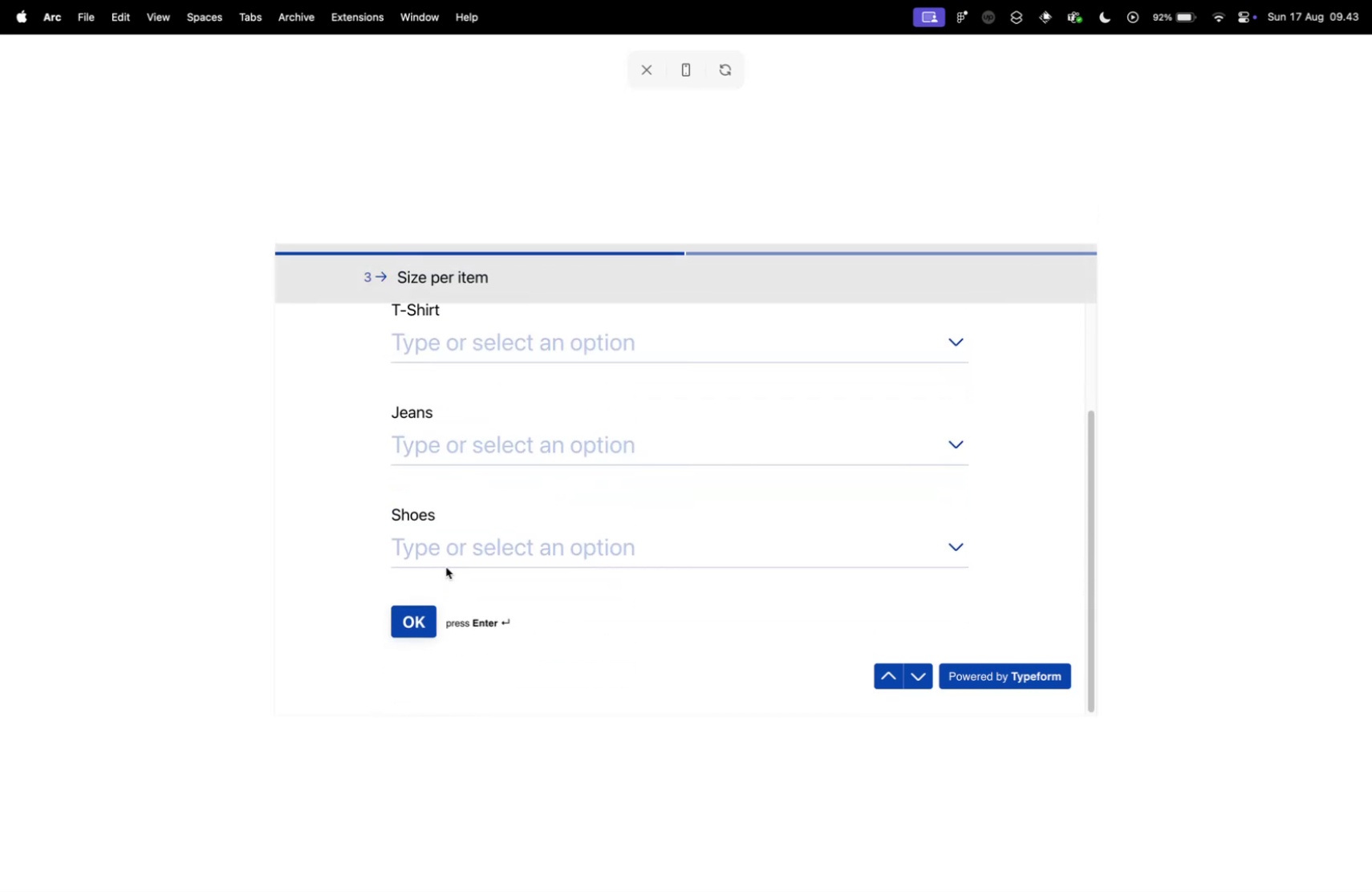 
scroll: coordinate [497, 568], scroll_direction: up, amount: 18.0
 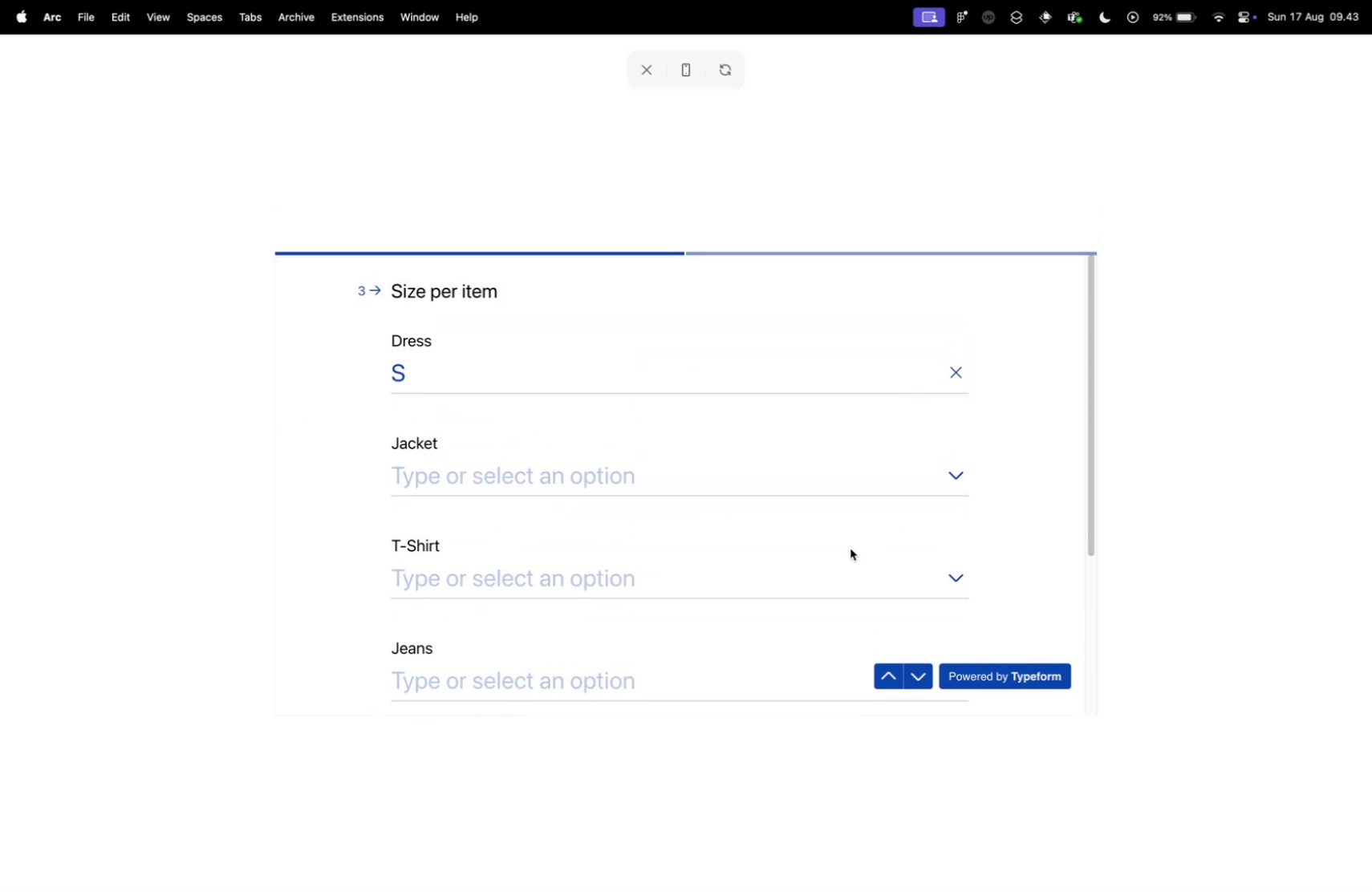 
scroll: coordinate [428, 597], scroll_direction: down, amount: 10.0
 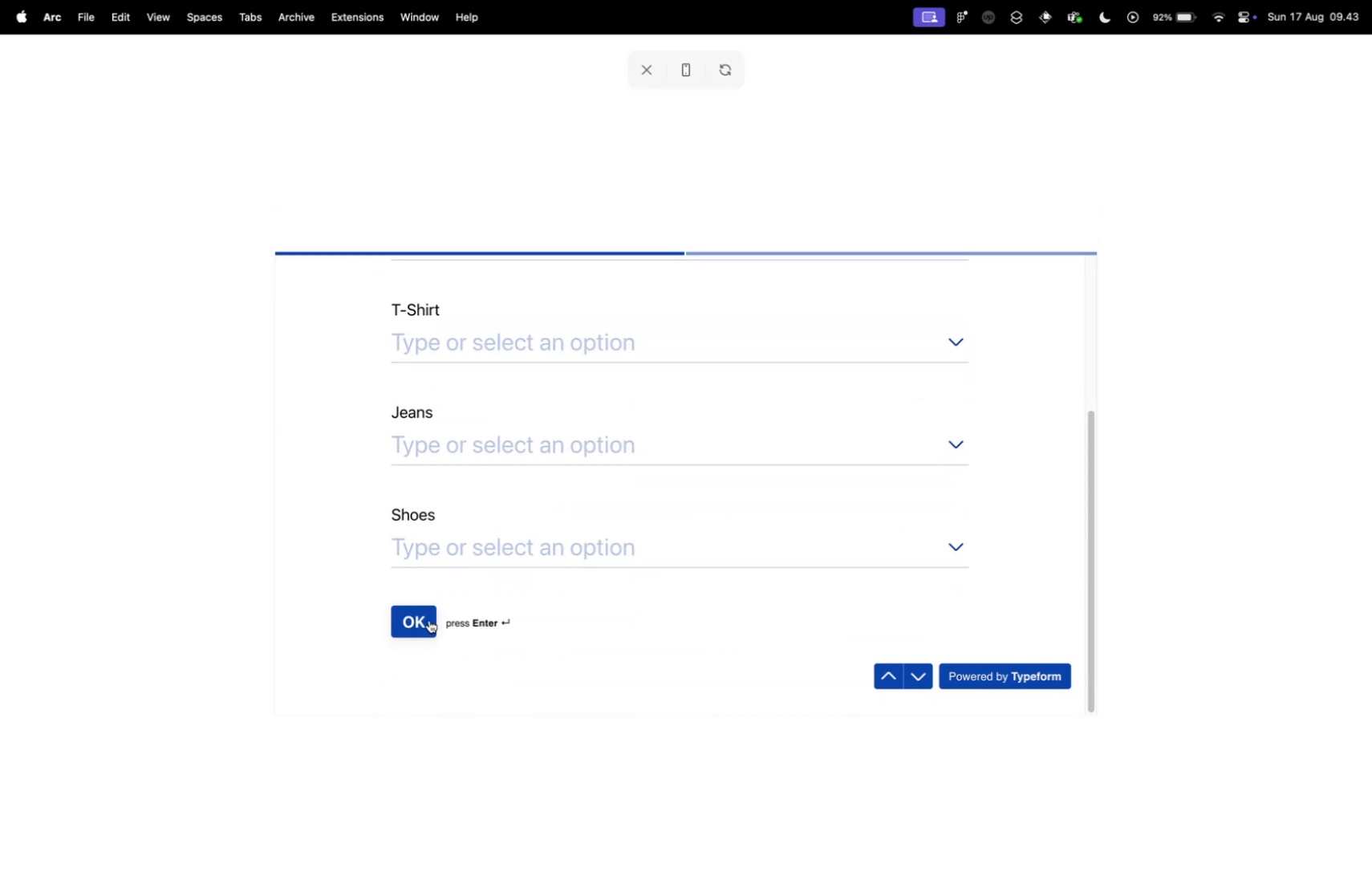 
left_click([405, 605])
 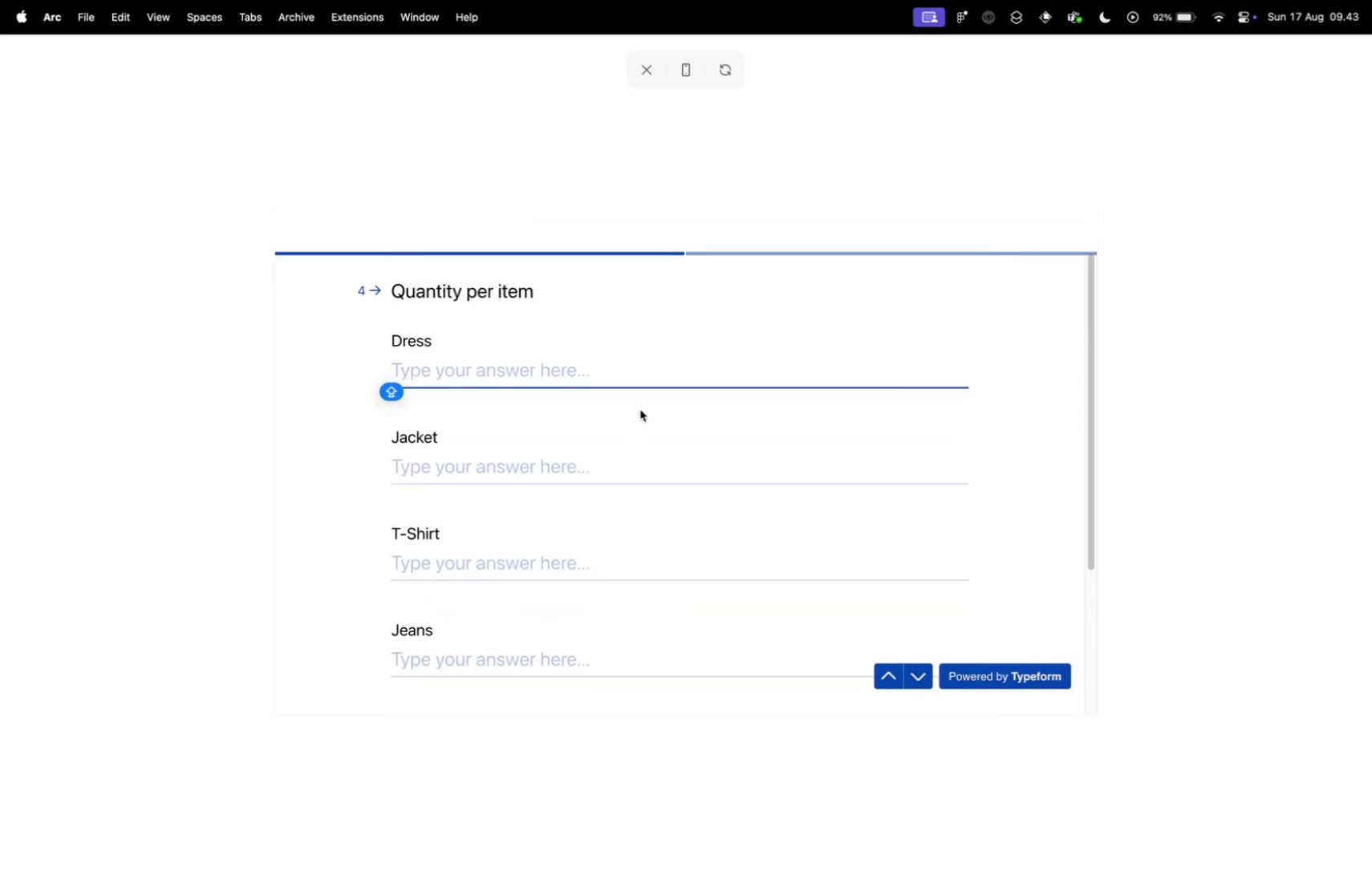 
scroll: coordinate [598, 452], scroll_direction: down, amount: 10.0
 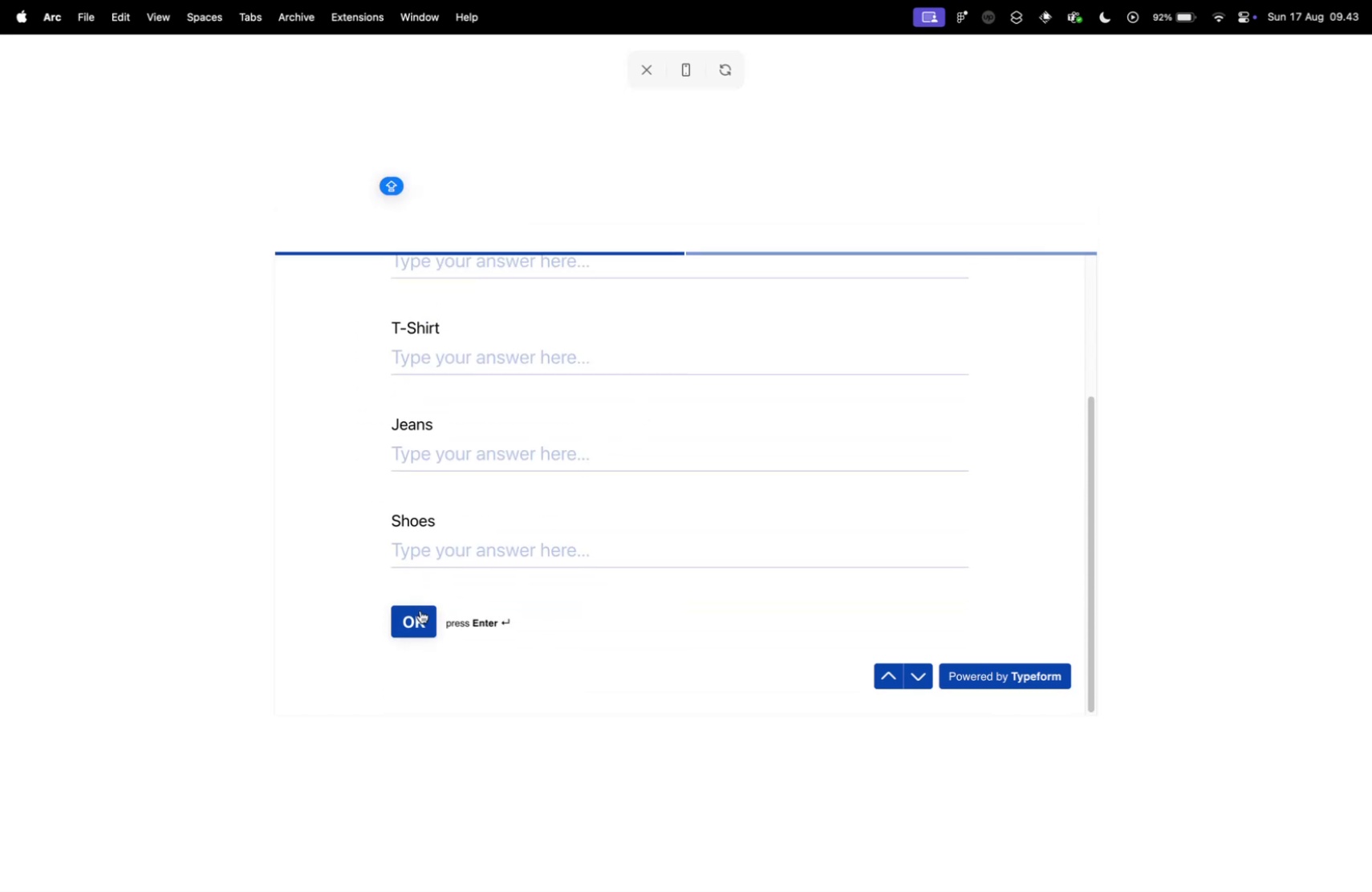 
left_click([417, 612])
 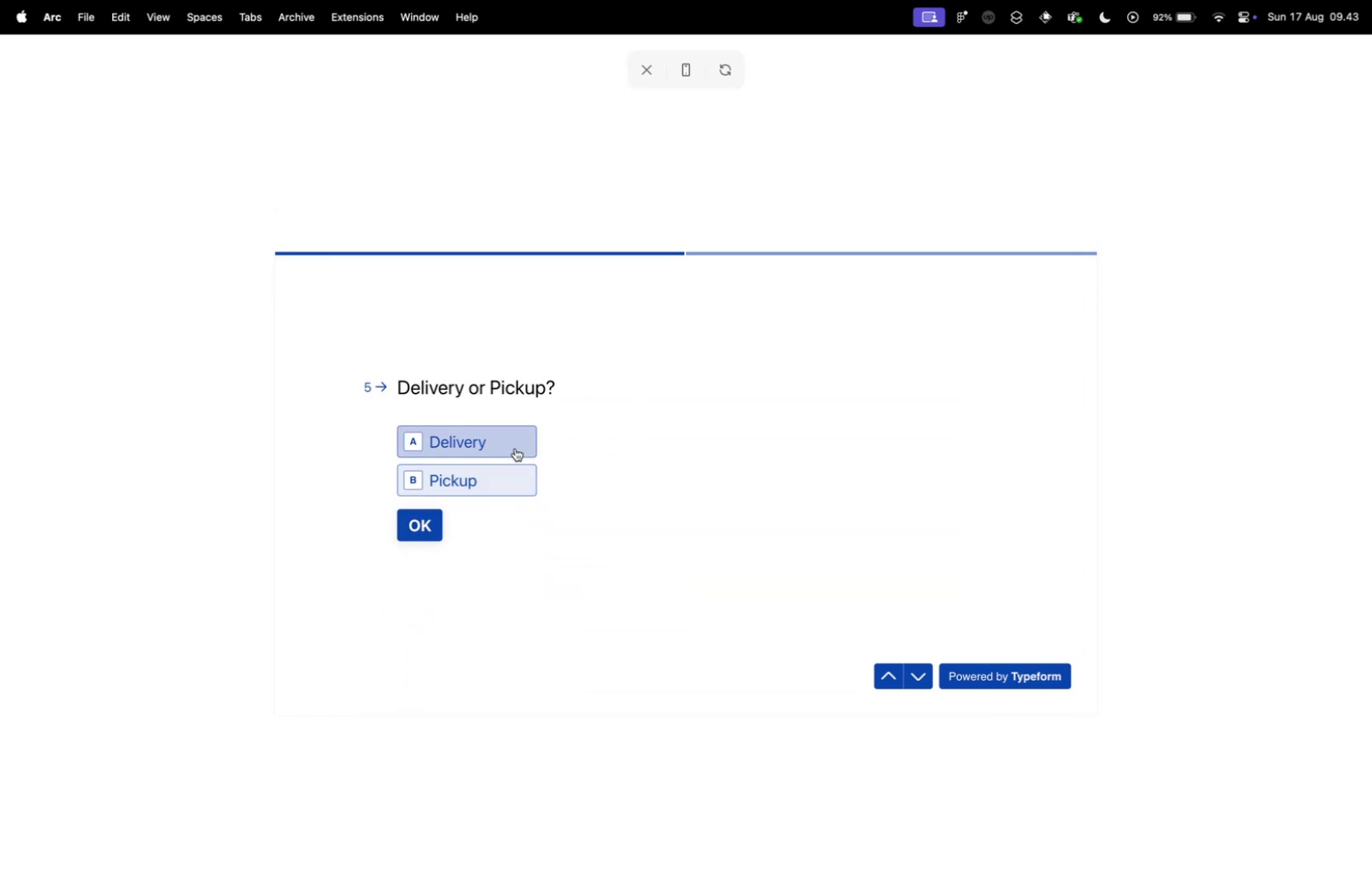 
left_click([515, 444])
 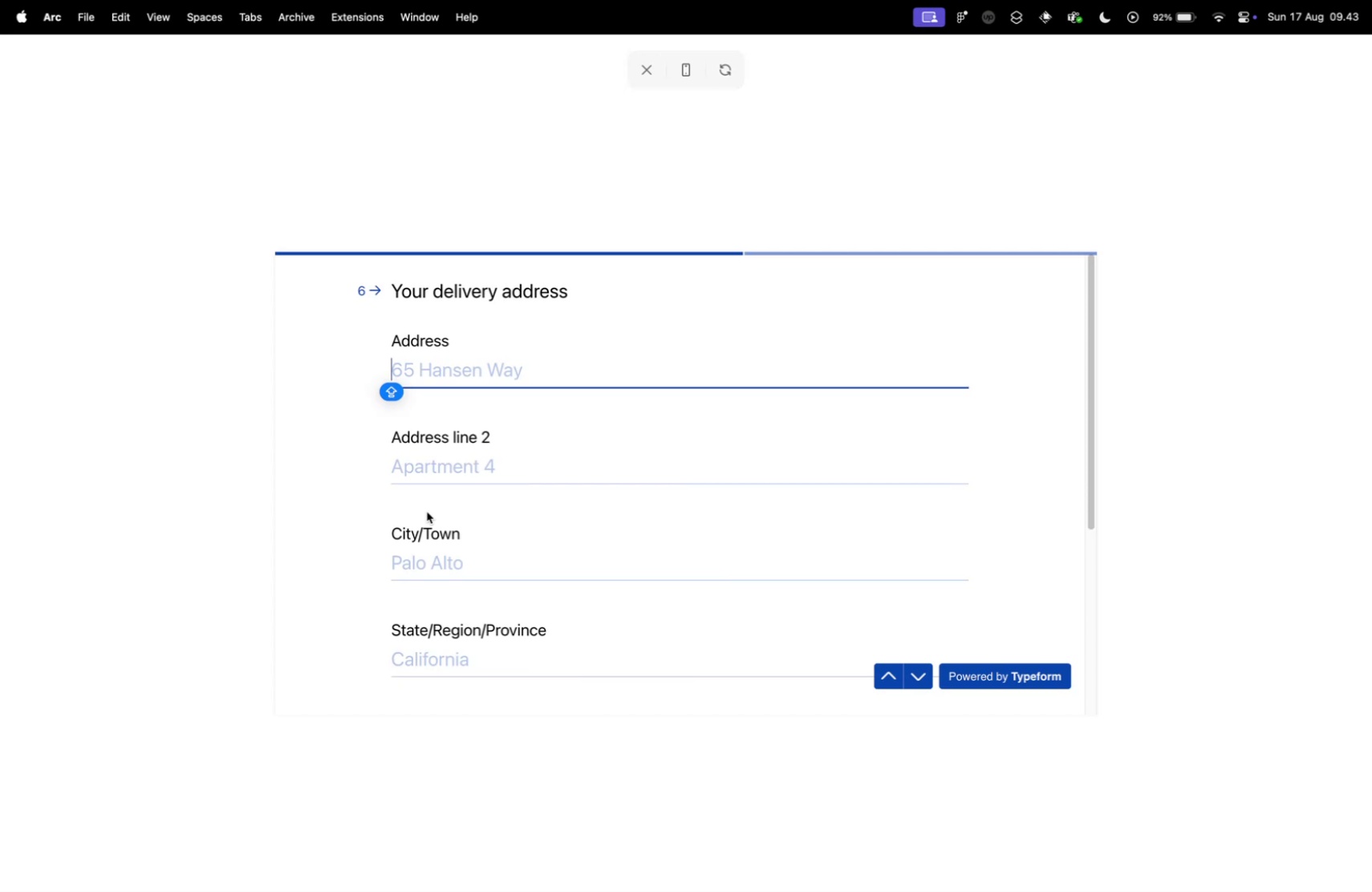 
wait(10.98)
 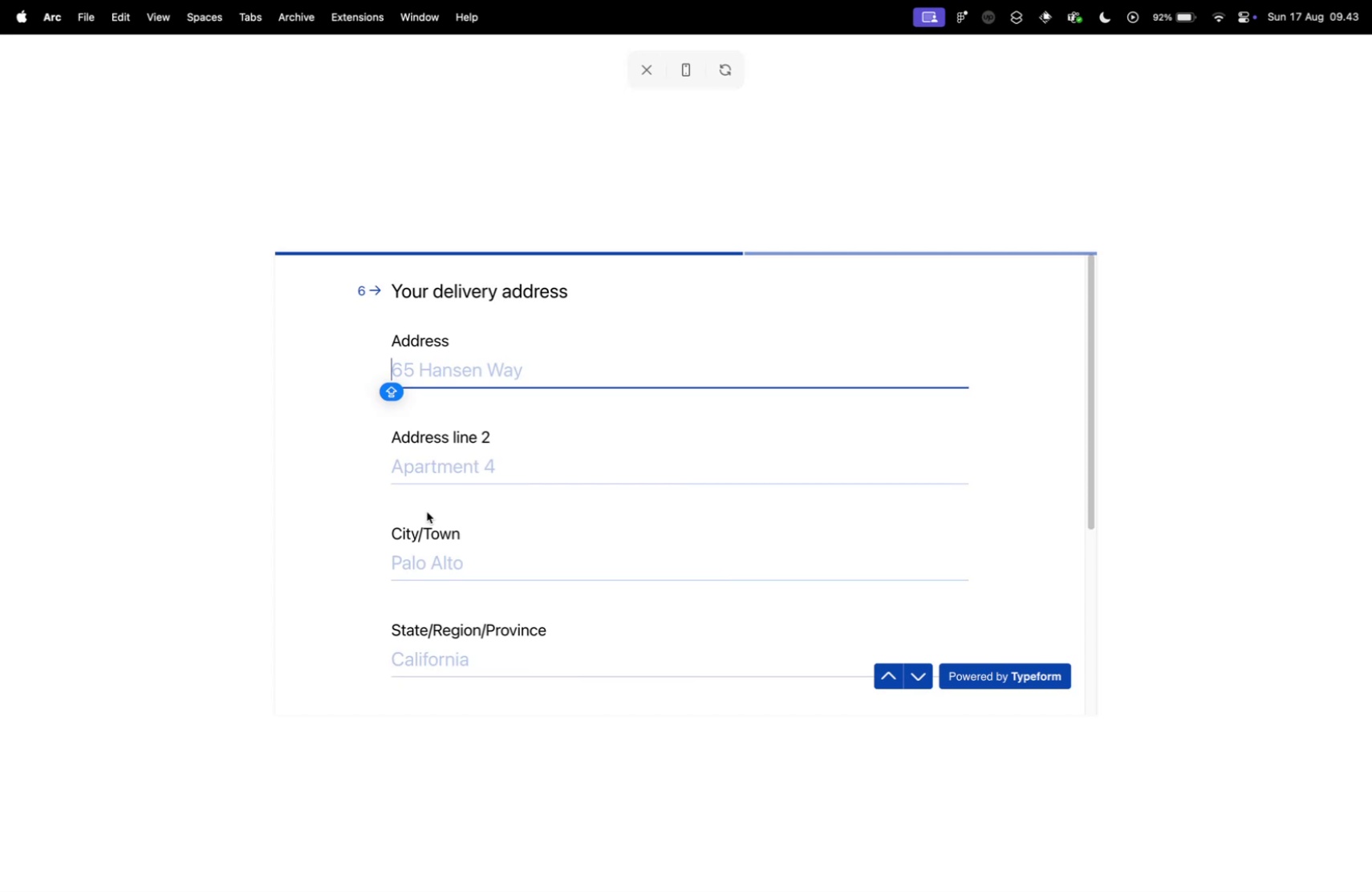 
scroll: coordinate [427, 511], scroll_direction: down, amount: 20.0
 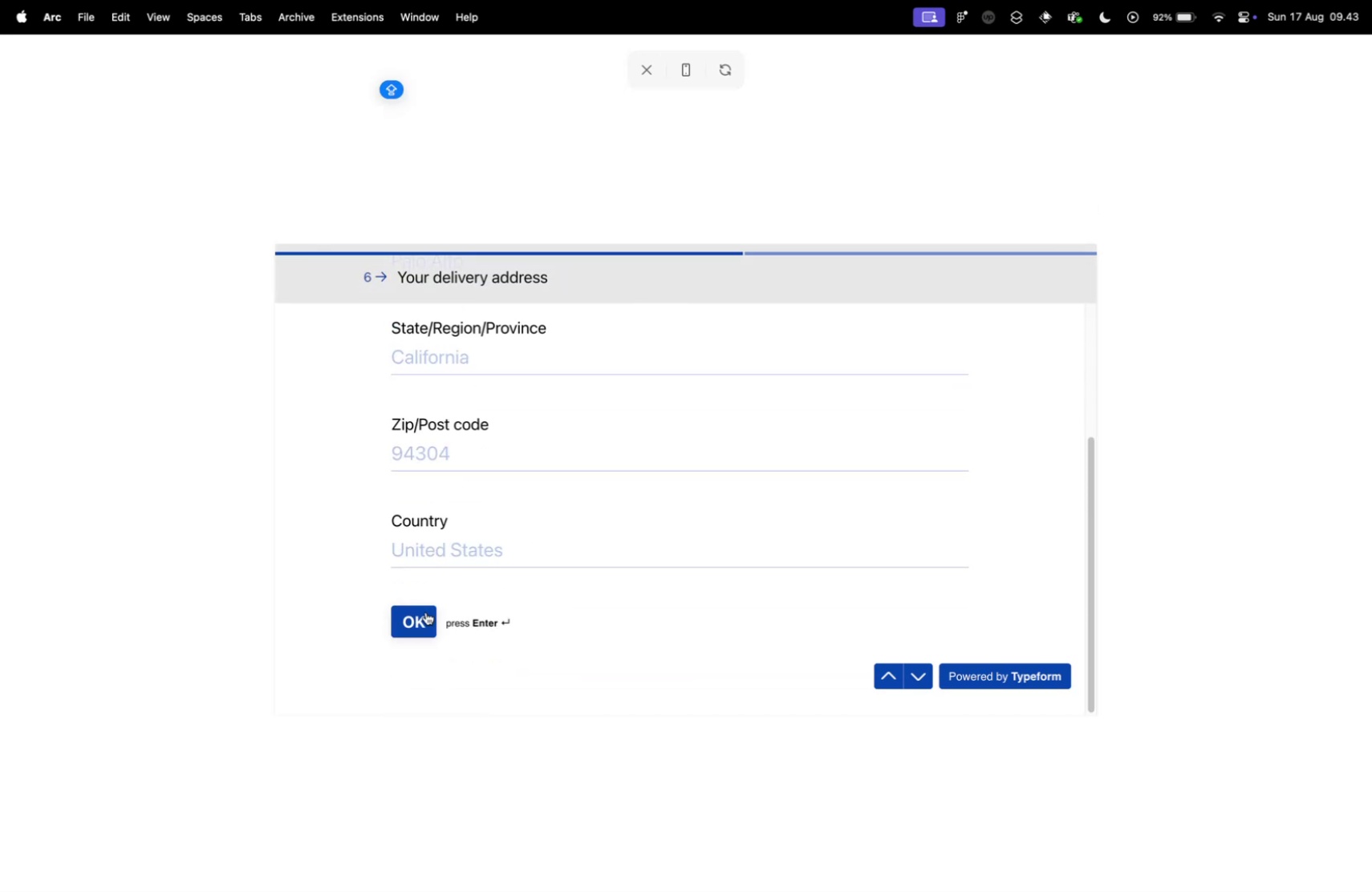 
scroll: coordinate [558, 466], scroll_direction: up, amount: 36.0
 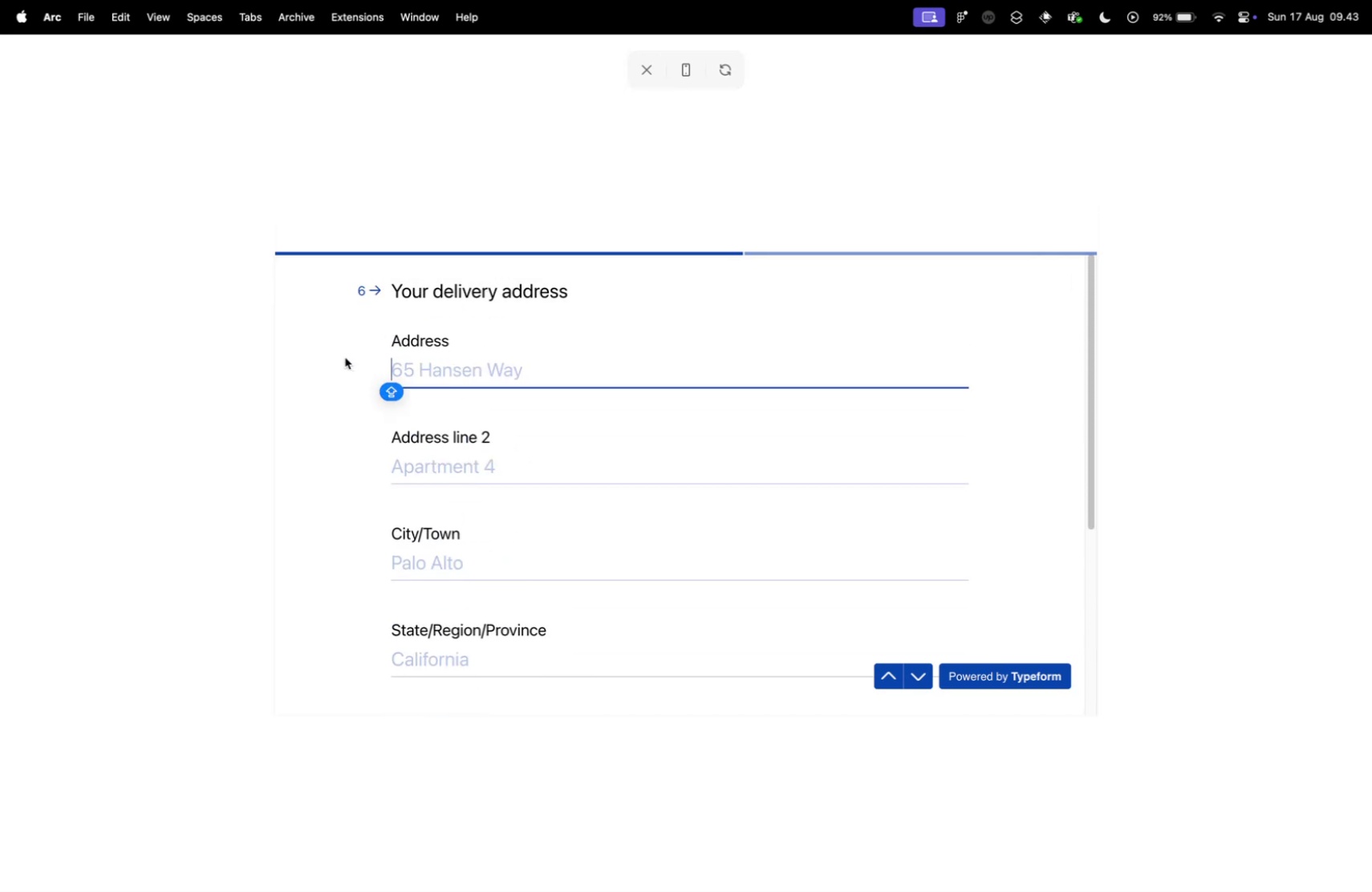 
left_click([345, 357])
 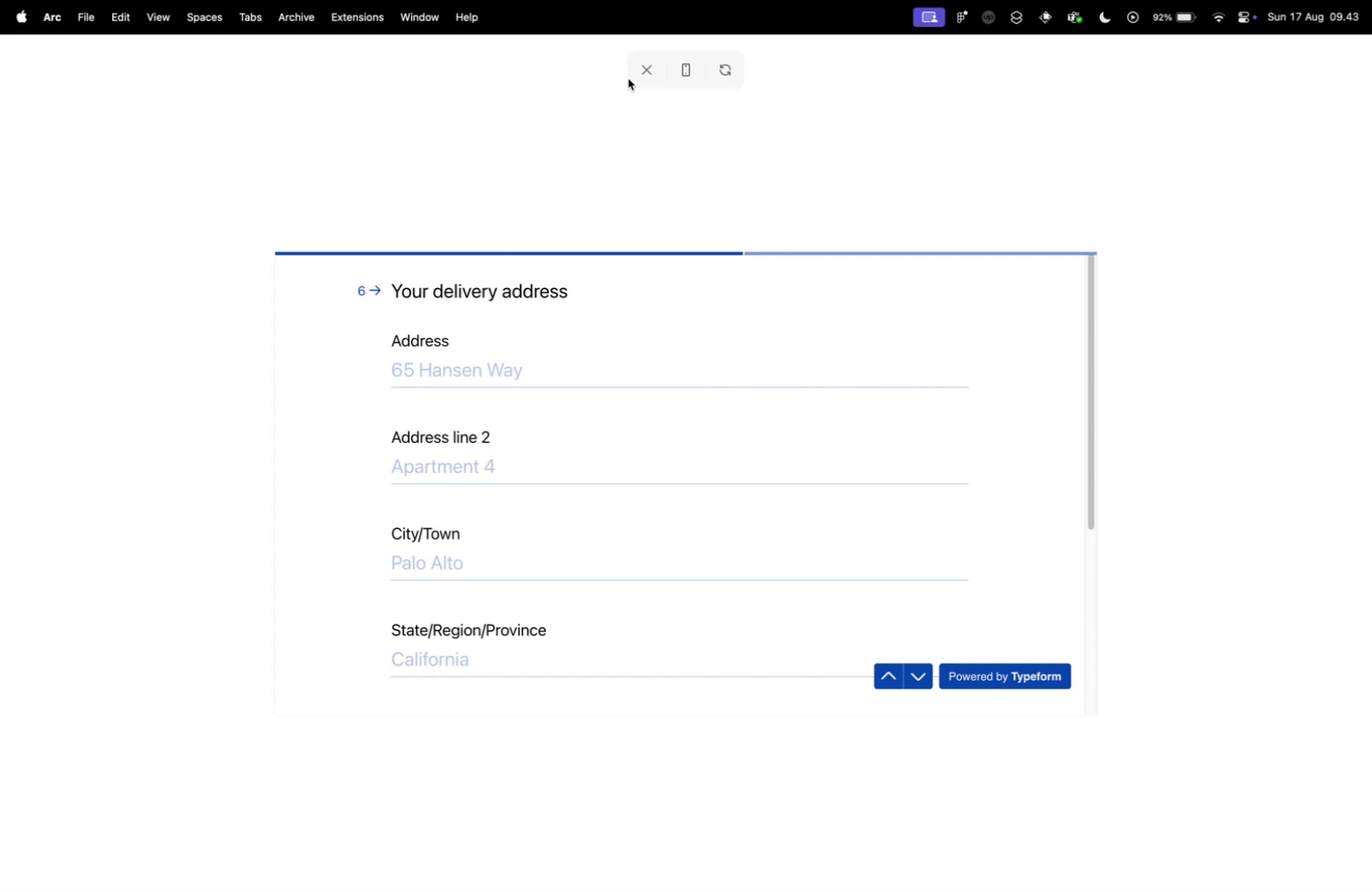 
left_click([638, 70])
 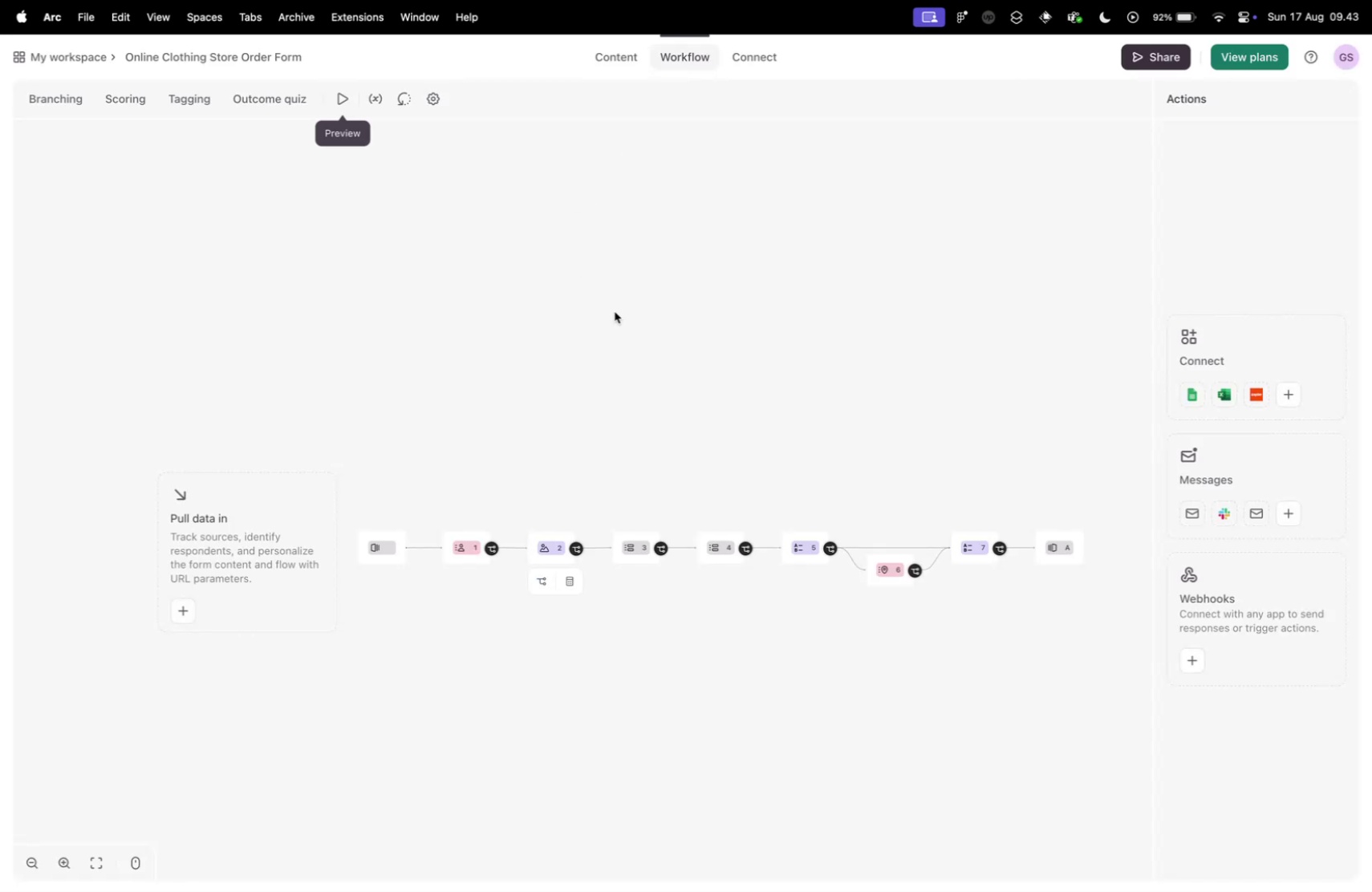 
left_click([713, 394])
 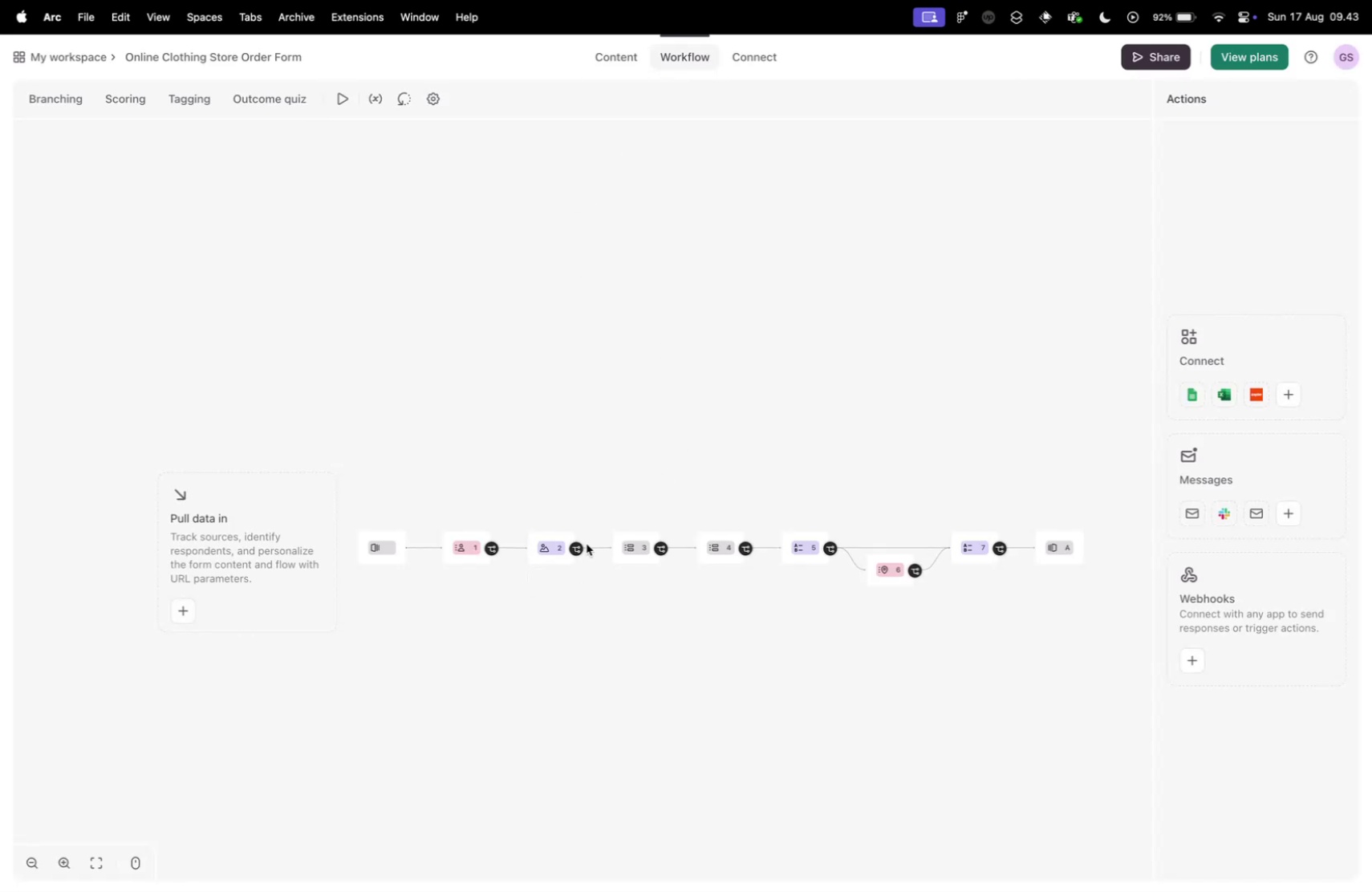 
scroll: coordinate [552, 561], scroll_direction: up, amount: 29.0
 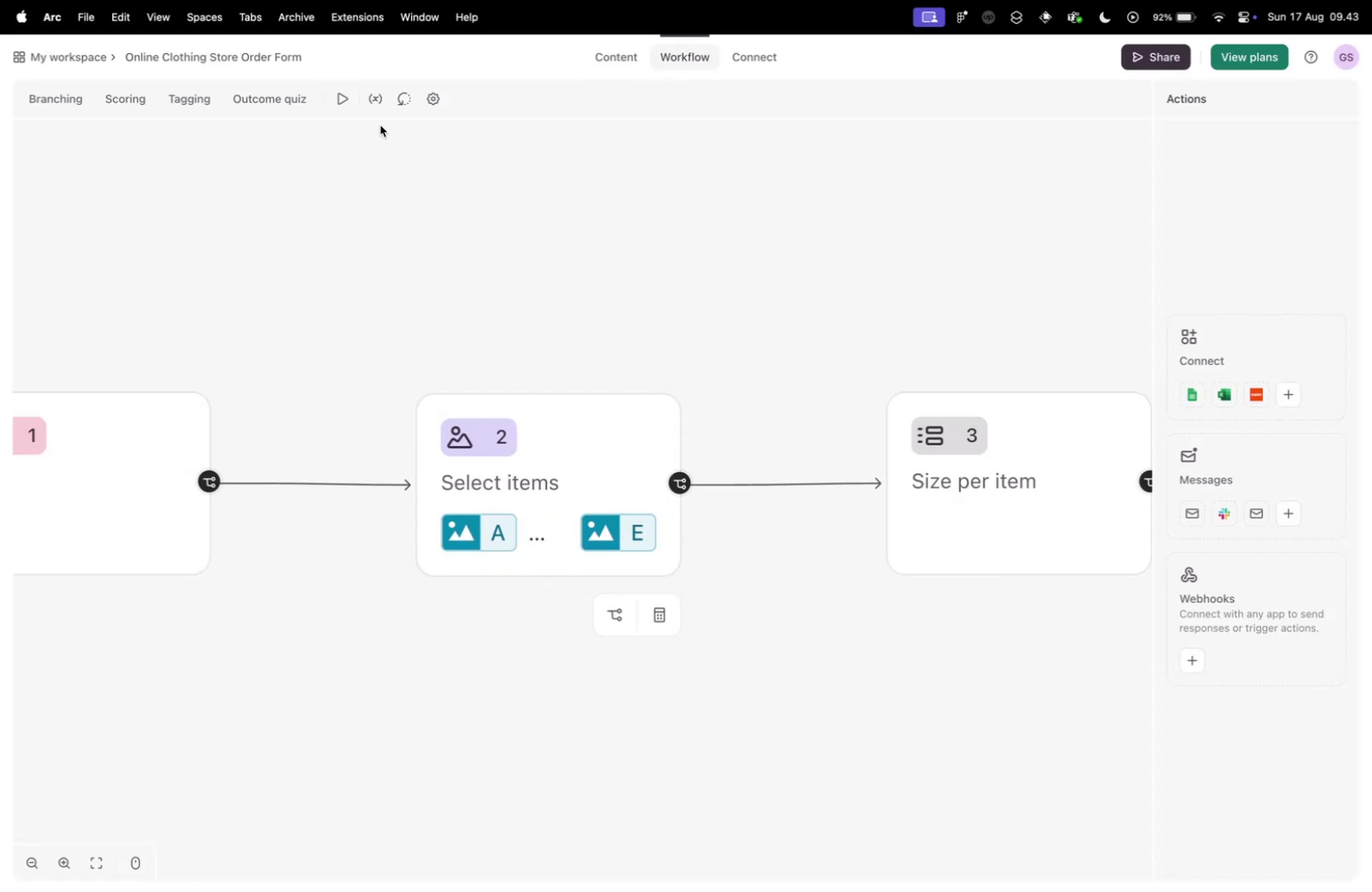 
left_click([369, 96])
 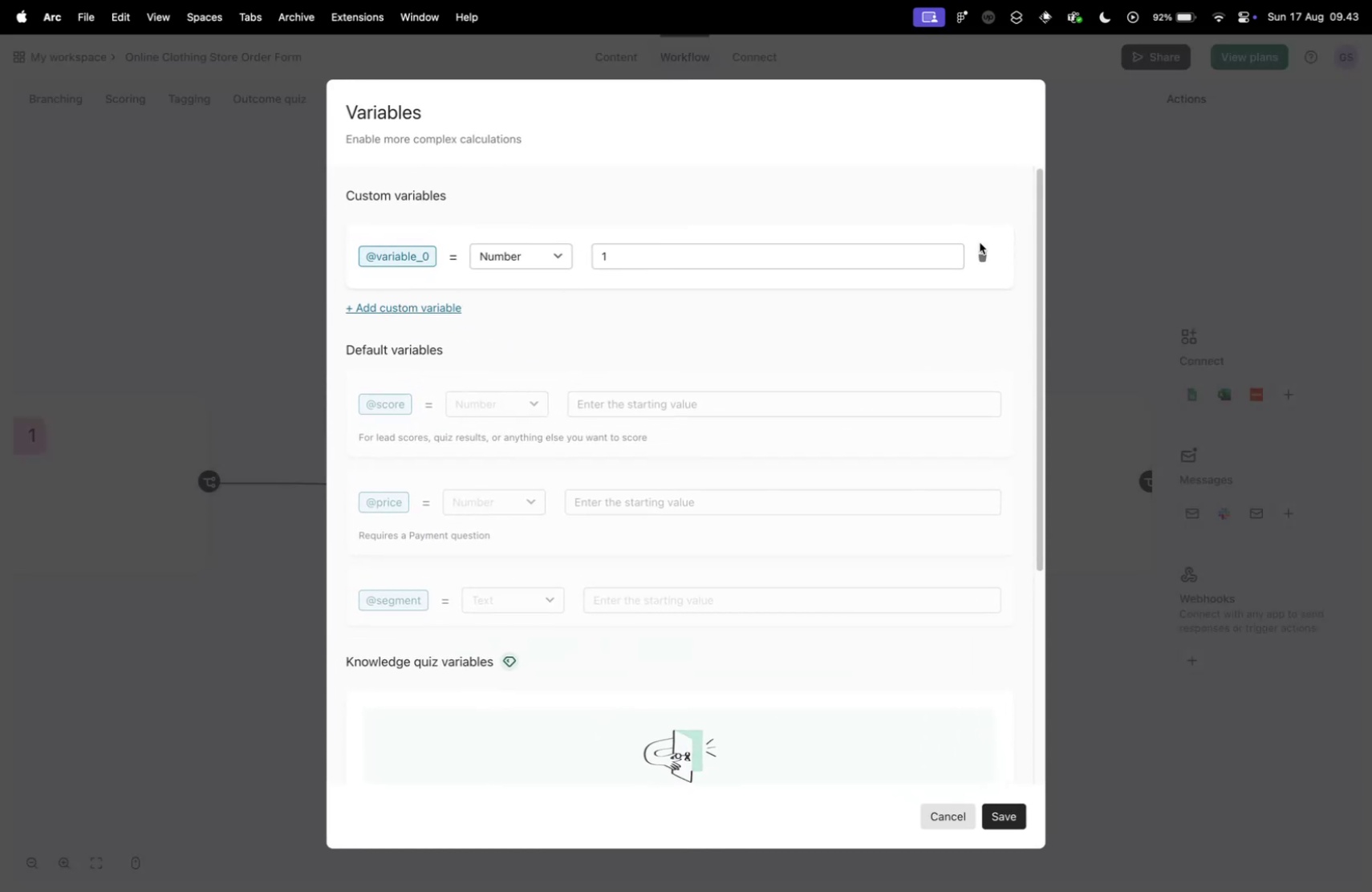 
left_click([982, 257])
 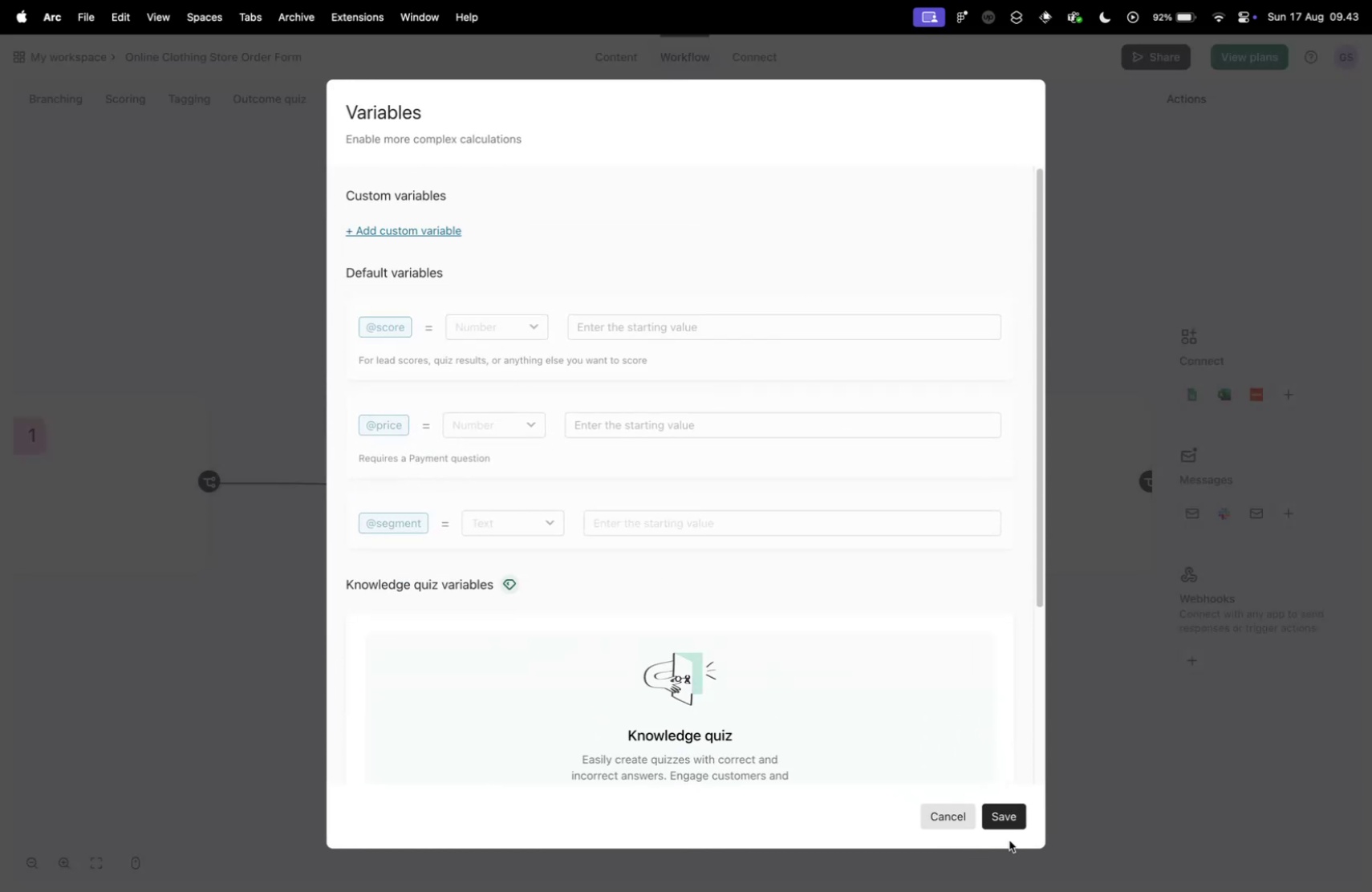 
left_click([997, 825])
 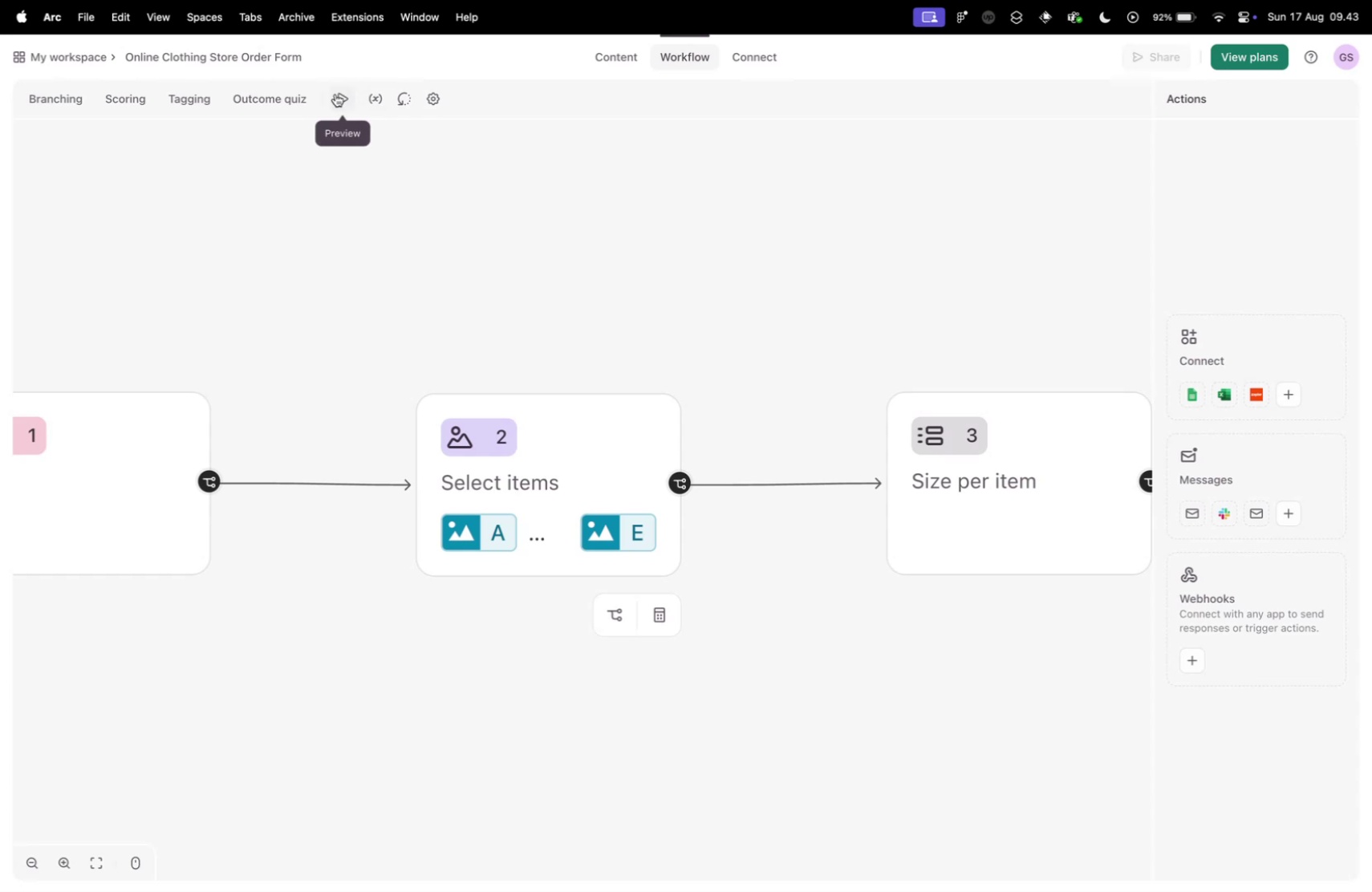 
left_click([371, 103])
 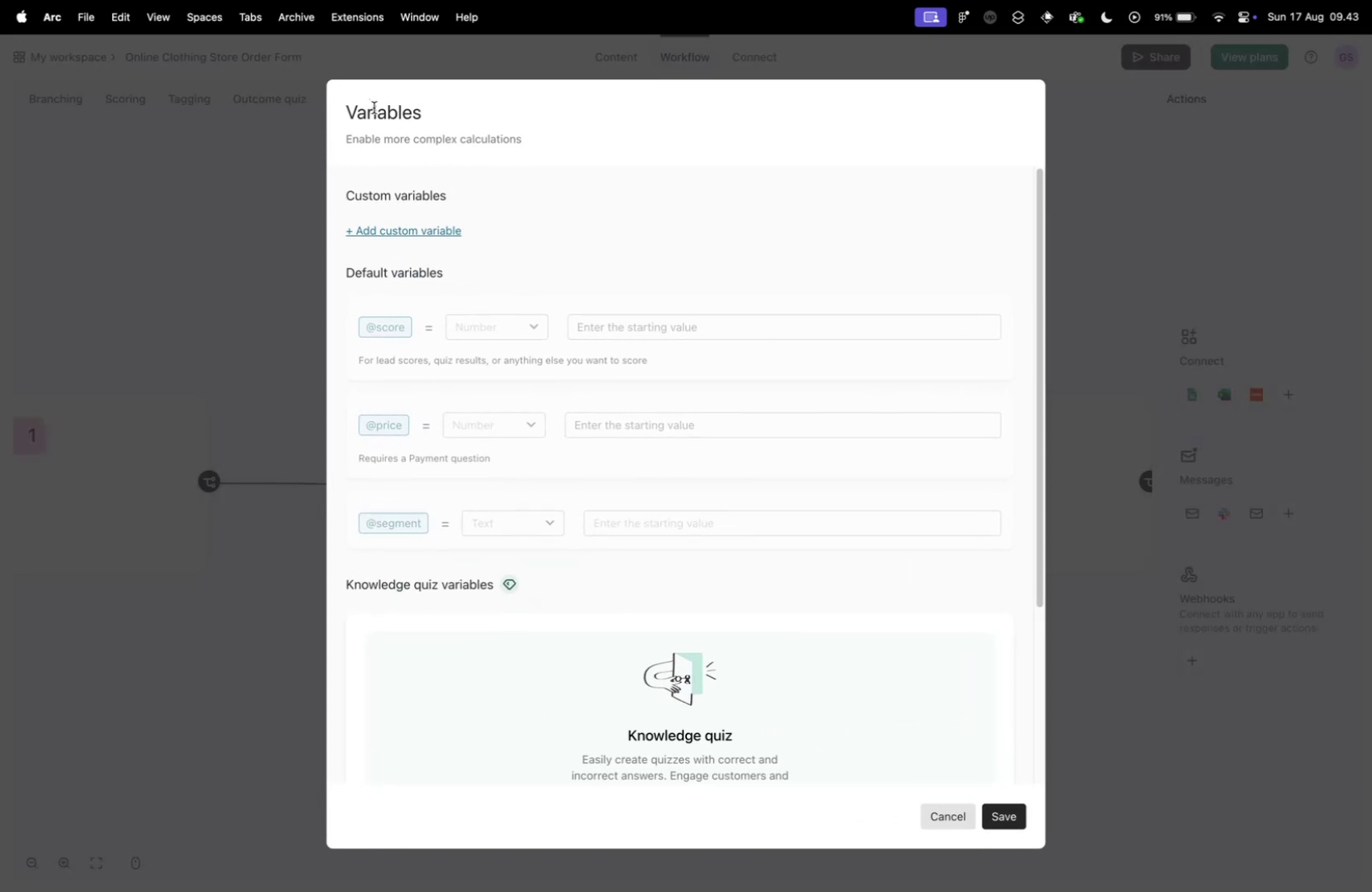 
scroll: coordinate [416, 721], scroll_direction: down, amount: 46.0
 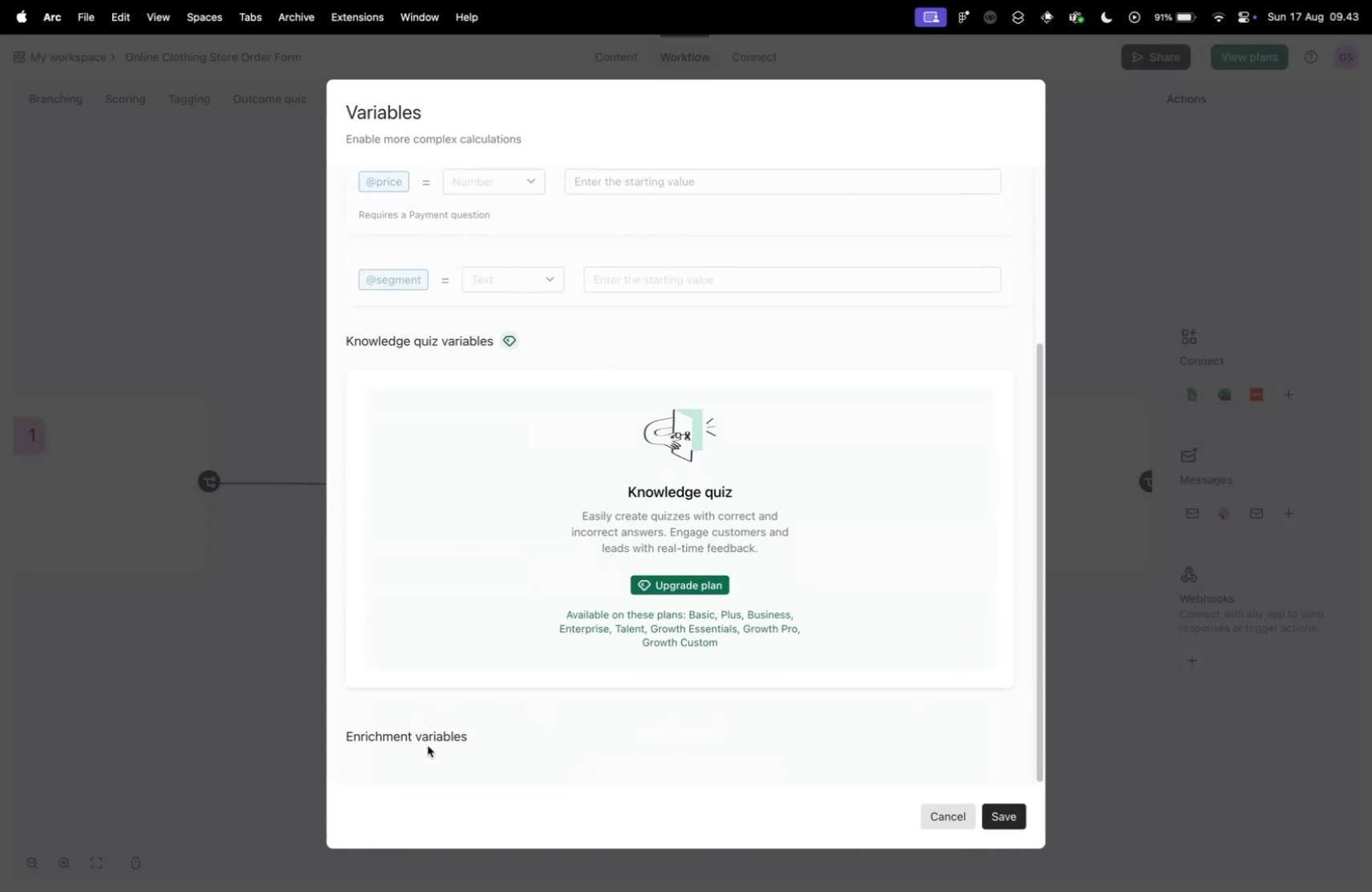 
left_click([424, 736])
 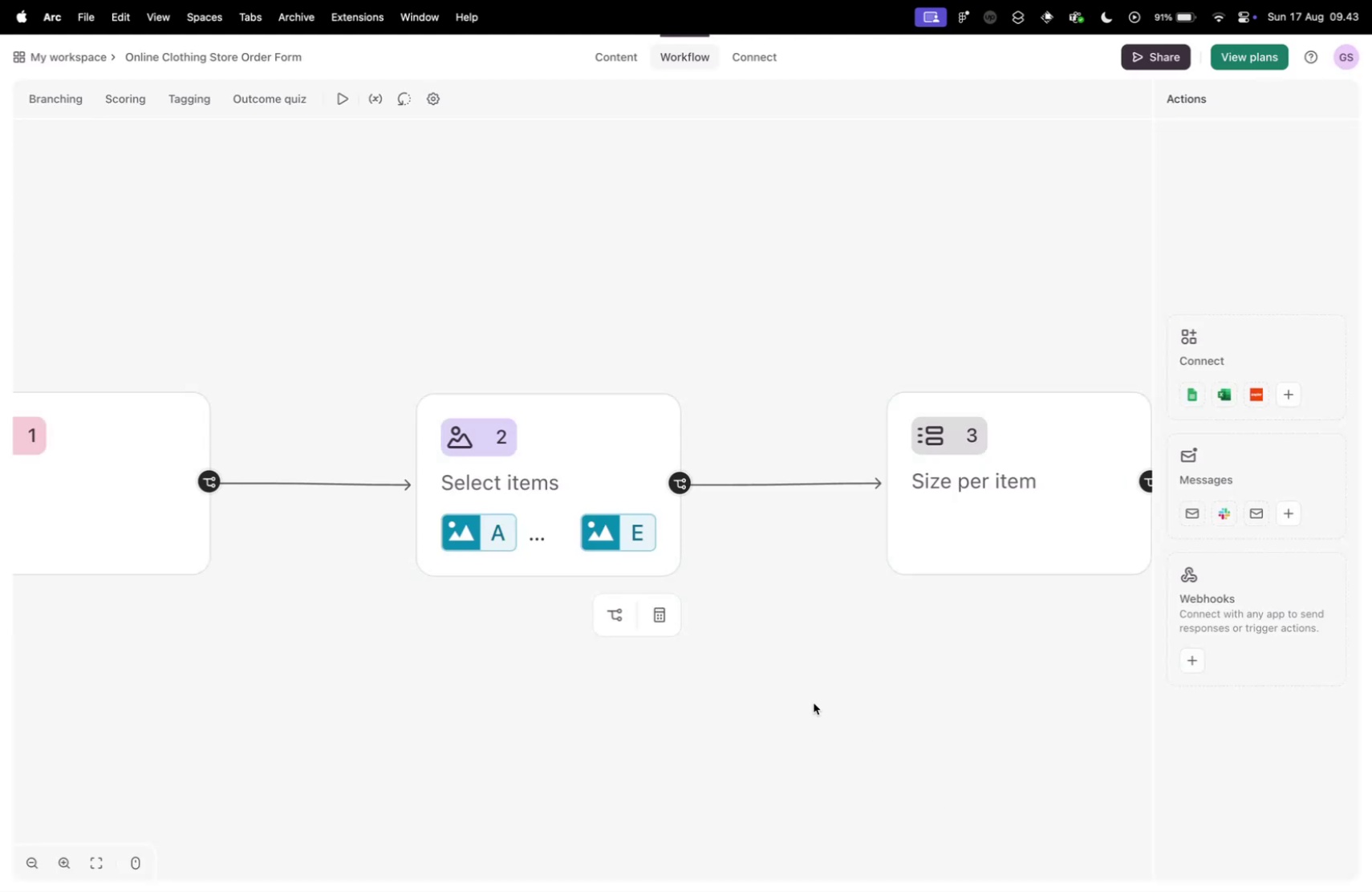 
scroll: coordinate [436, 375], scroll_direction: down, amount: 26.0
 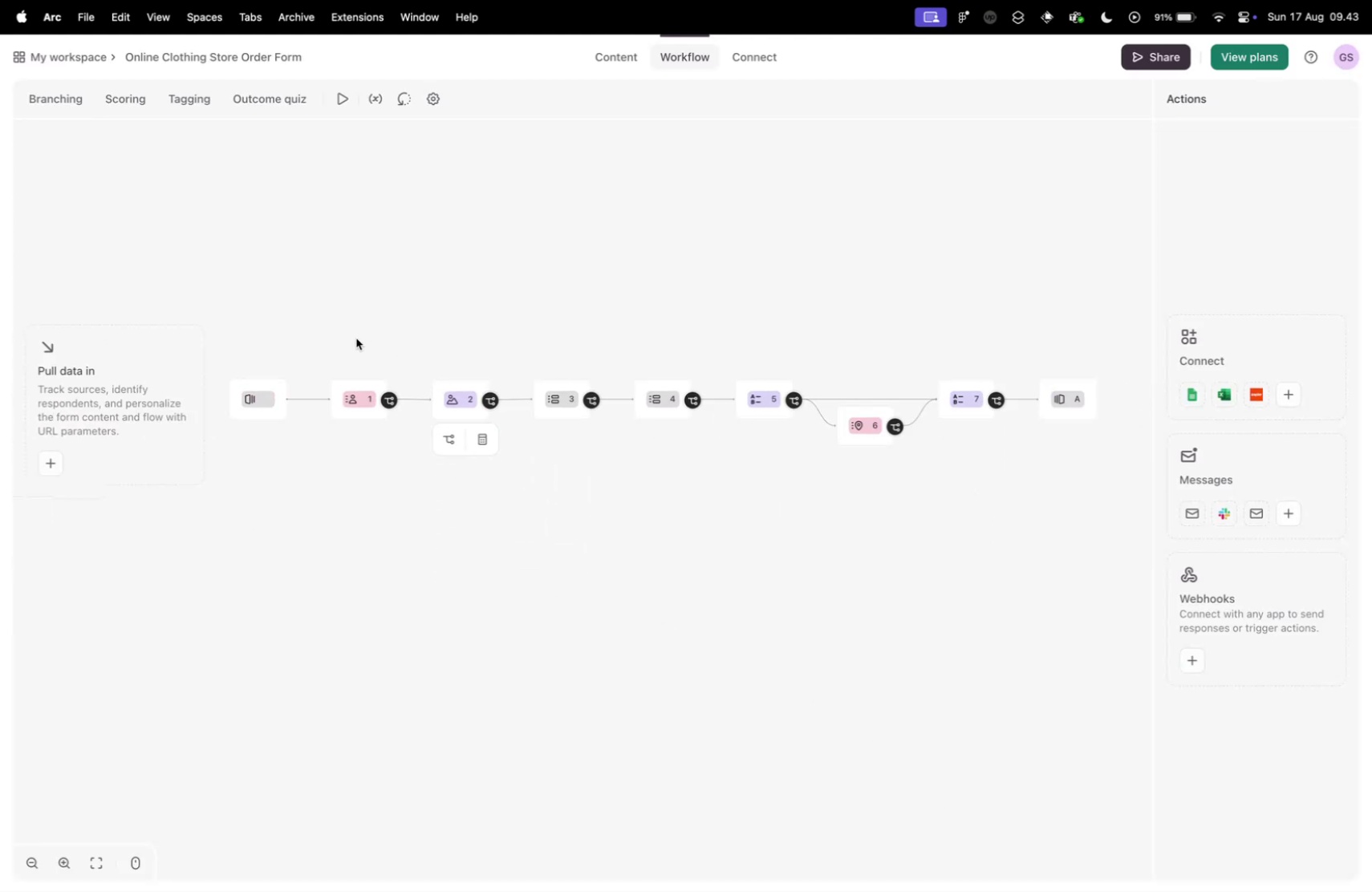 
left_click_drag(start_coordinate=[347, 330], to_coordinate=[681, 270])
 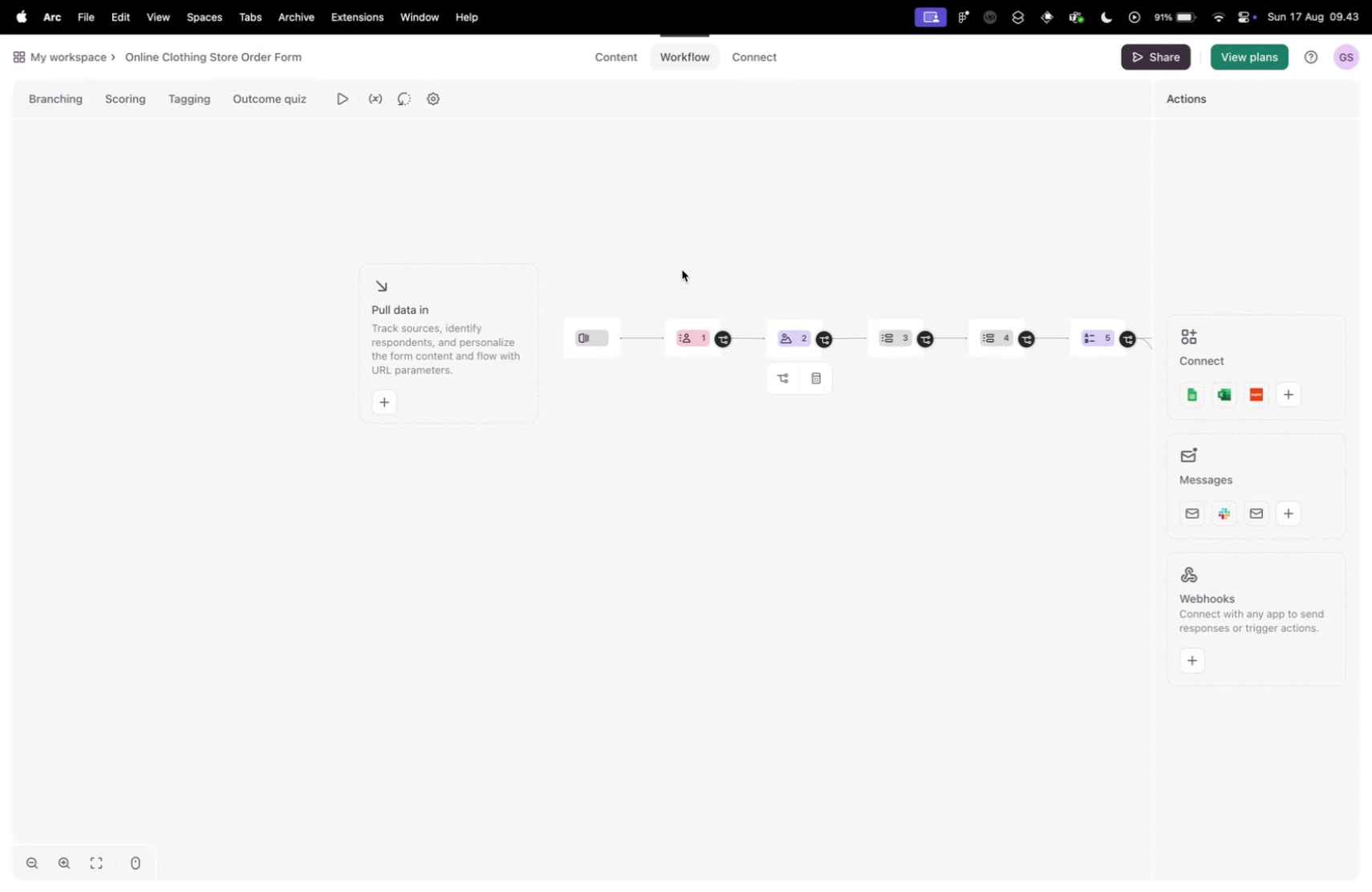 
left_click_drag(start_coordinate=[679, 270], to_coordinate=[324, 238])
 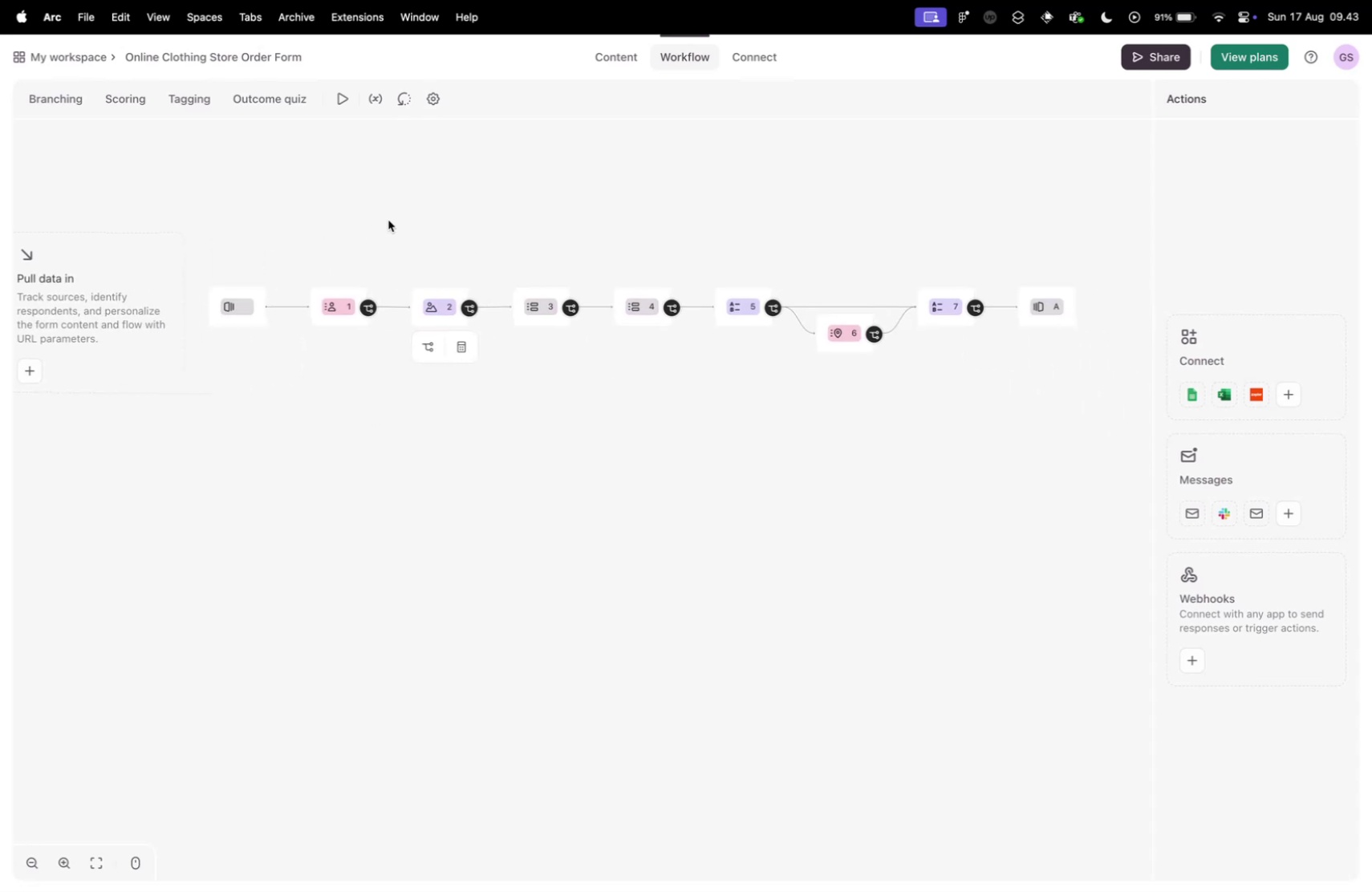 
left_click_drag(start_coordinate=[460, 214], to_coordinate=[213, 205])
 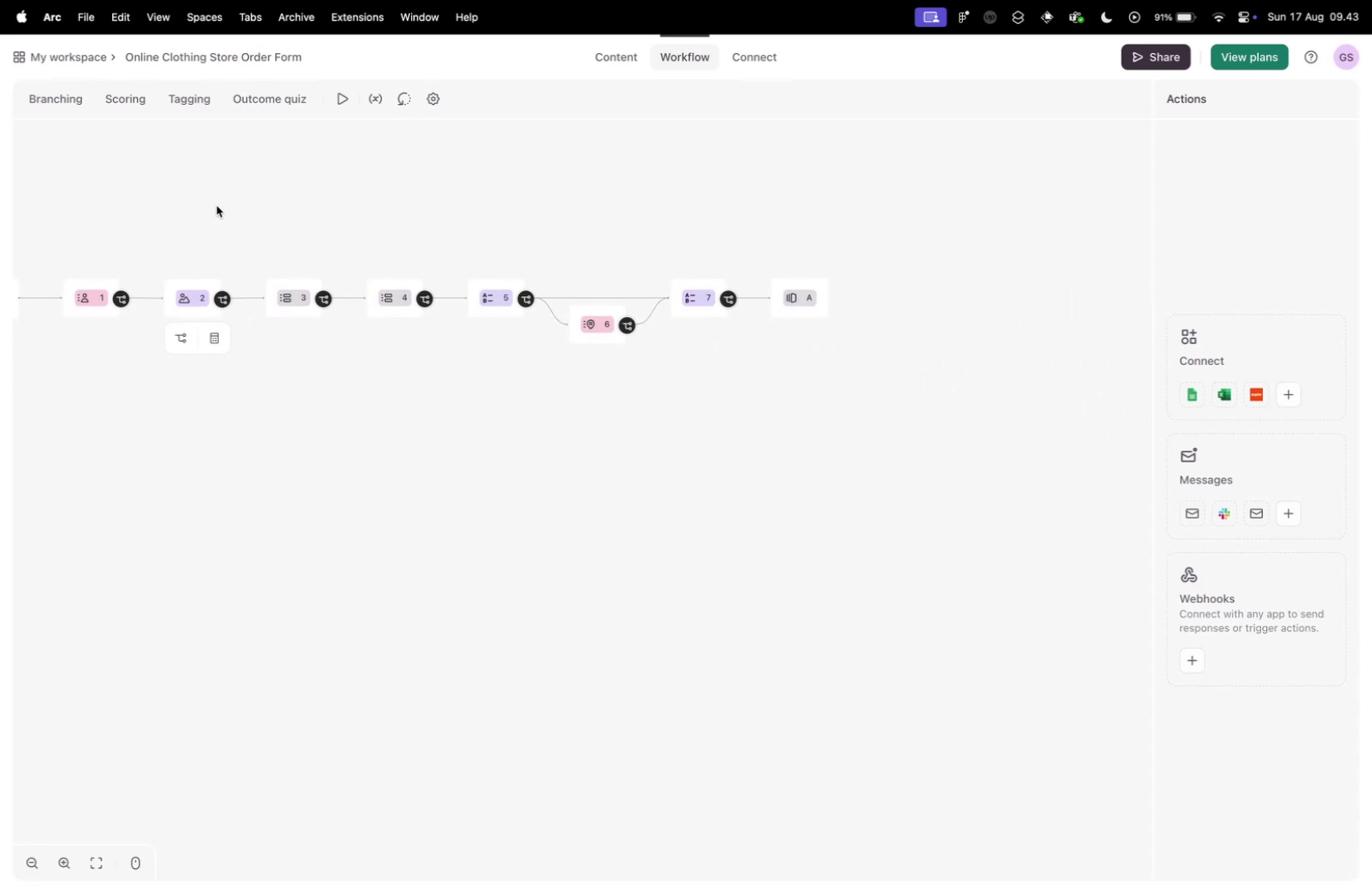 
left_click_drag(start_coordinate=[286, 200], to_coordinate=[189, 221])
 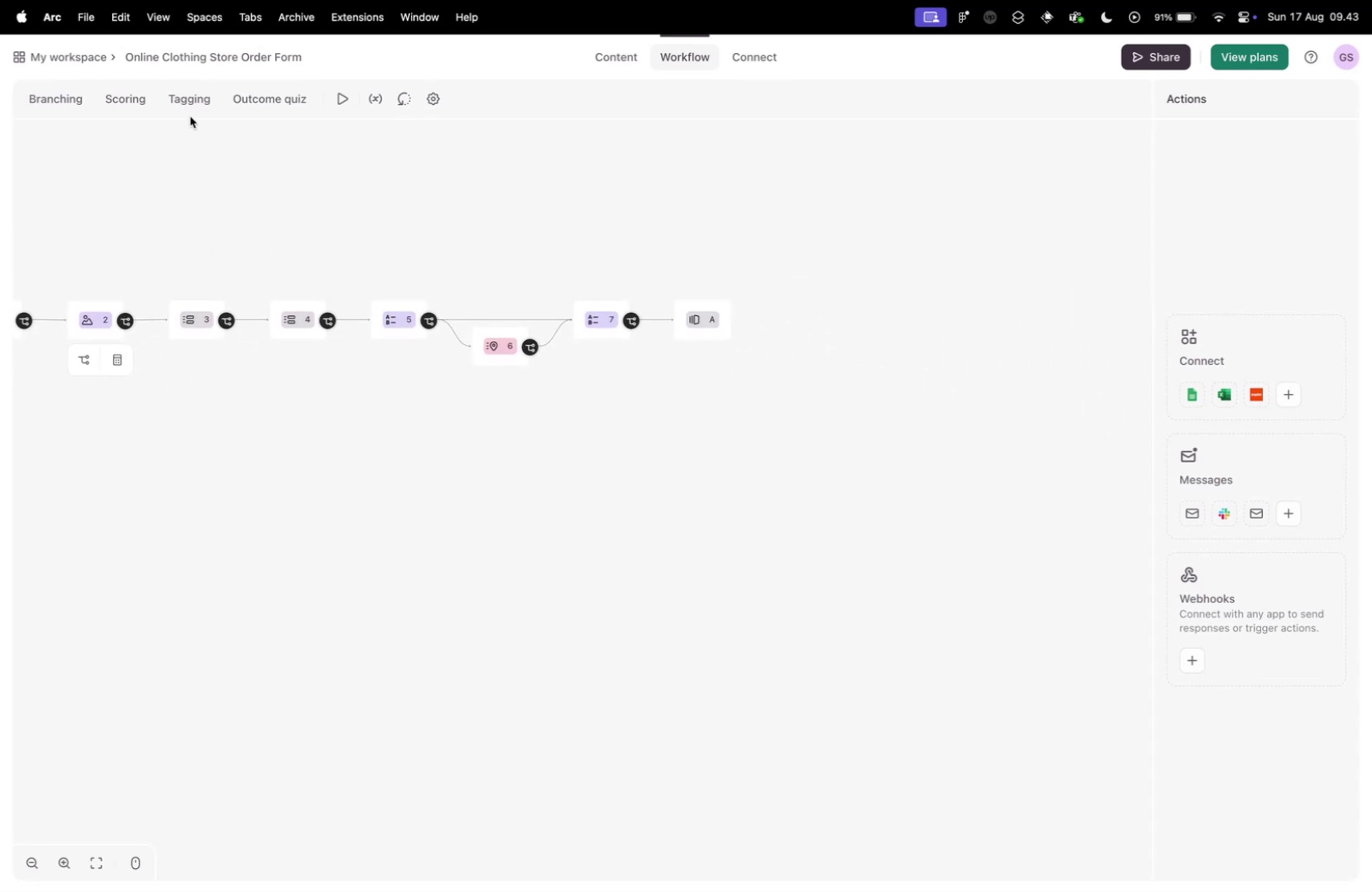 
left_click([185, 110])
 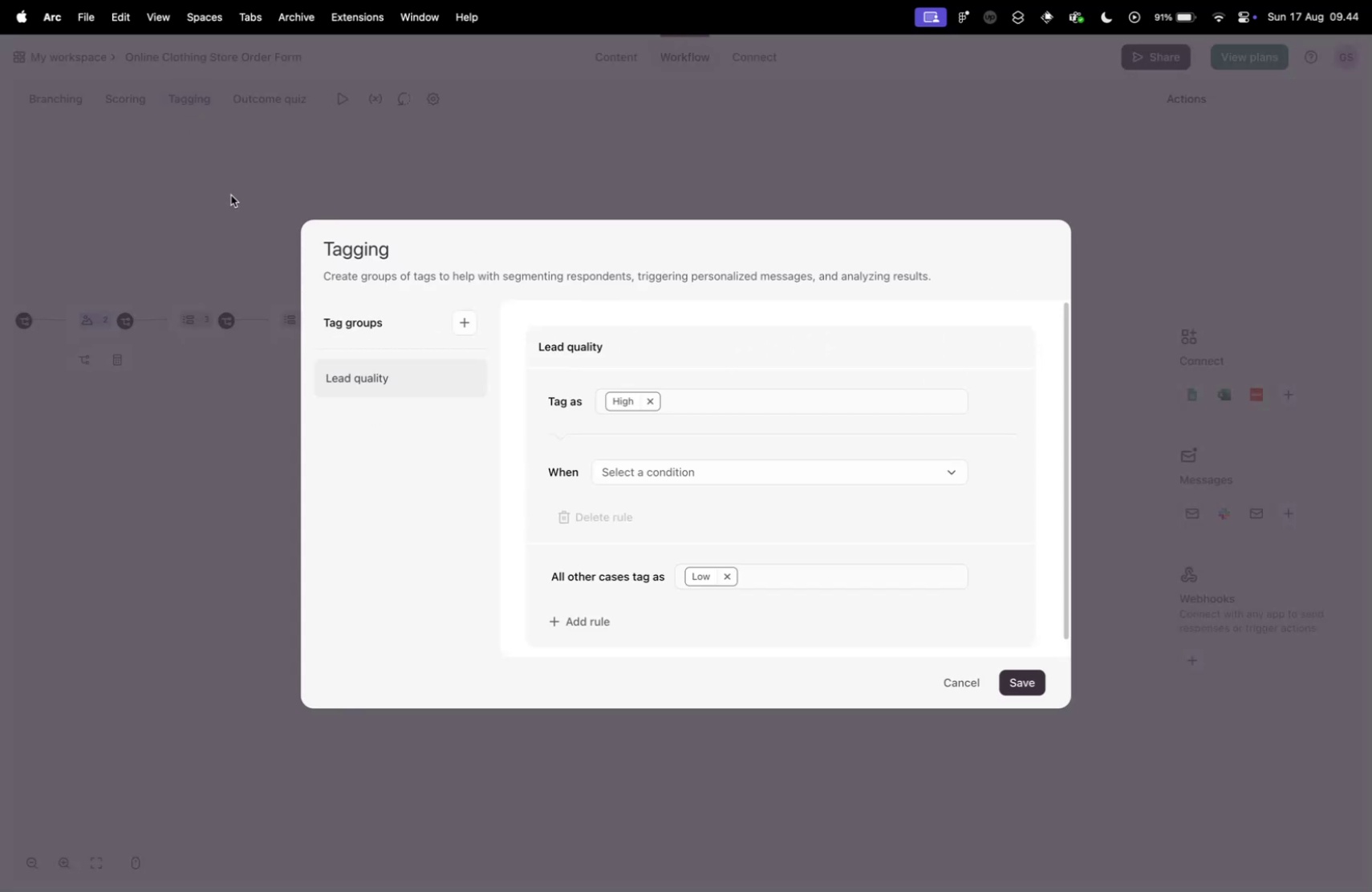 
left_click_drag(start_coordinate=[351, 284], to_coordinate=[794, 713])
 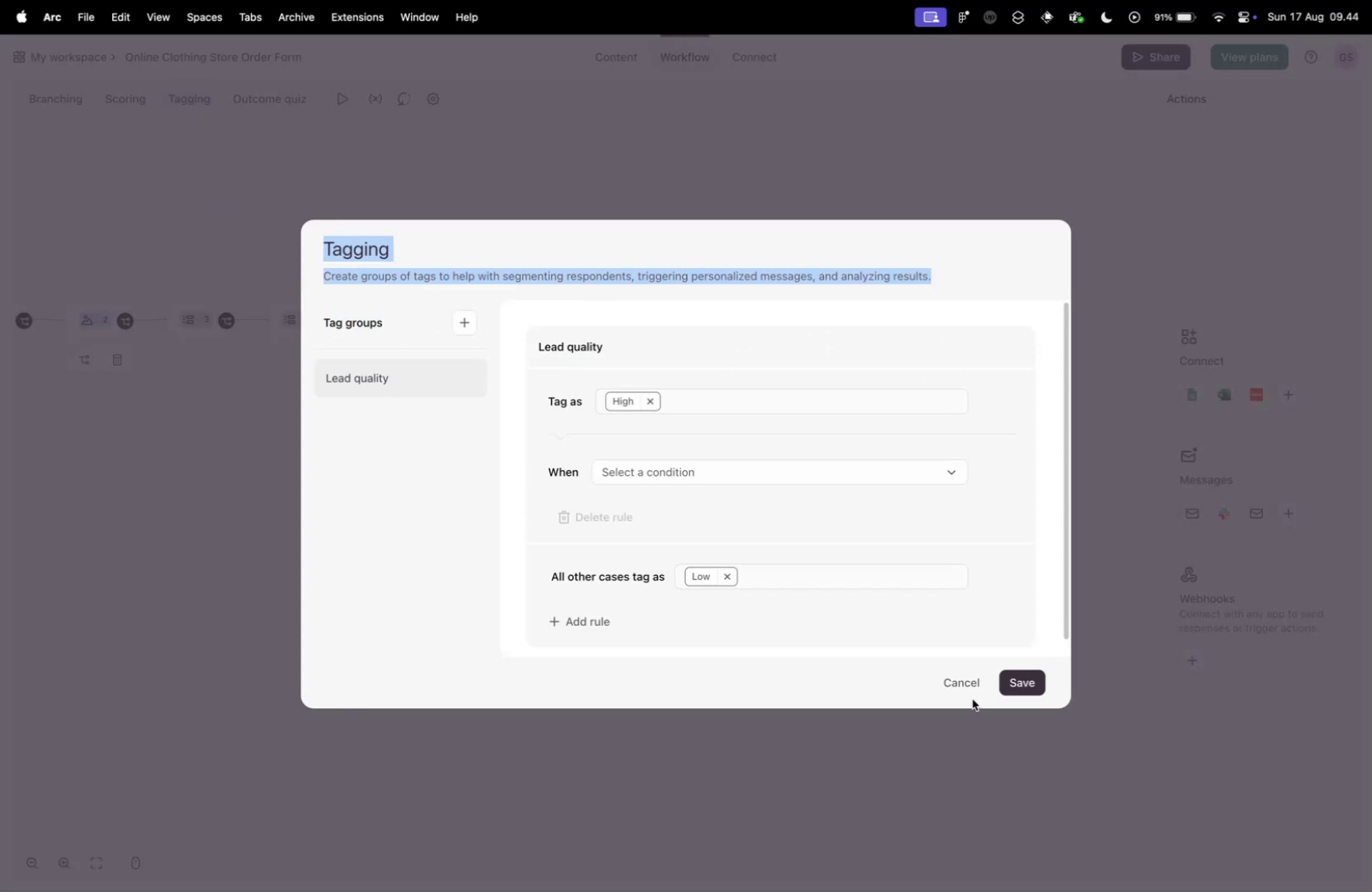 
left_click([971, 674])
 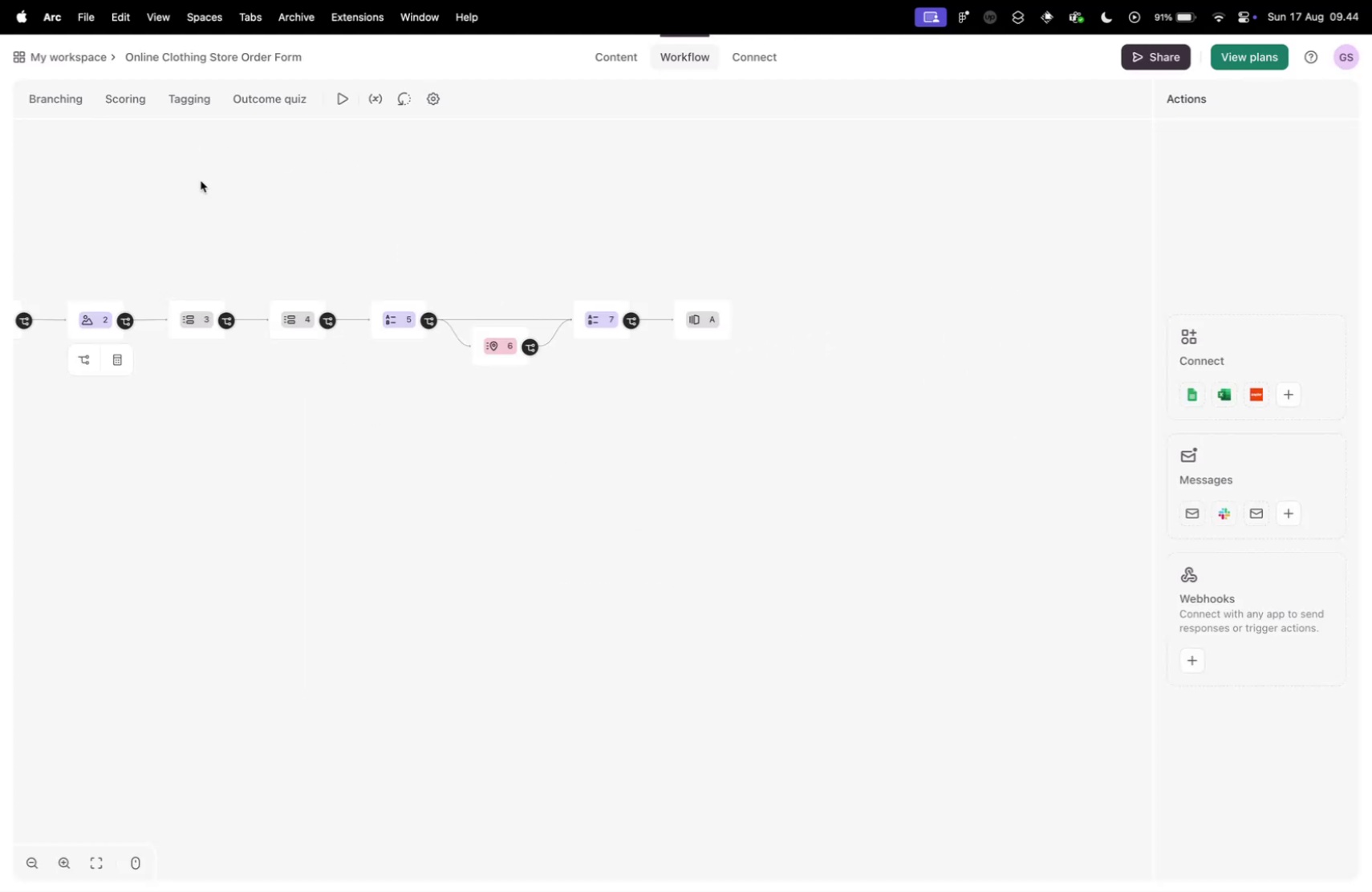 
left_click([72, 99])
 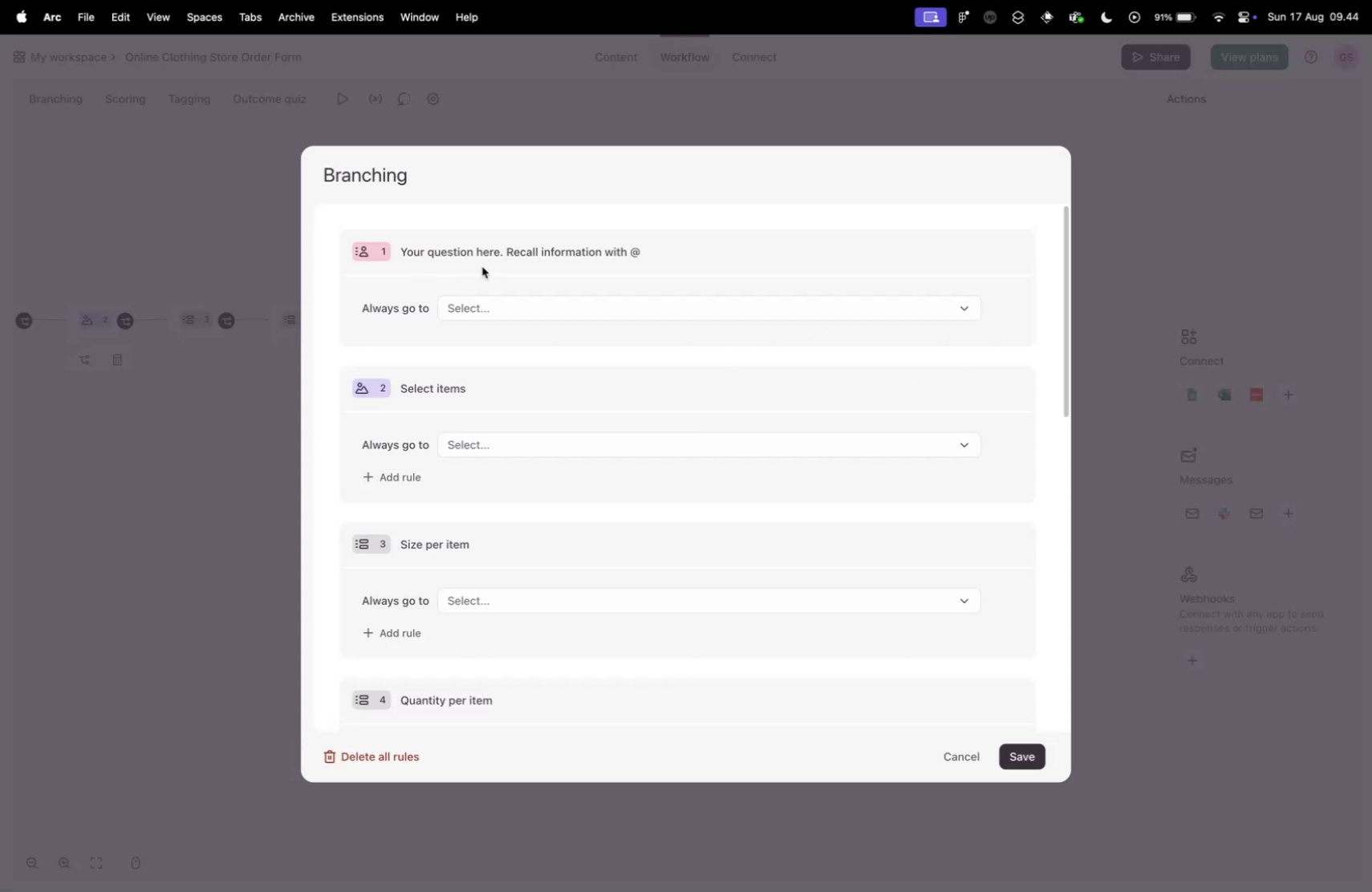 
scroll: coordinate [490, 282], scroll_direction: down, amount: 40.0
 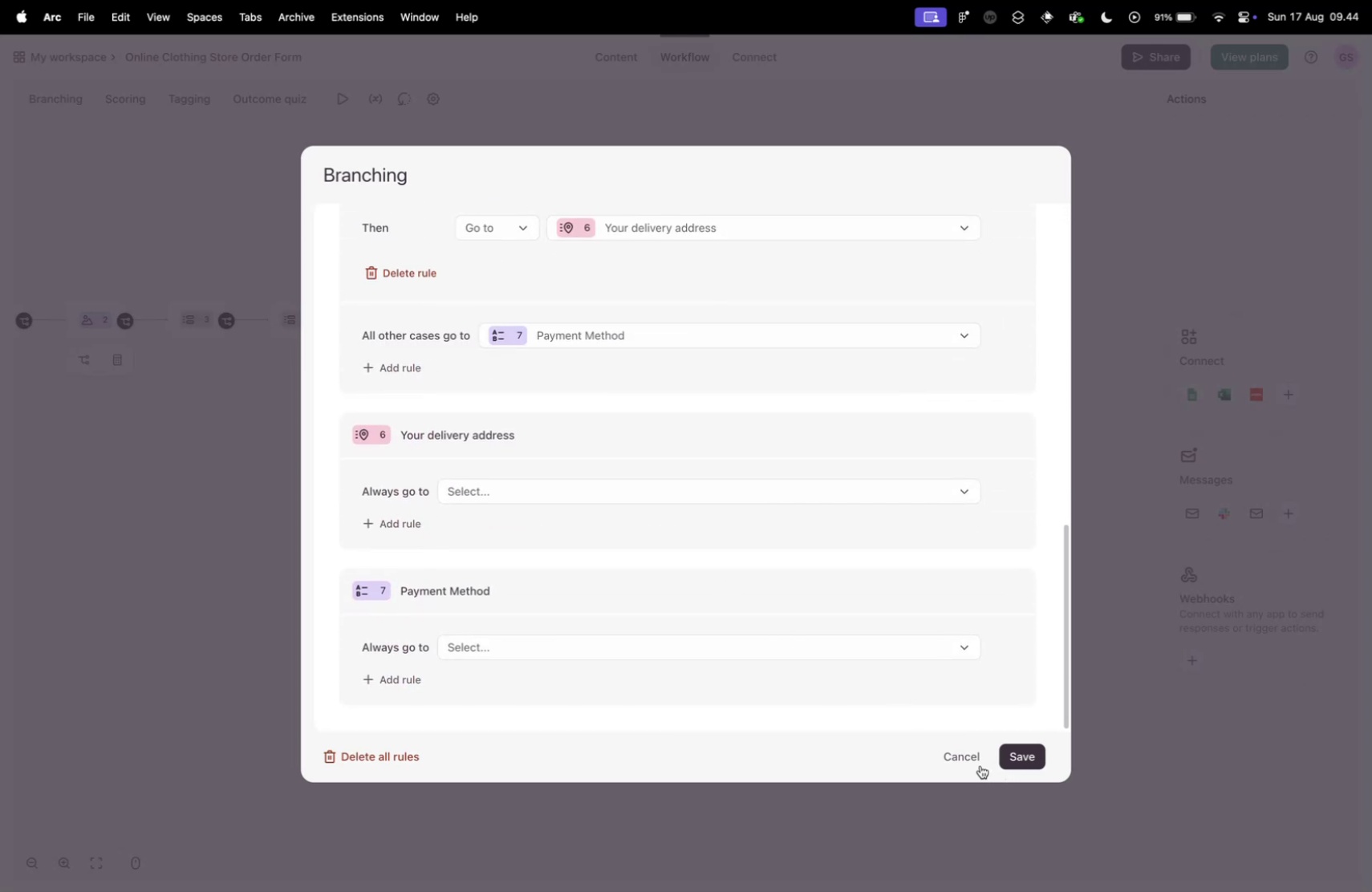 
left_click([964, 753])
 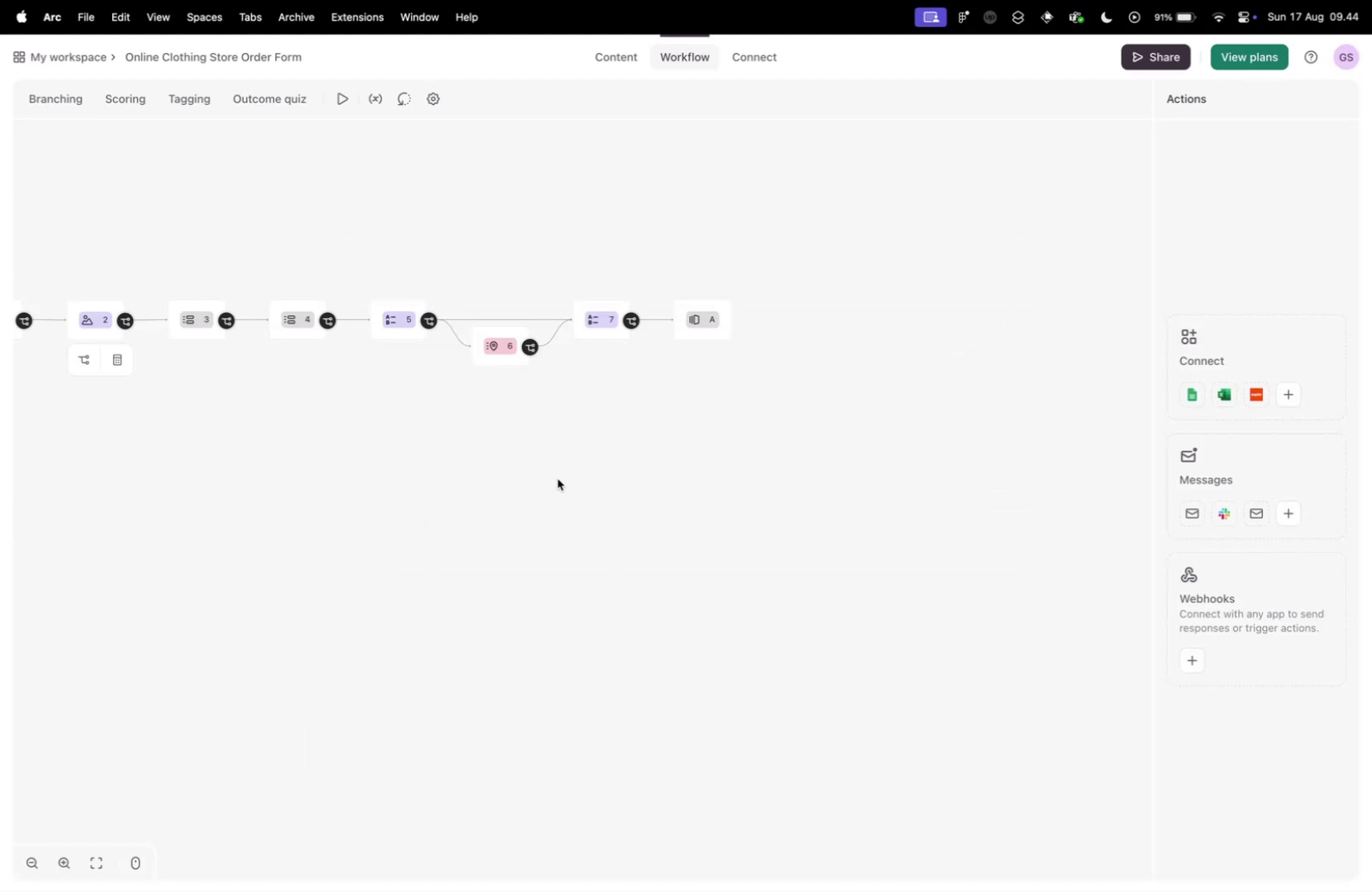 
left_click_drag(start_coordinate=[622, 405], to_coordinate=[538, 416])
 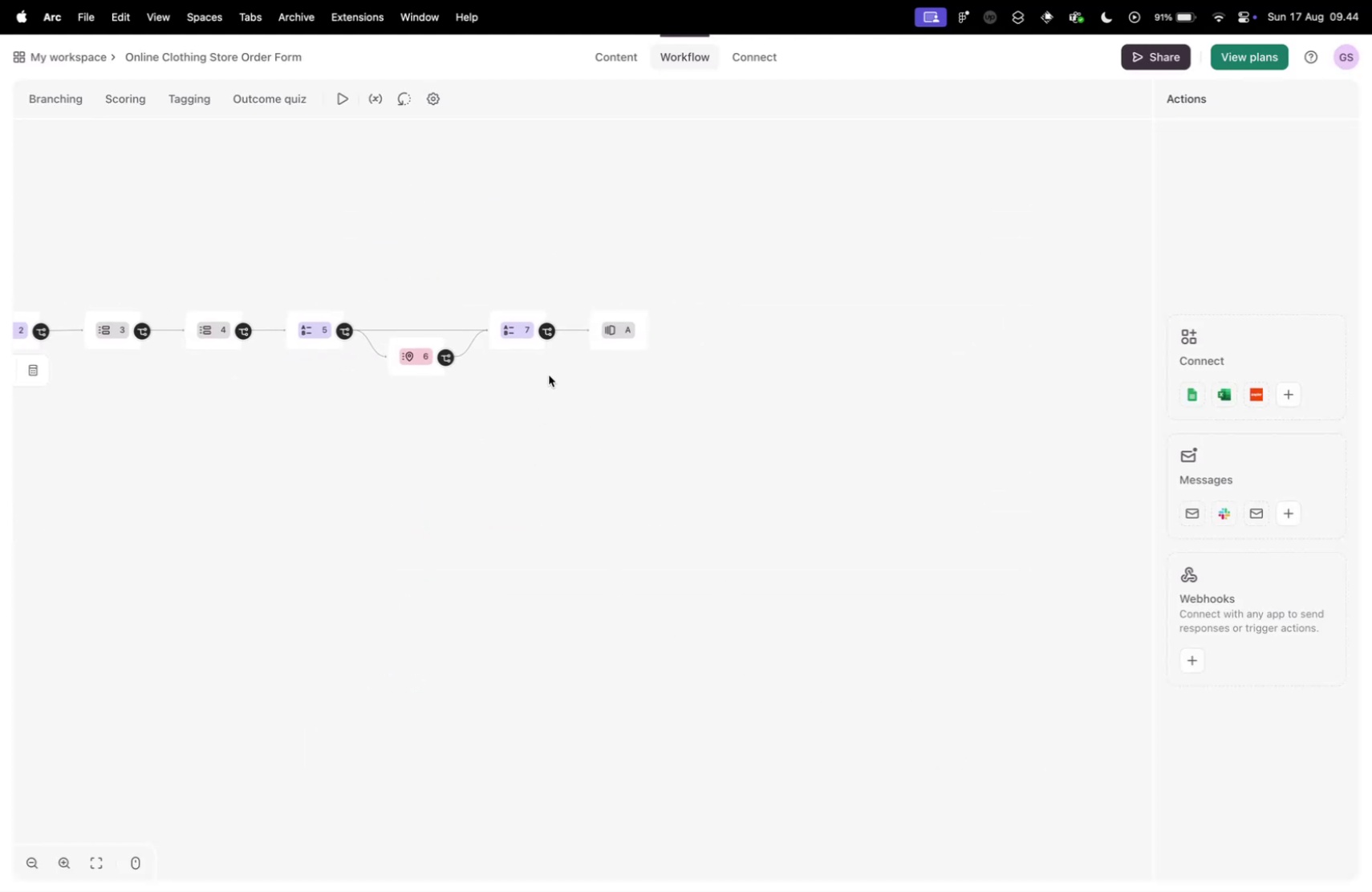 
scroll: coordinate [537, 359], scroll_direction: up, amount: 28.0
 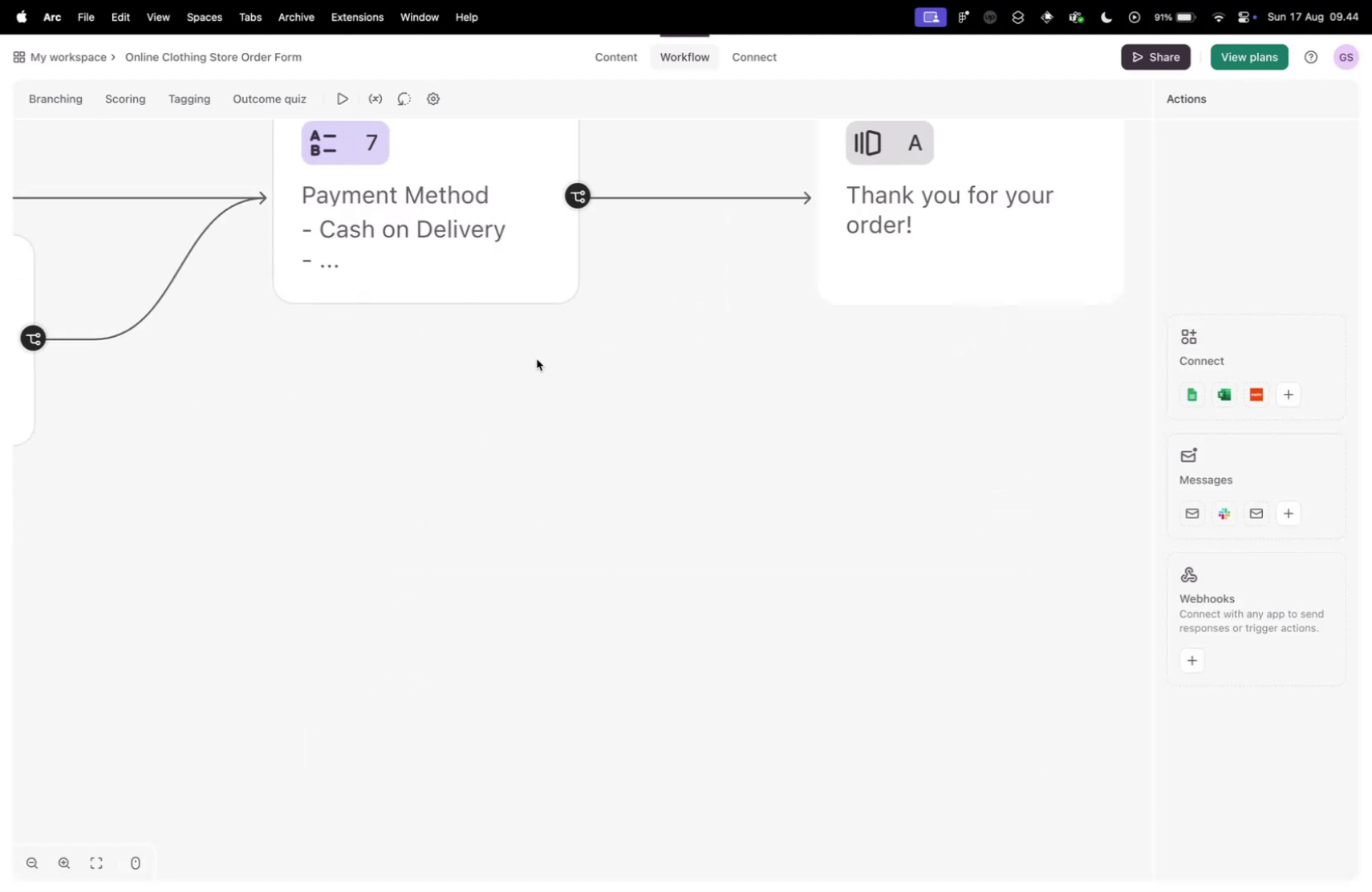 
scroll: coordinate [537, 359], scroll_direction: down, amount: 30.0
 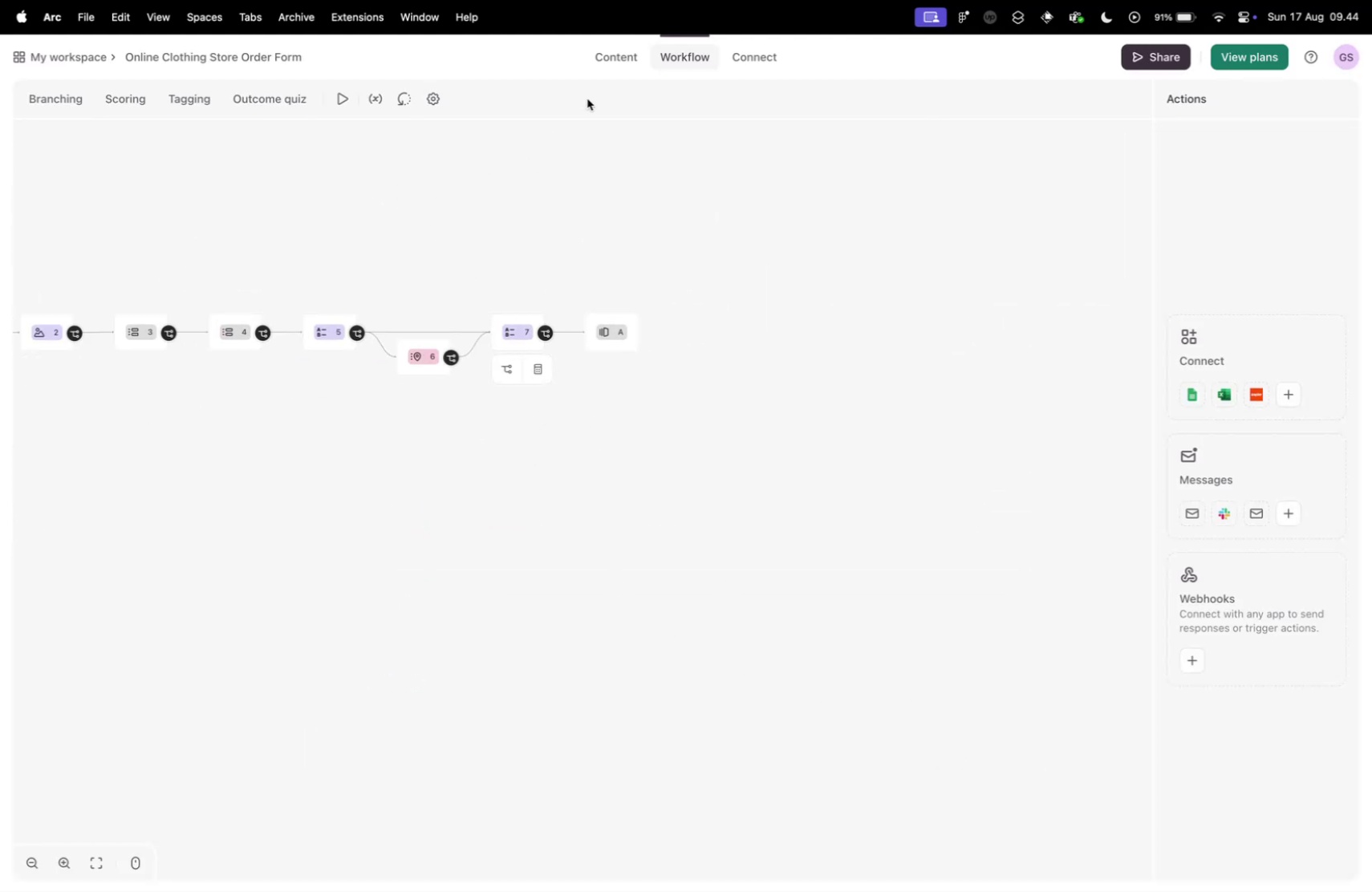 
left_click([621, 57])
 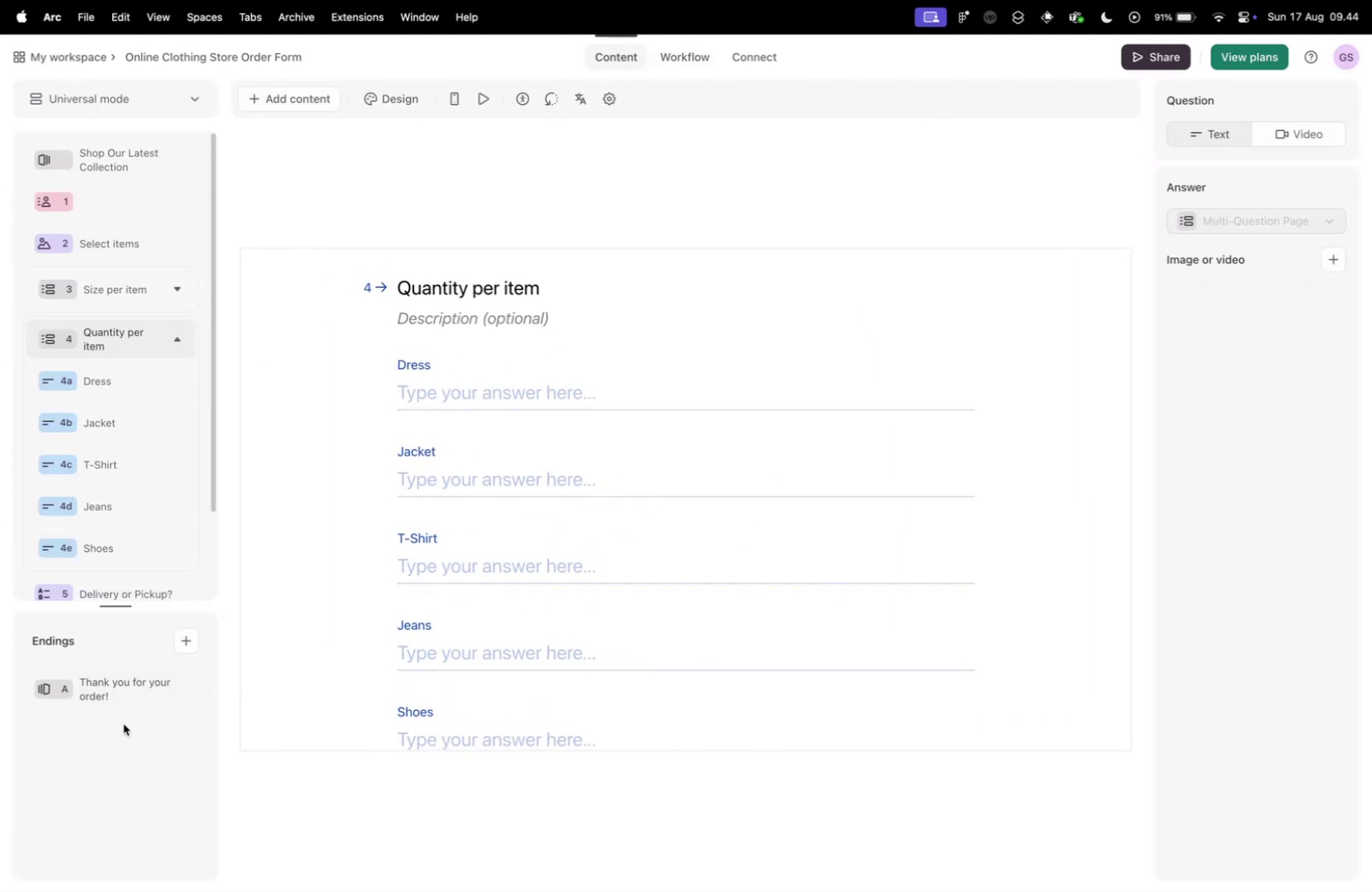 
left_click([97, 683])
 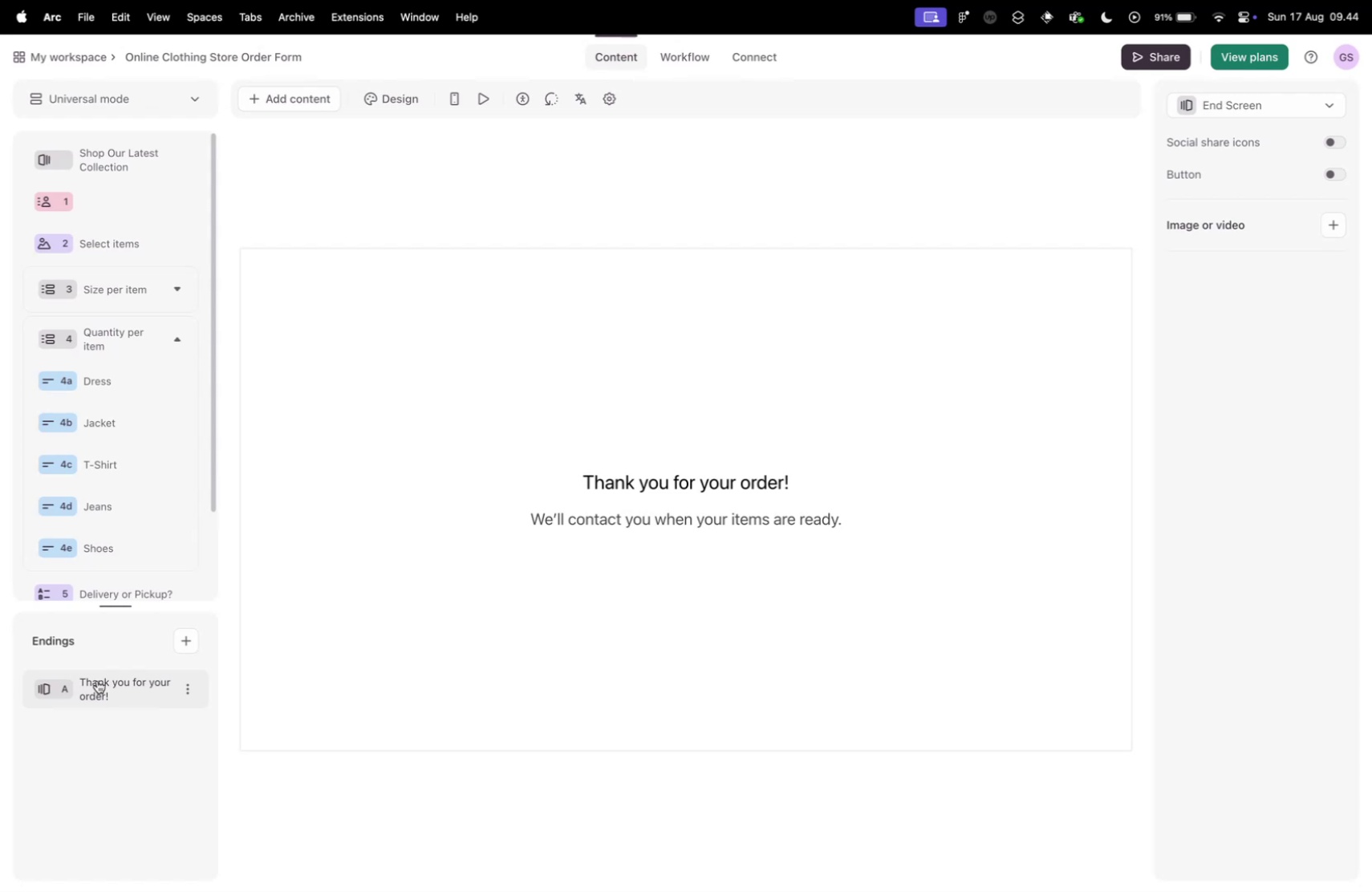 
scroll: coordinate [121, 295], scroll_direction: up, amount: 23.0
 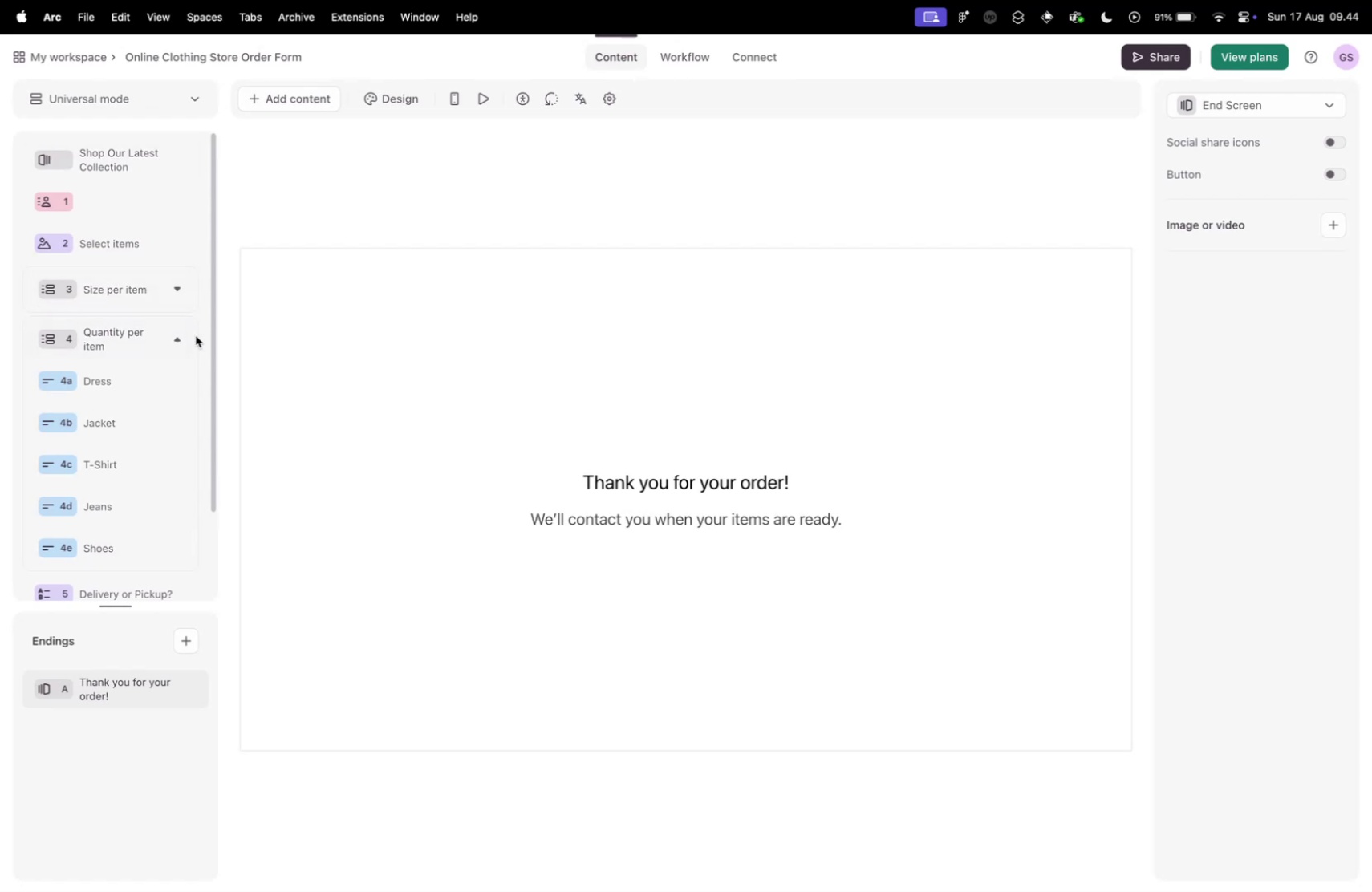 
left_click([169, 335])
 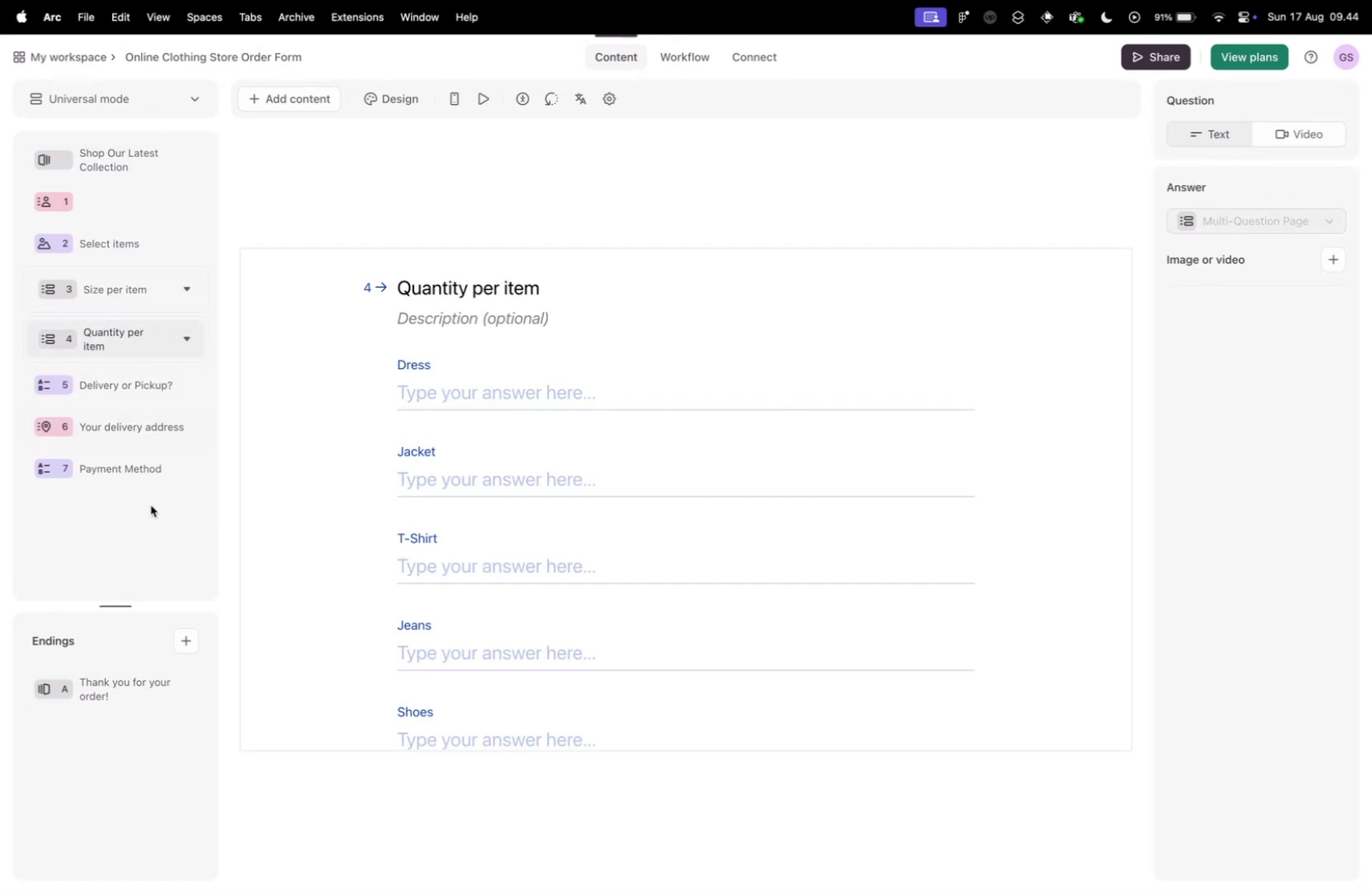 
wait(5.7)
 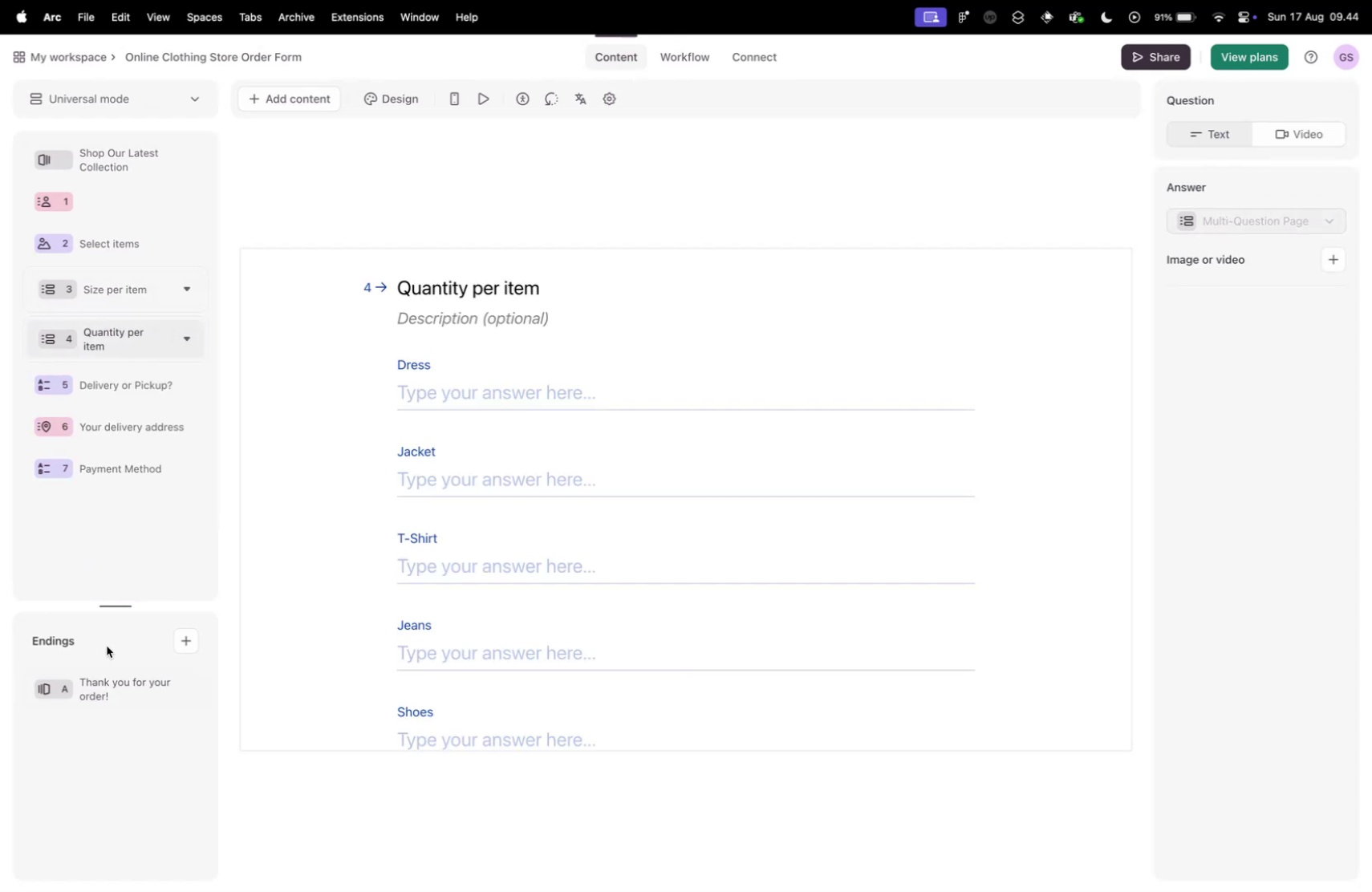 
left_click([184, 290])
 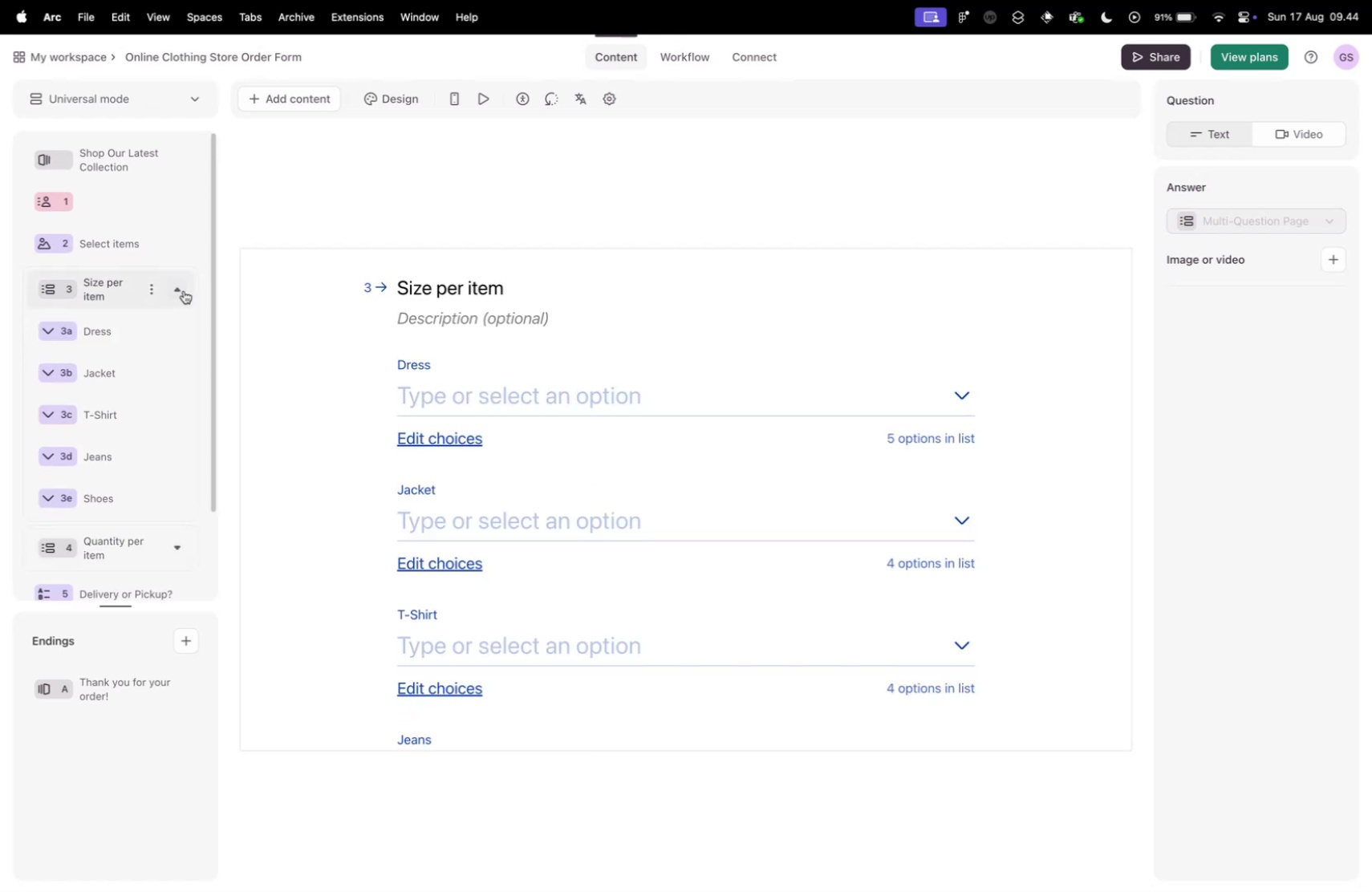 
left_click([184, 290])
 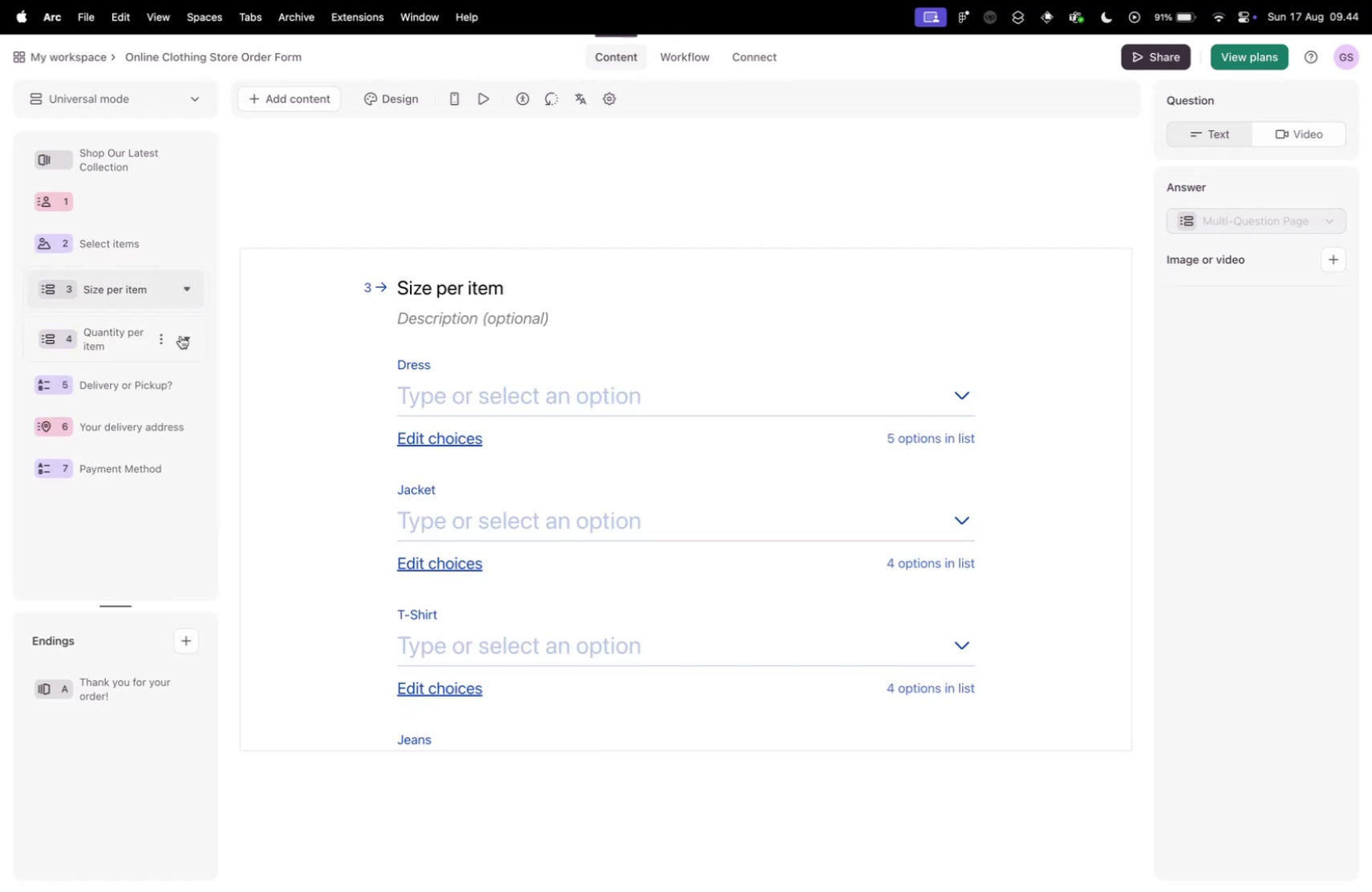 
left_click([182, 337])
 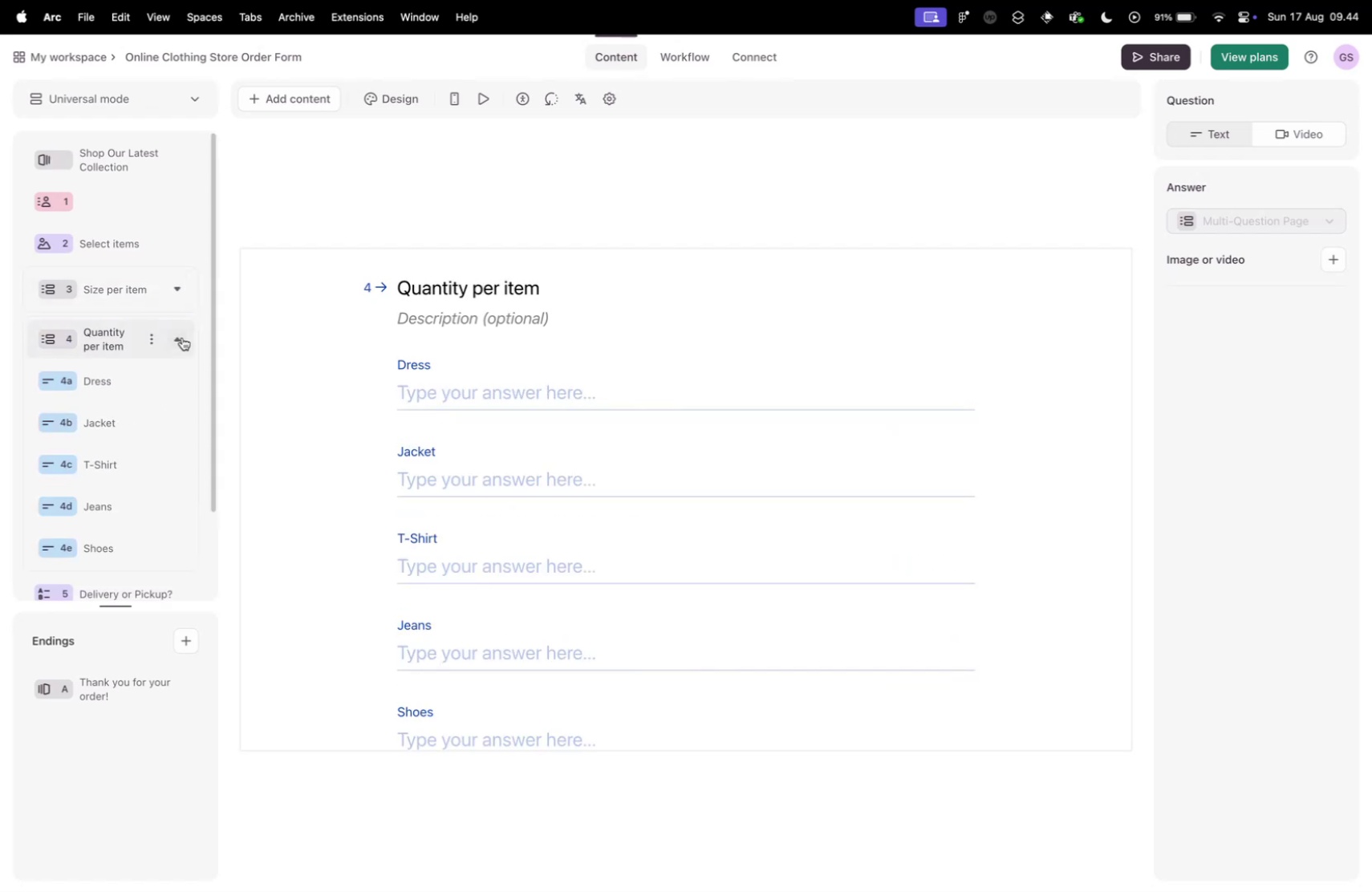 
left_click([182, 337])
 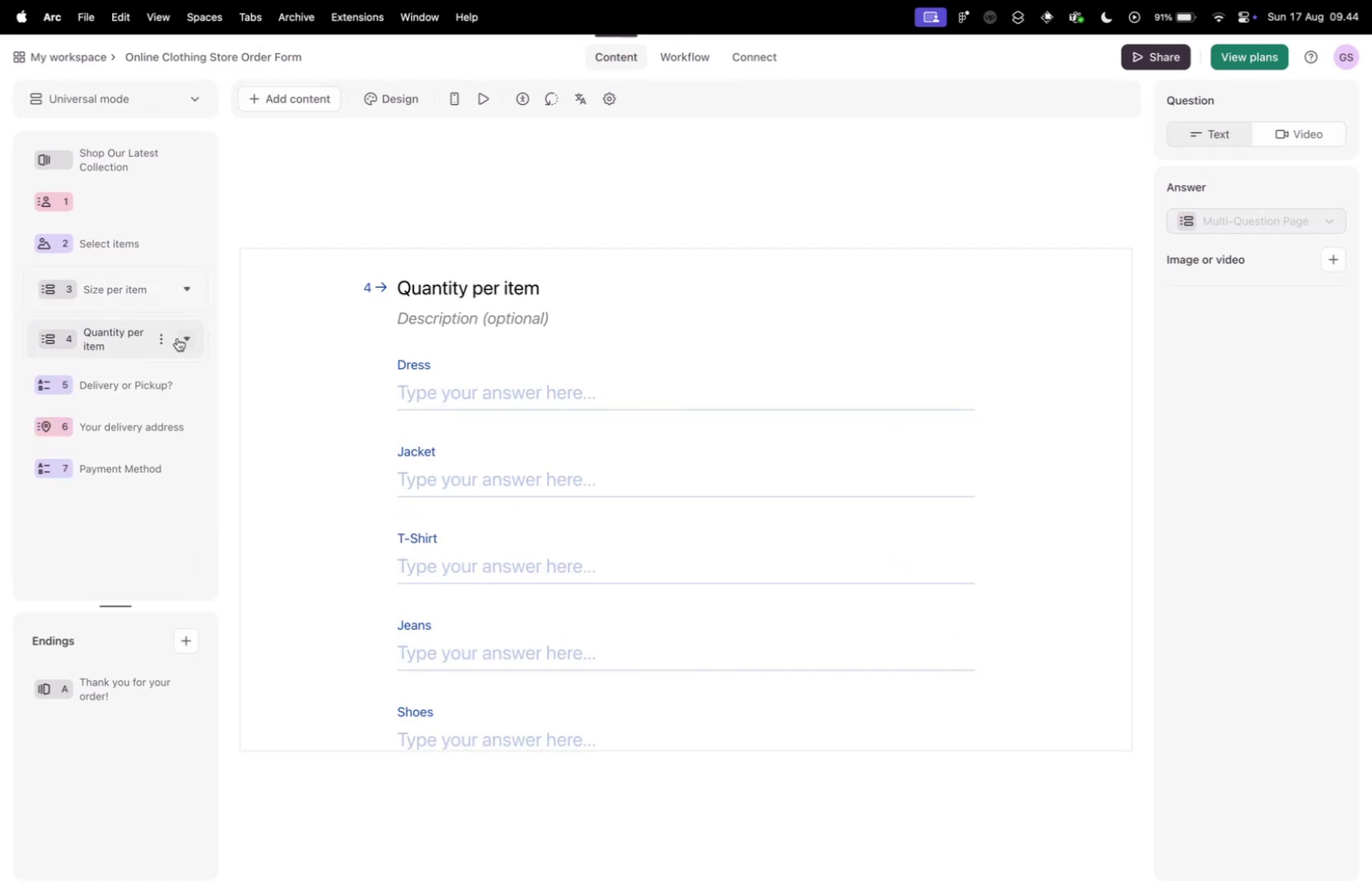 
scroll: coordinate [149, 361], scroll_direction: down, amount: 4.0
 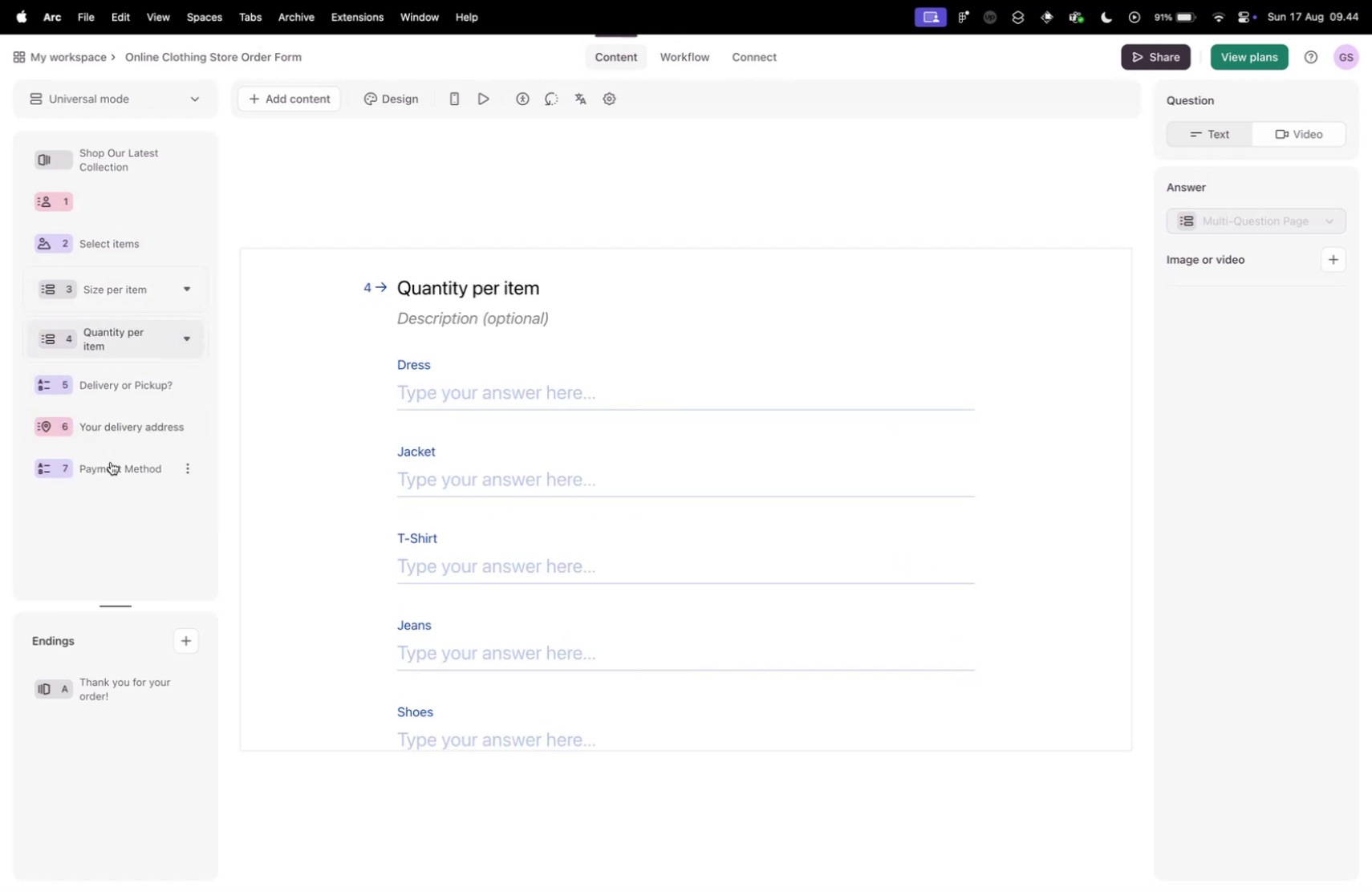 
left_click([112, 480])
 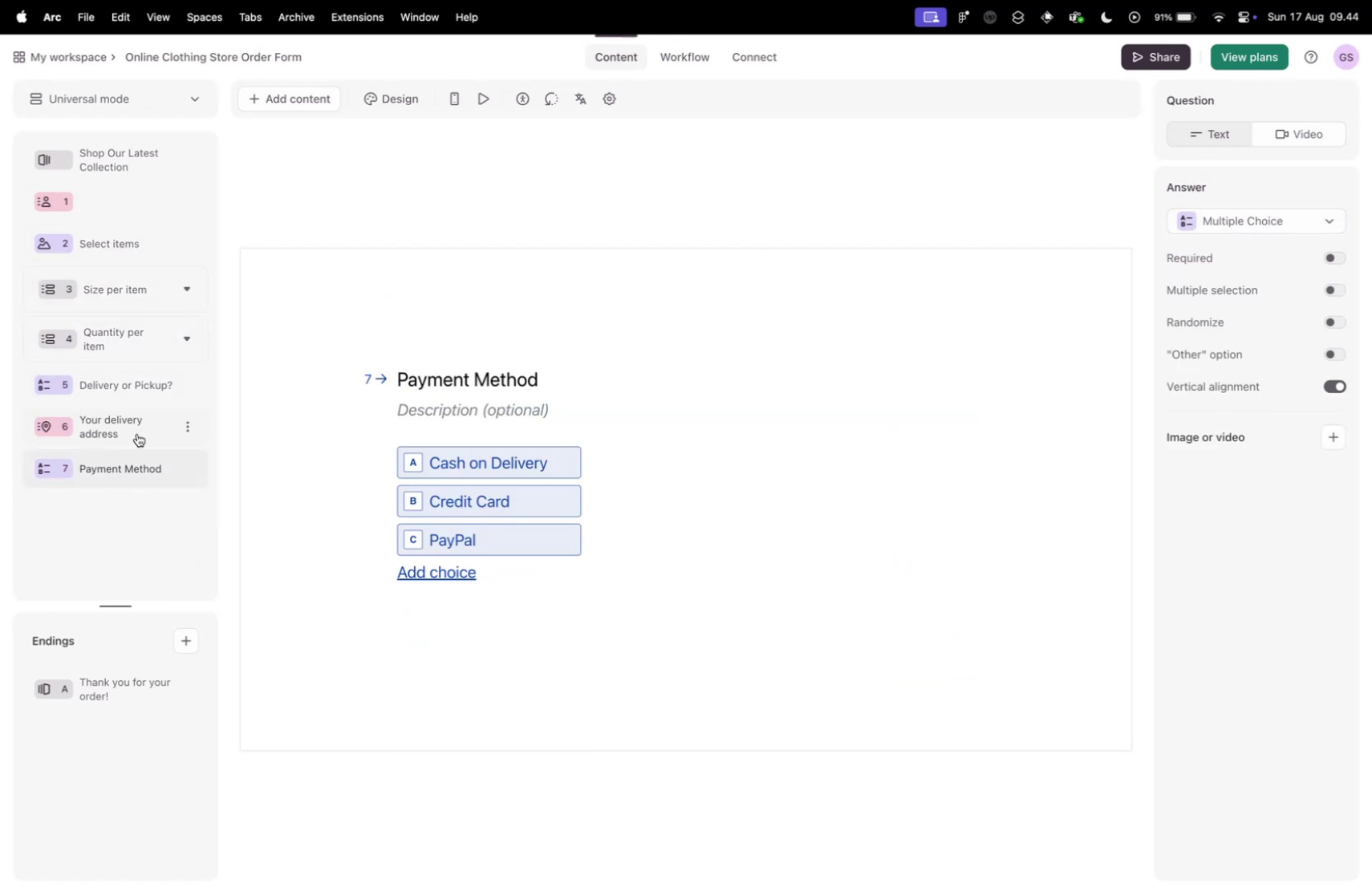 
left_click([137, 433])
 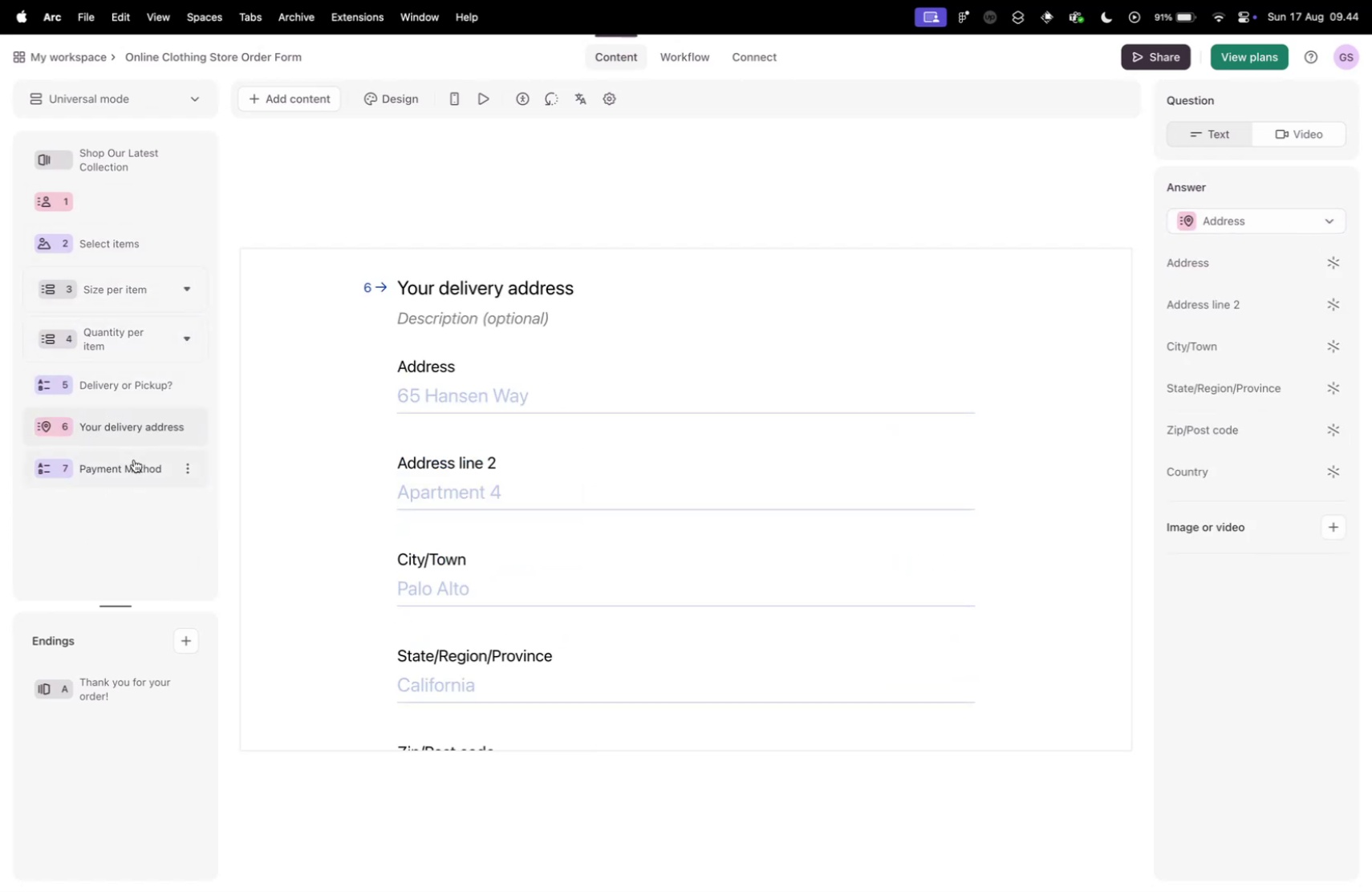 
left_click([134, 459])
 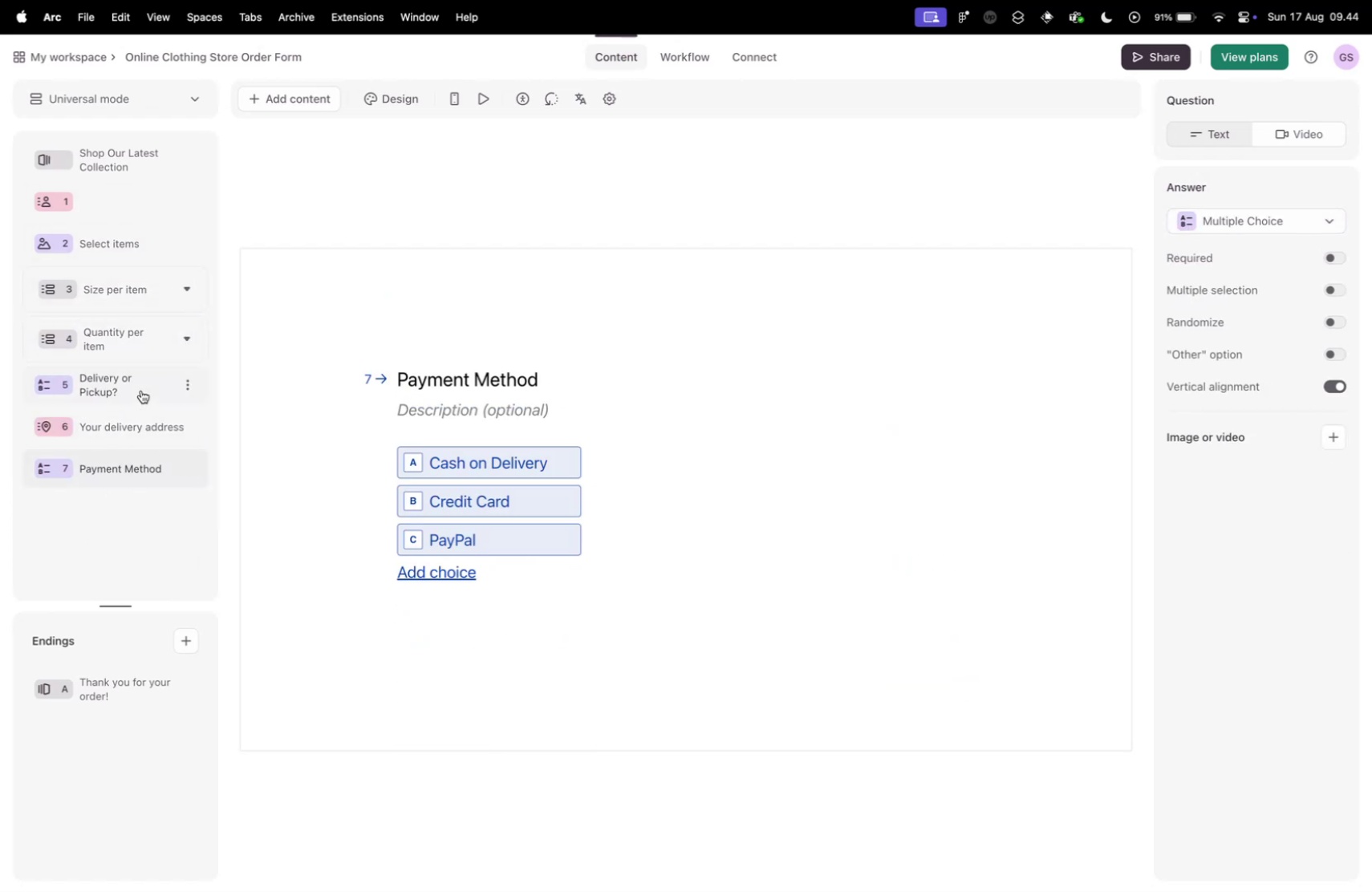 
left_click([141, 390])
 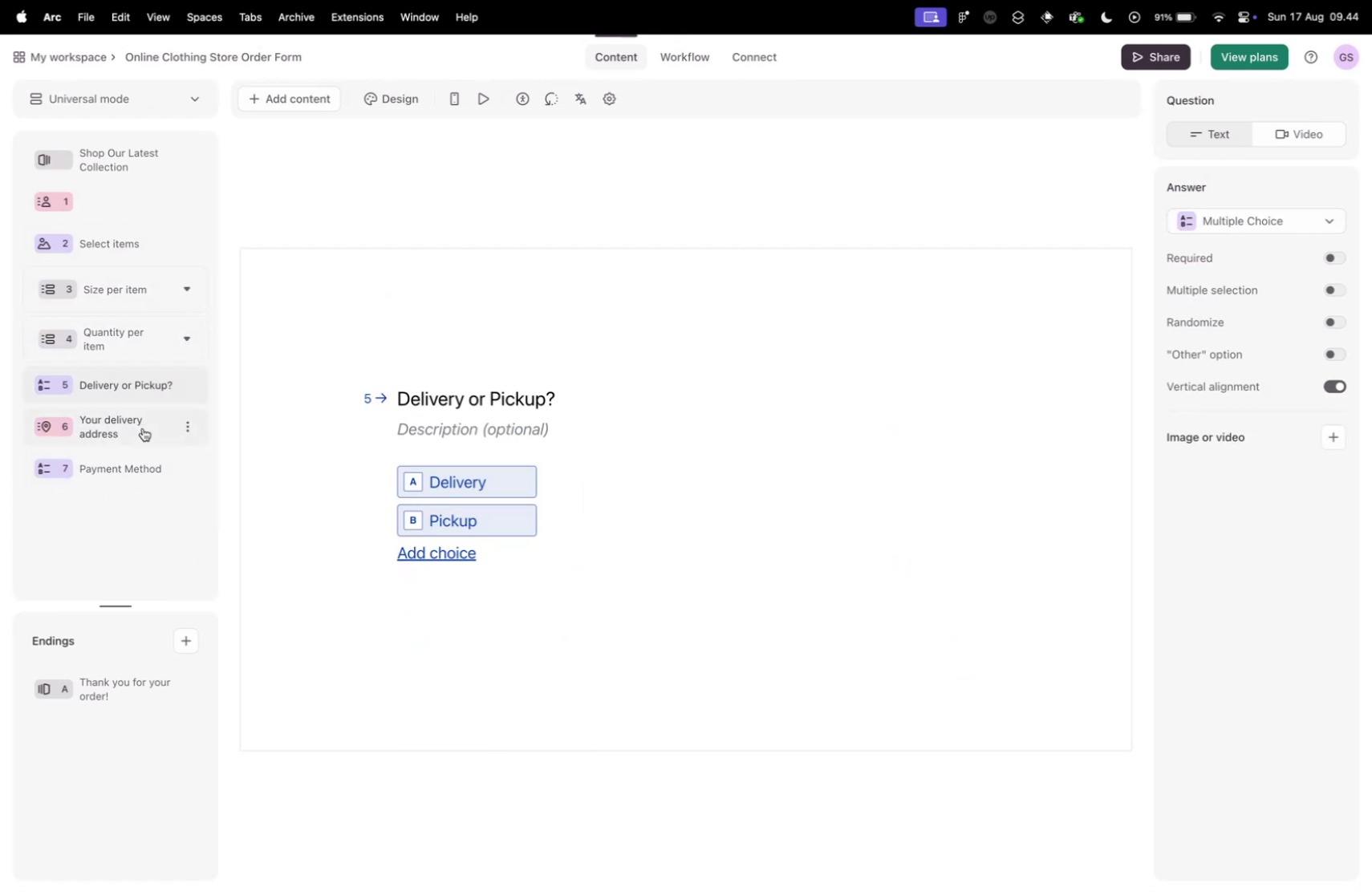 
left_click([143, 428])
 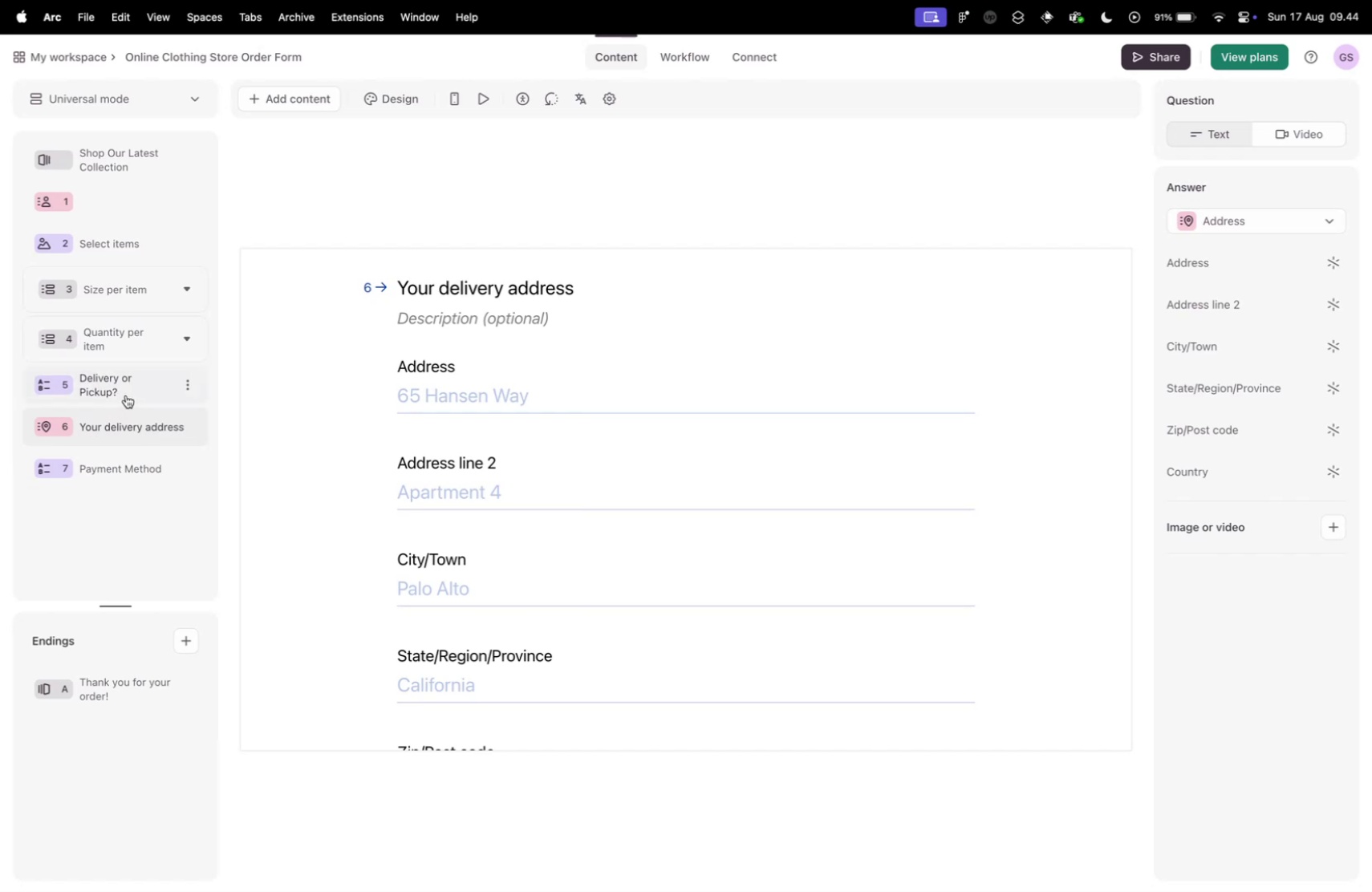 
left_click([126, 391])
 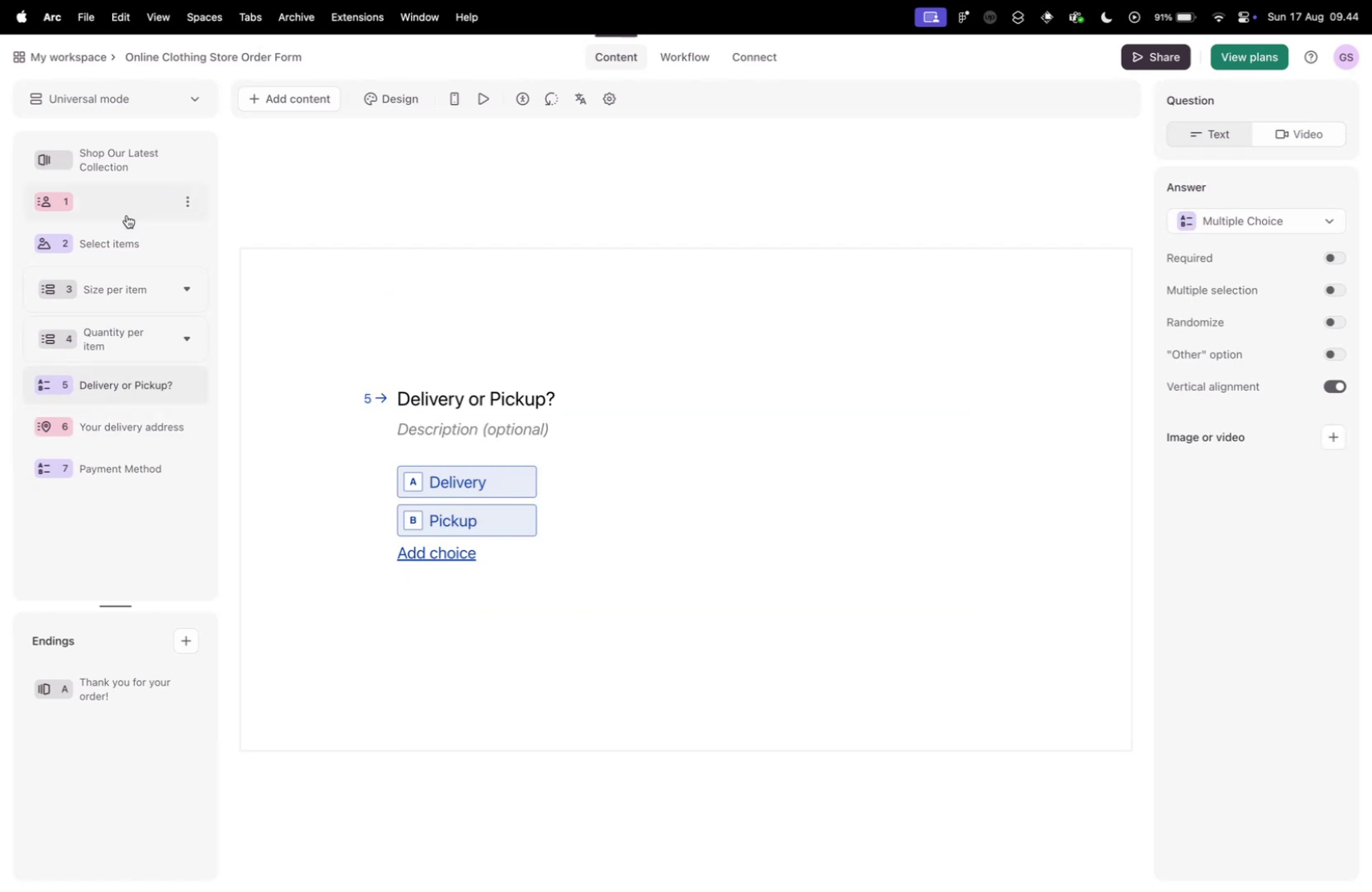 
left_click([138, 248])
 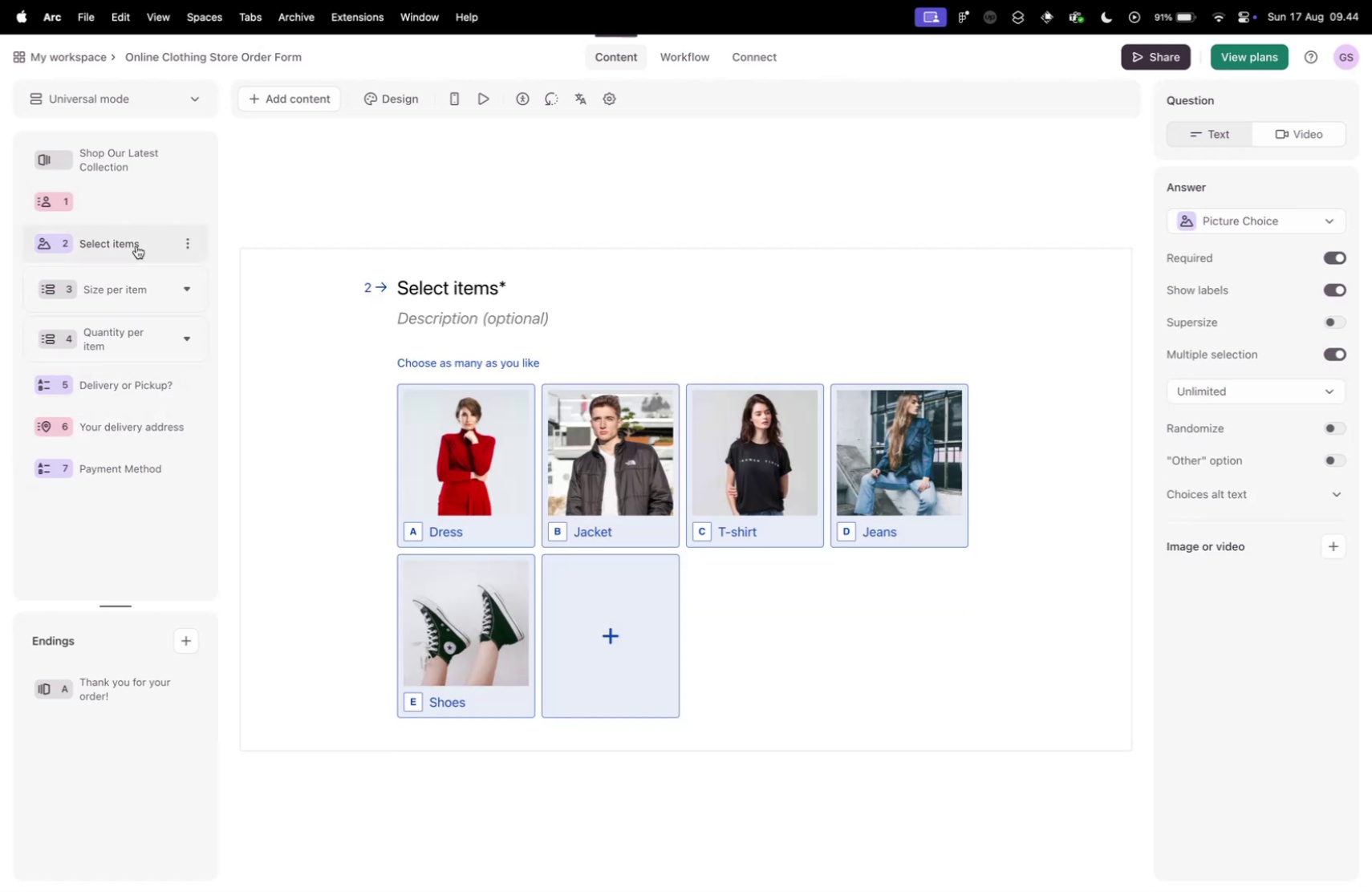 
left_click([401, 193])
 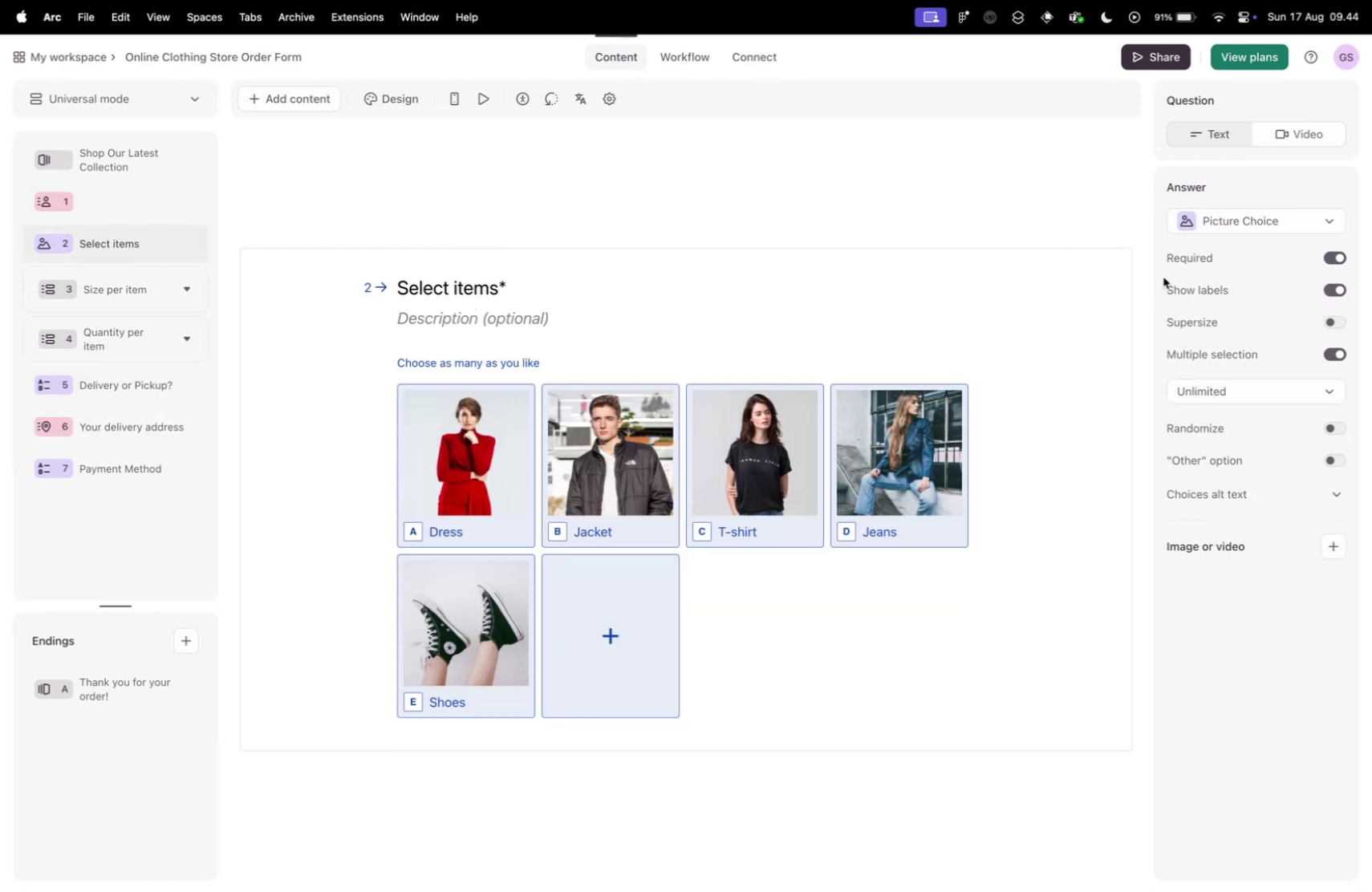 
wait(11.04)
 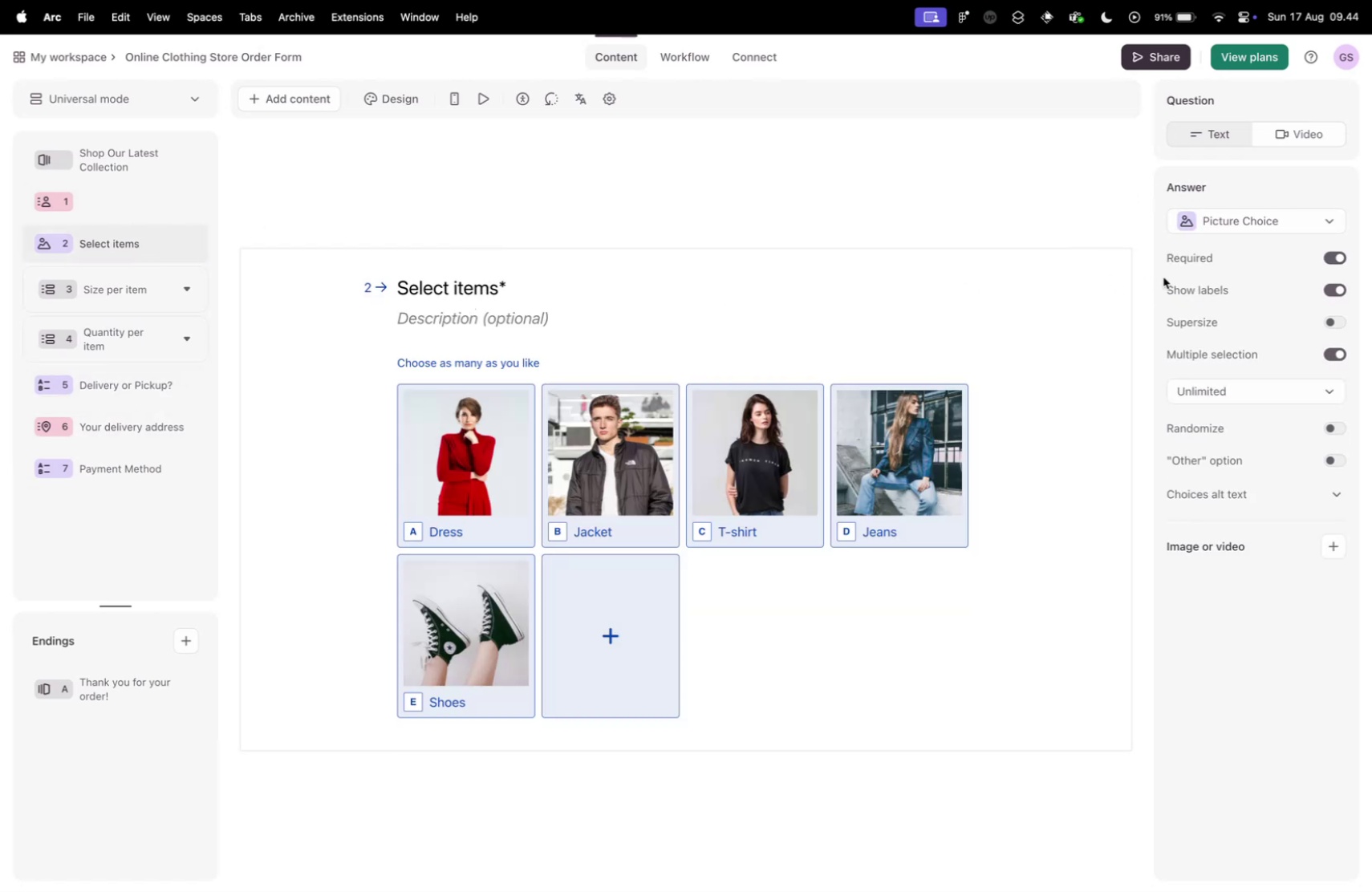 
left_click([128, 290])
 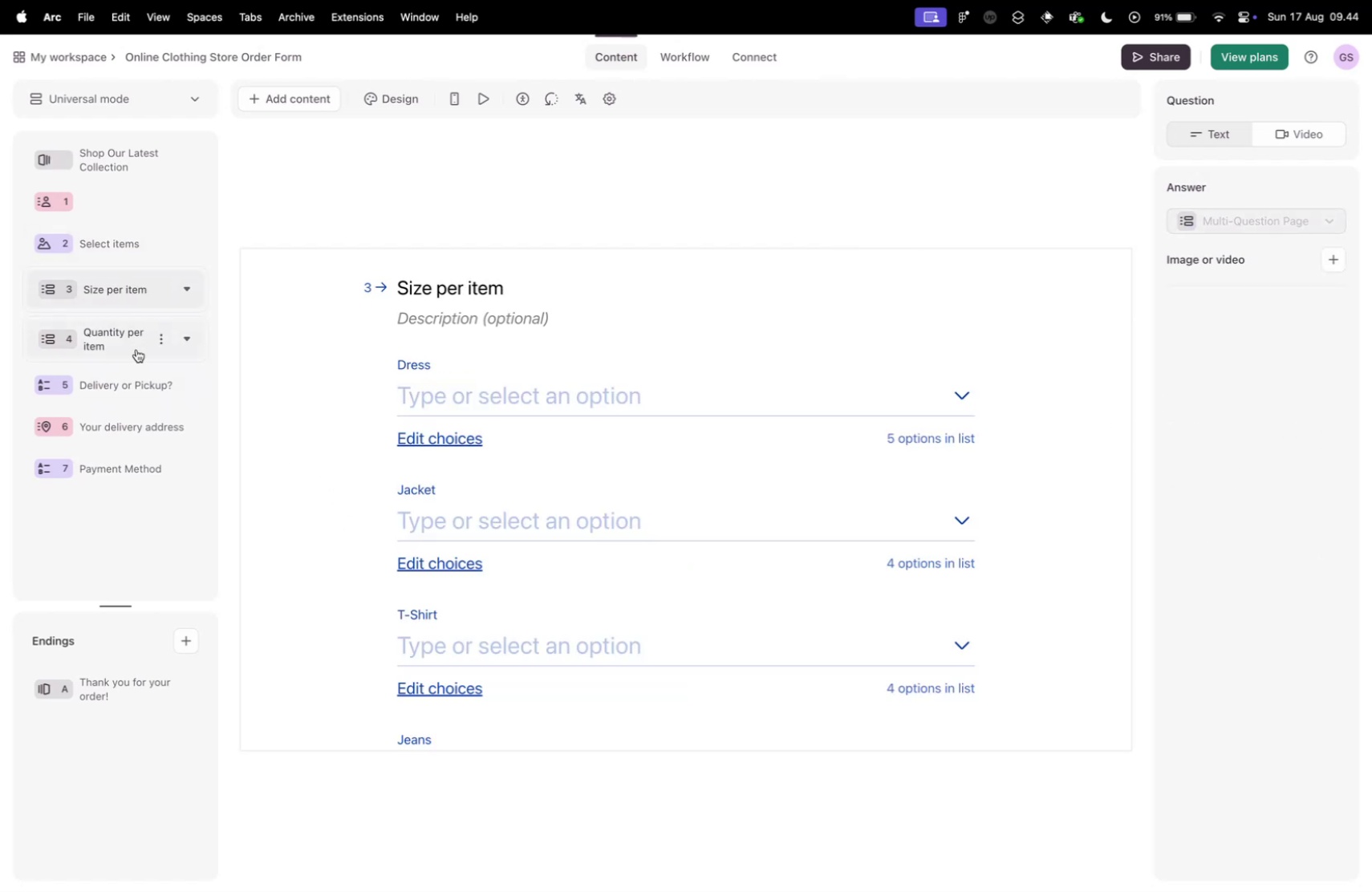 
left_click([136, 349])
 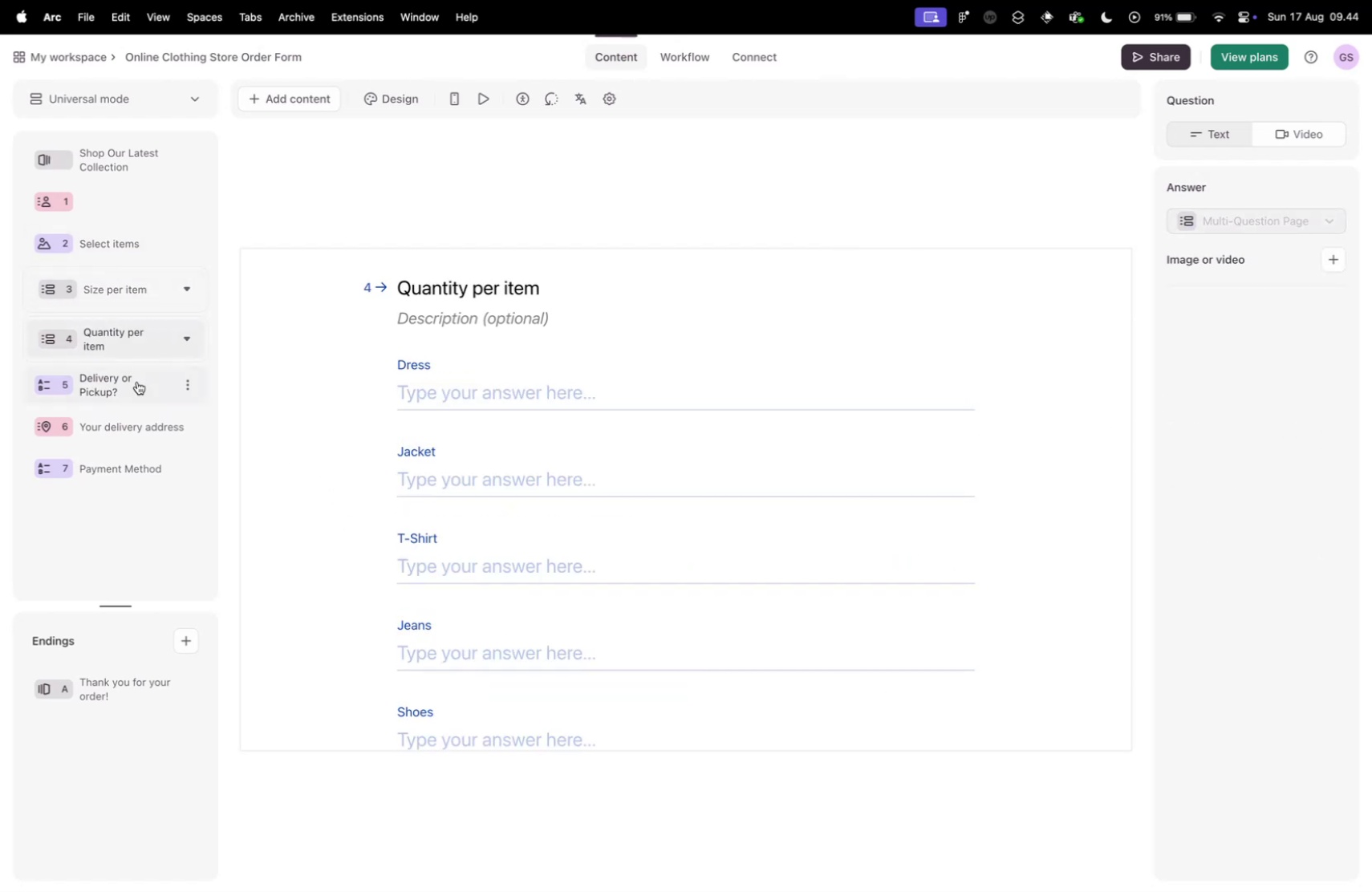 
left_click([136, 389])
 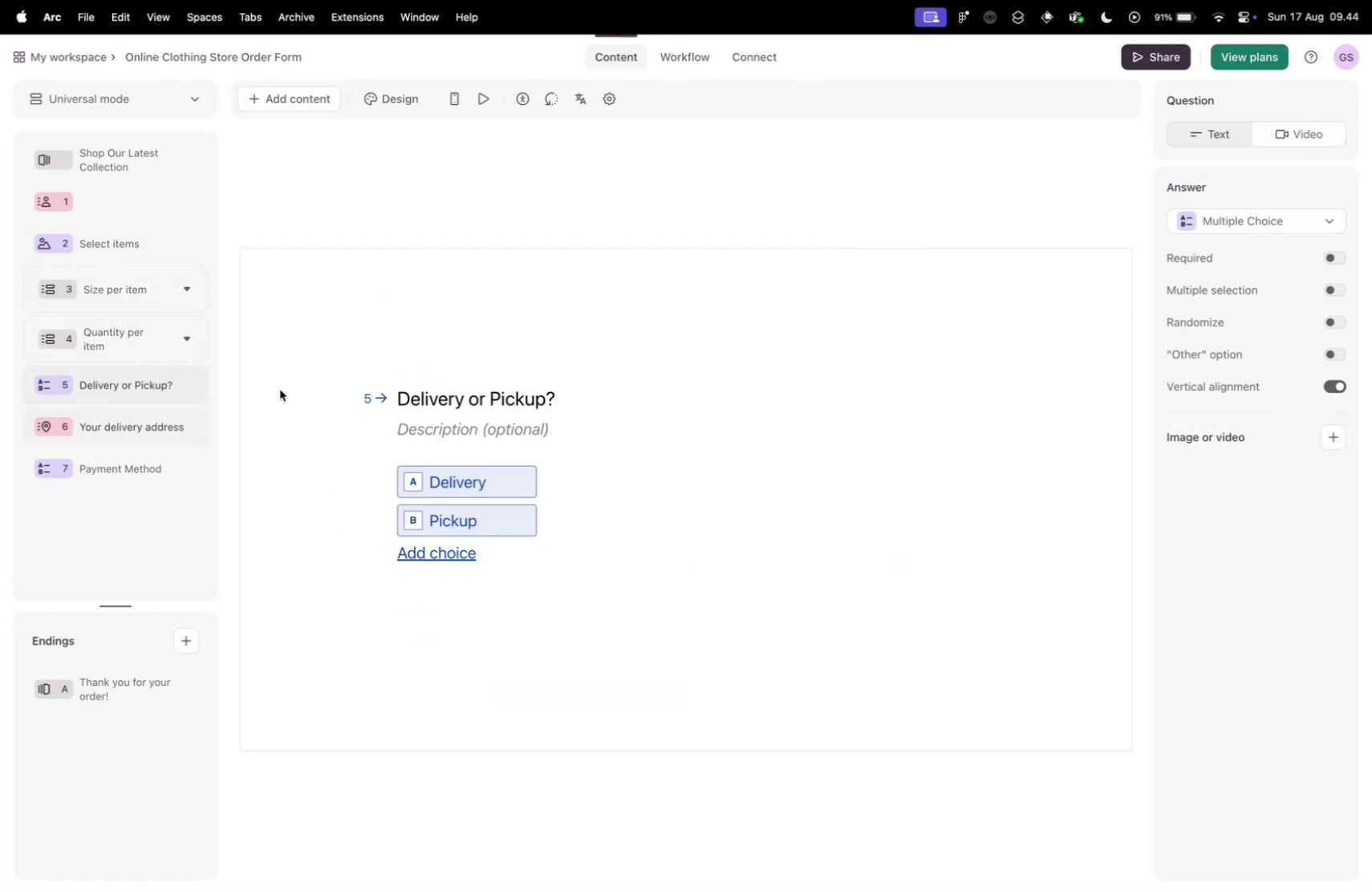 
left_click([1354, 256])
 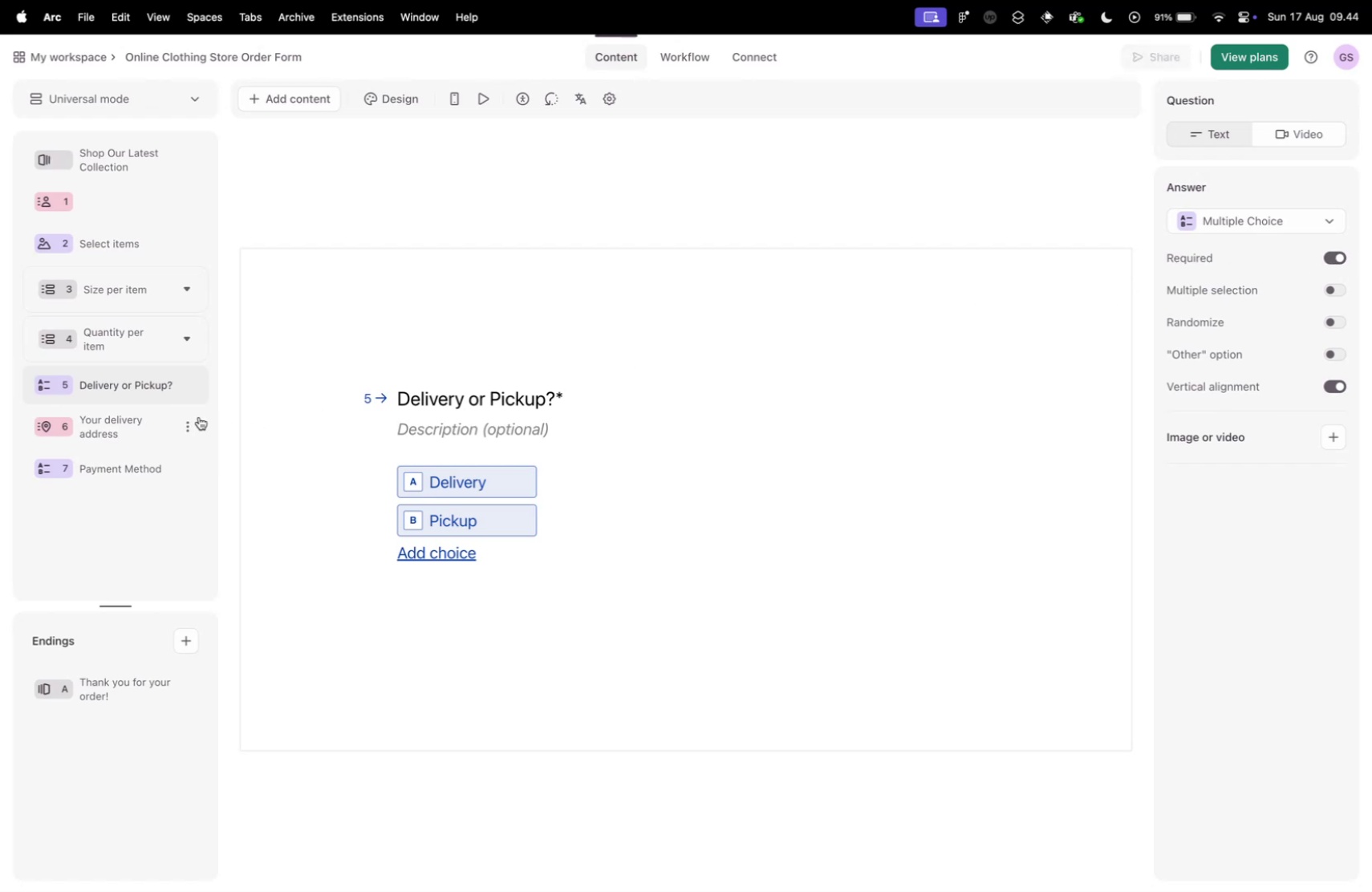 
left_click([118, 425])
 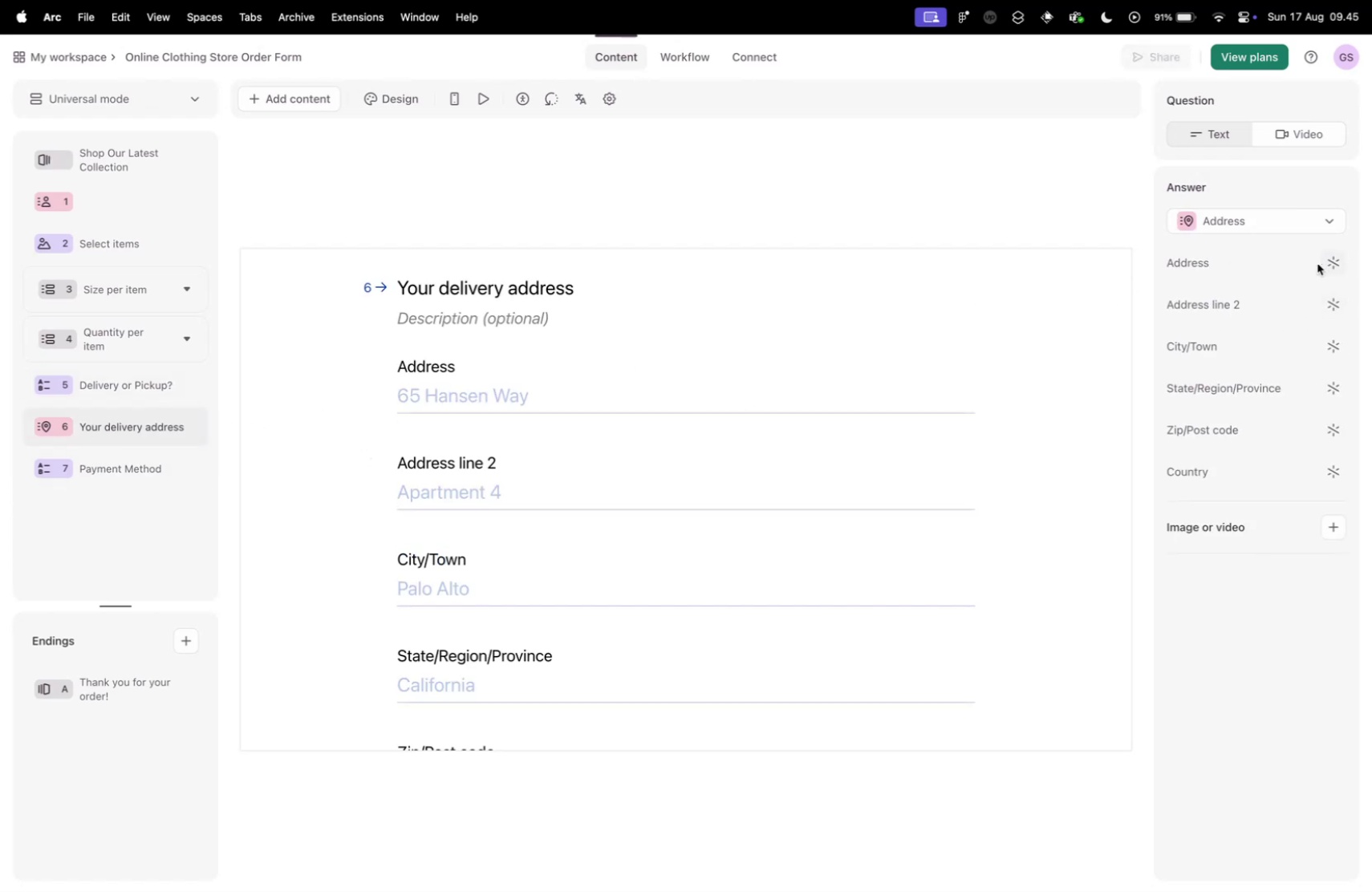 
scroll: coordinate [661, 325], scroll_direction: down, amount: 27.0
 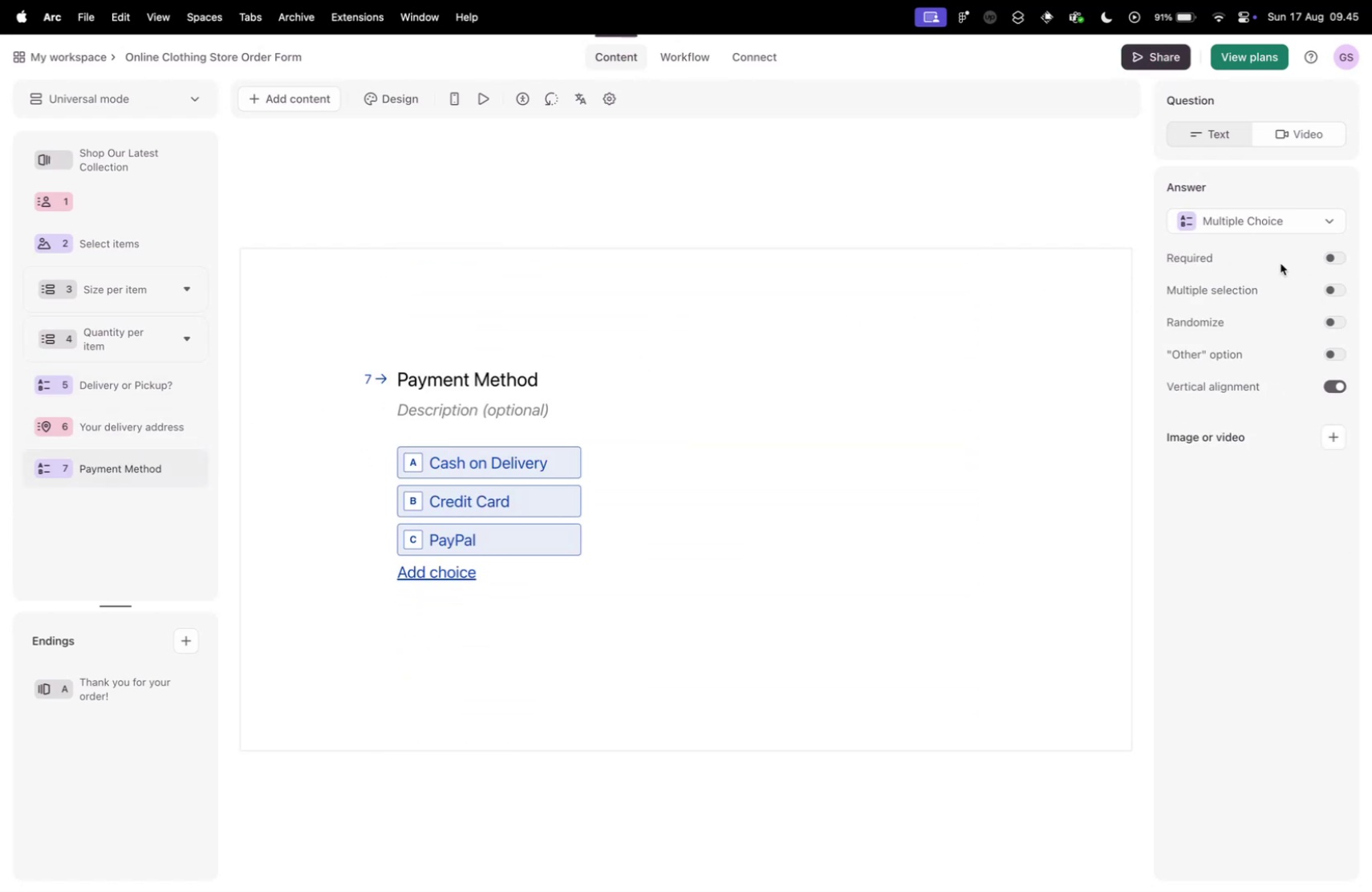 
left_click([1343, 264])
 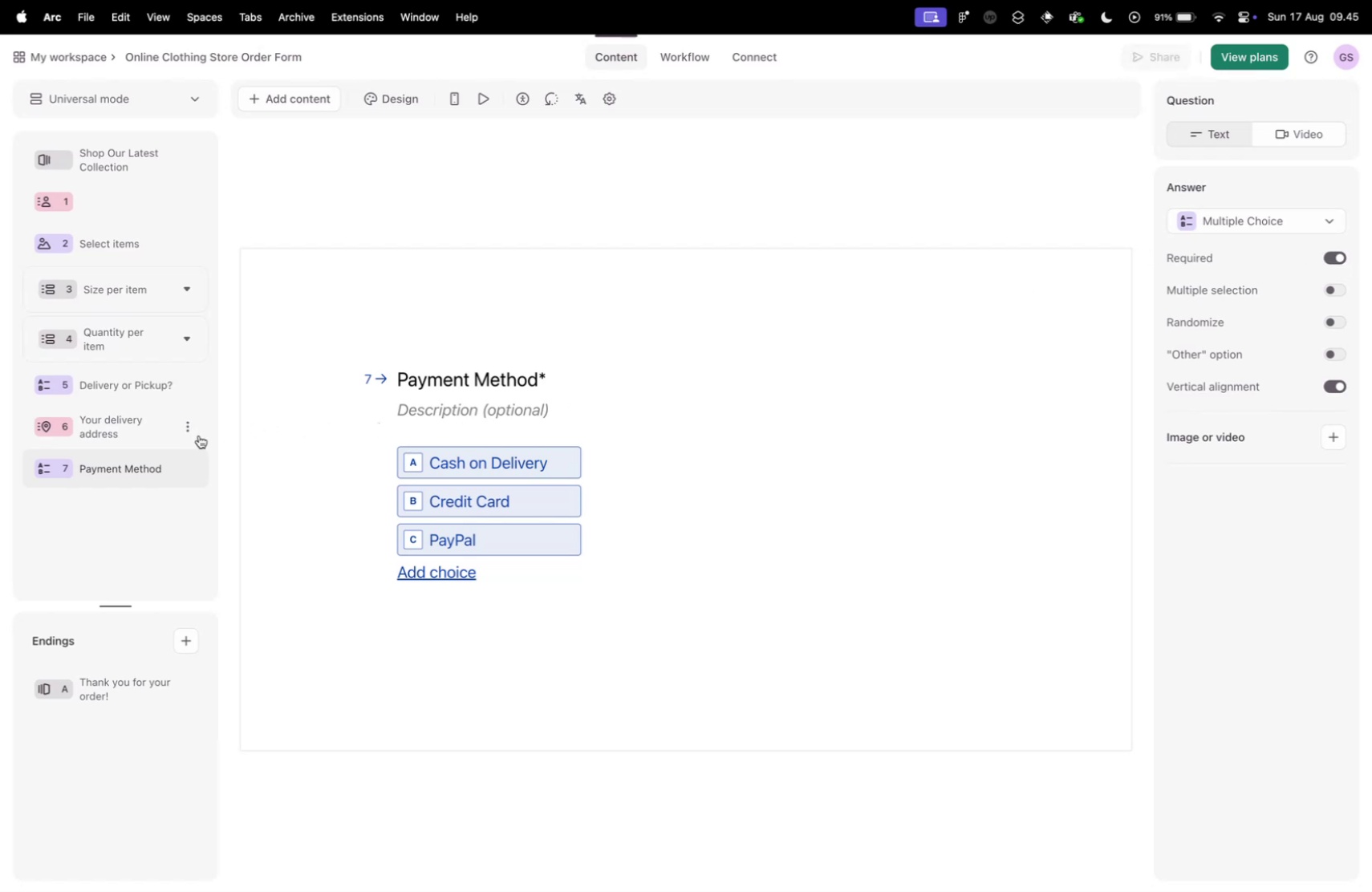 
left_click([88, 440])
 